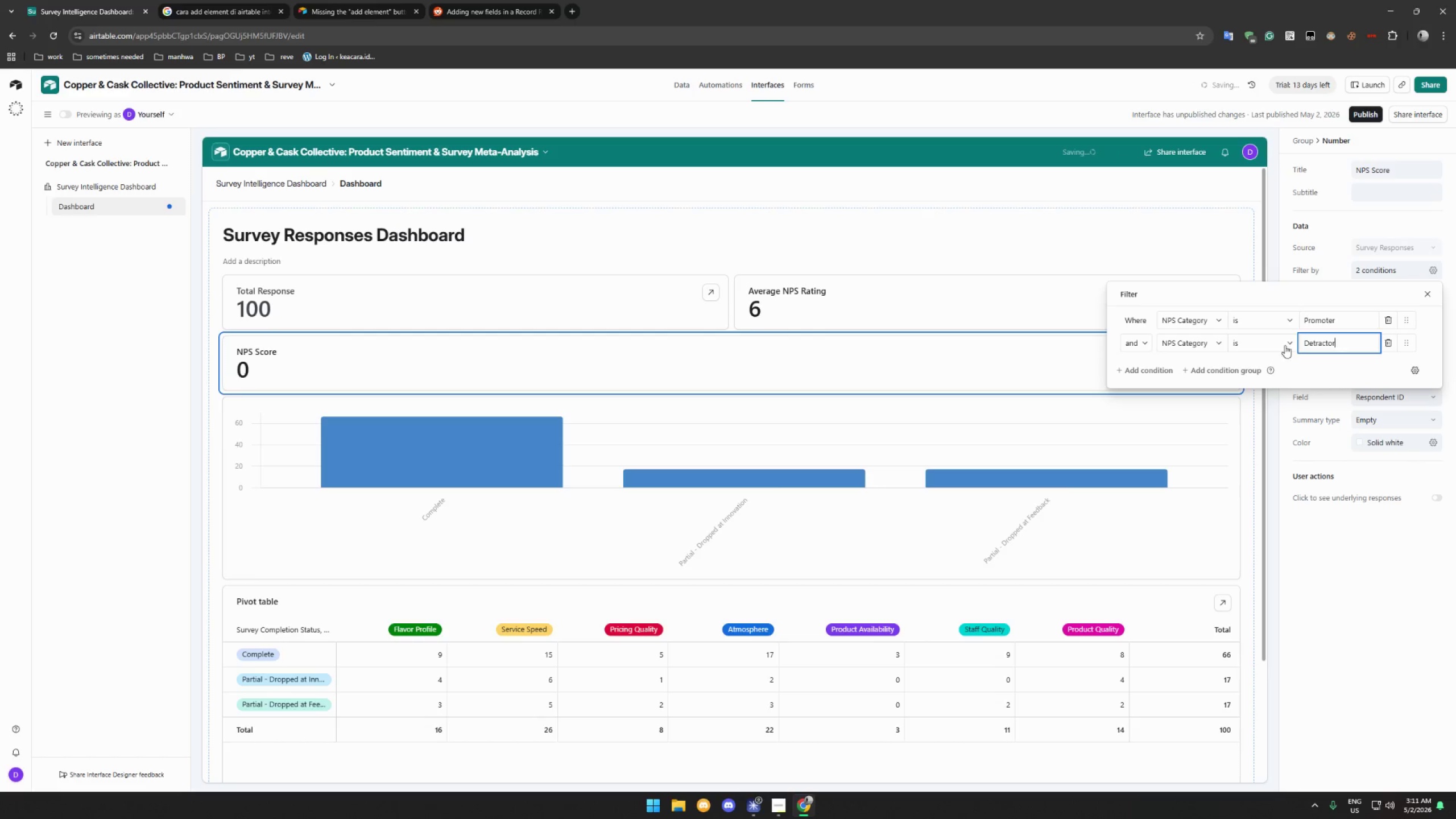 
left_click([1149, 370])
 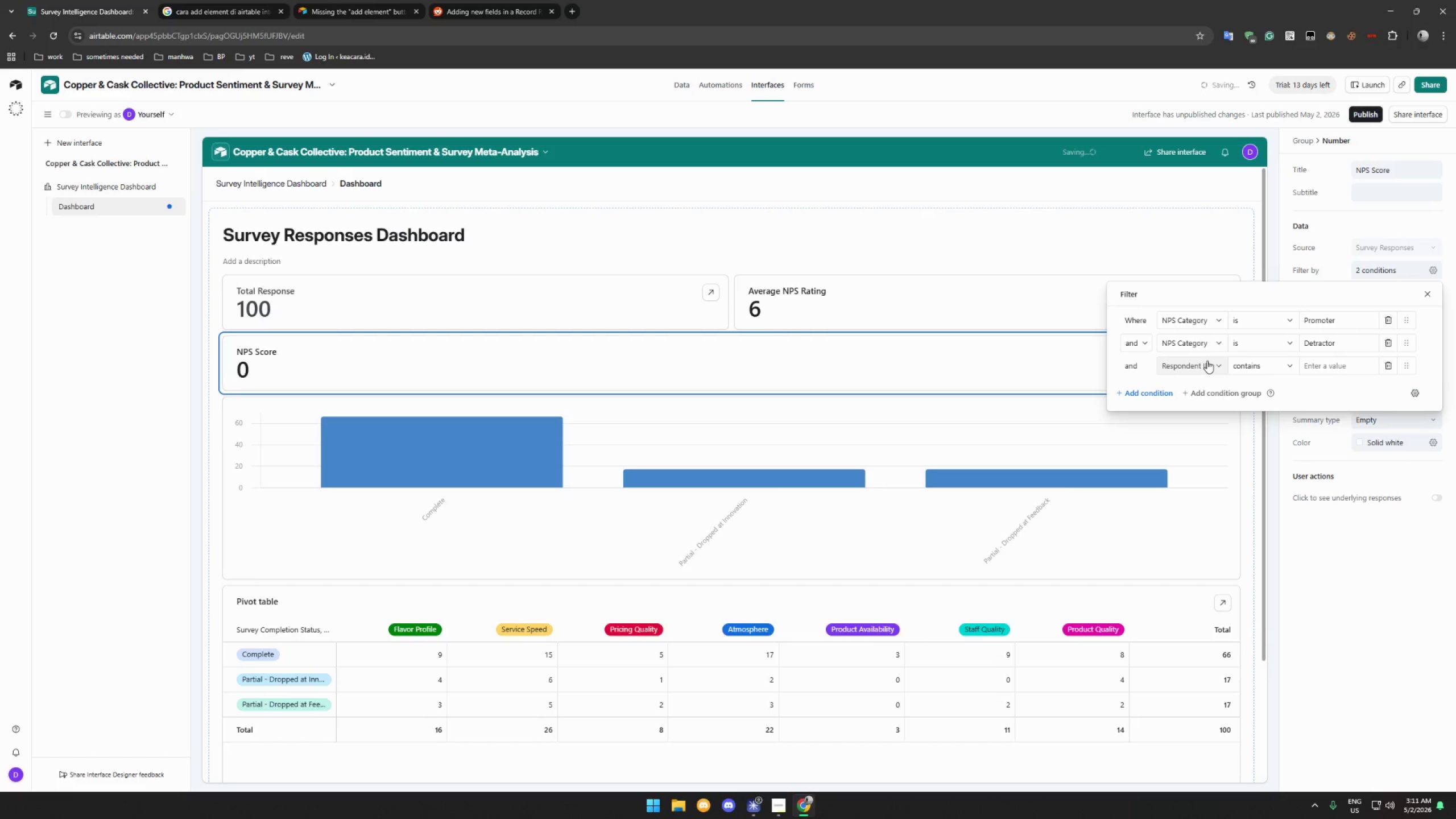 
left_click([1207, 362])
 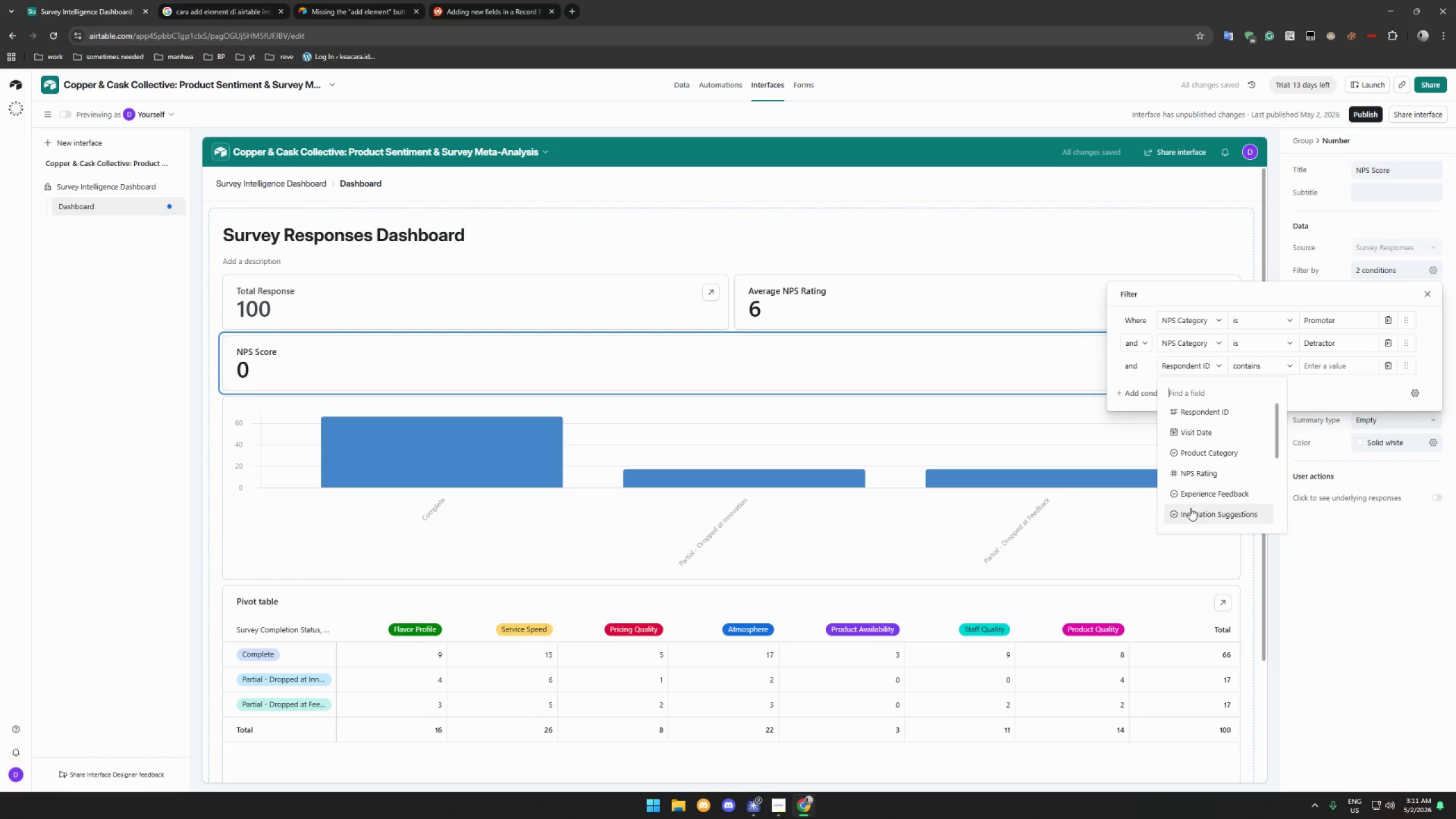 
left_click([1209, 490])
 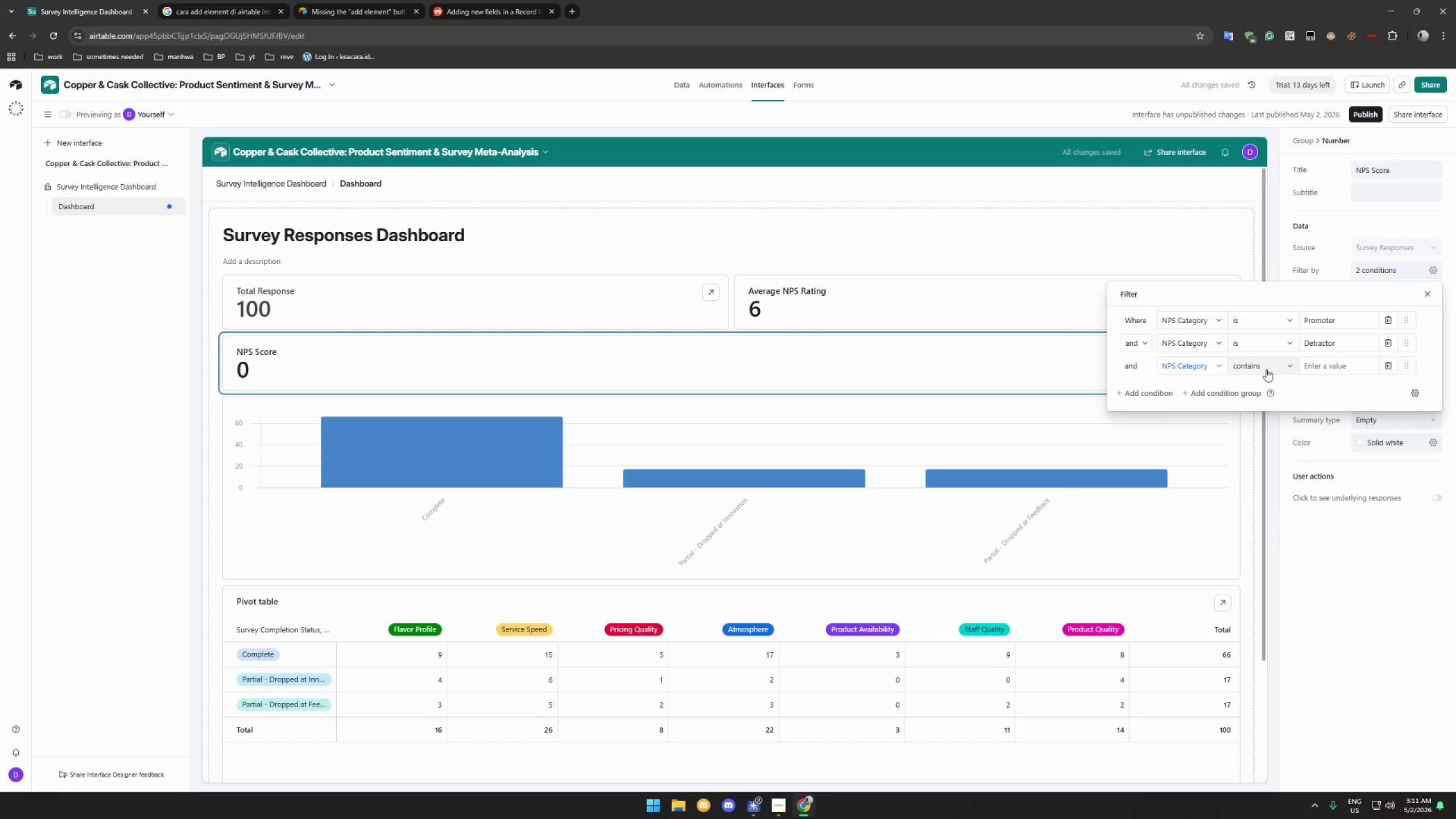 
scroll: coordinate [1202, 502], scroll_direction: down, amount: 6.0
 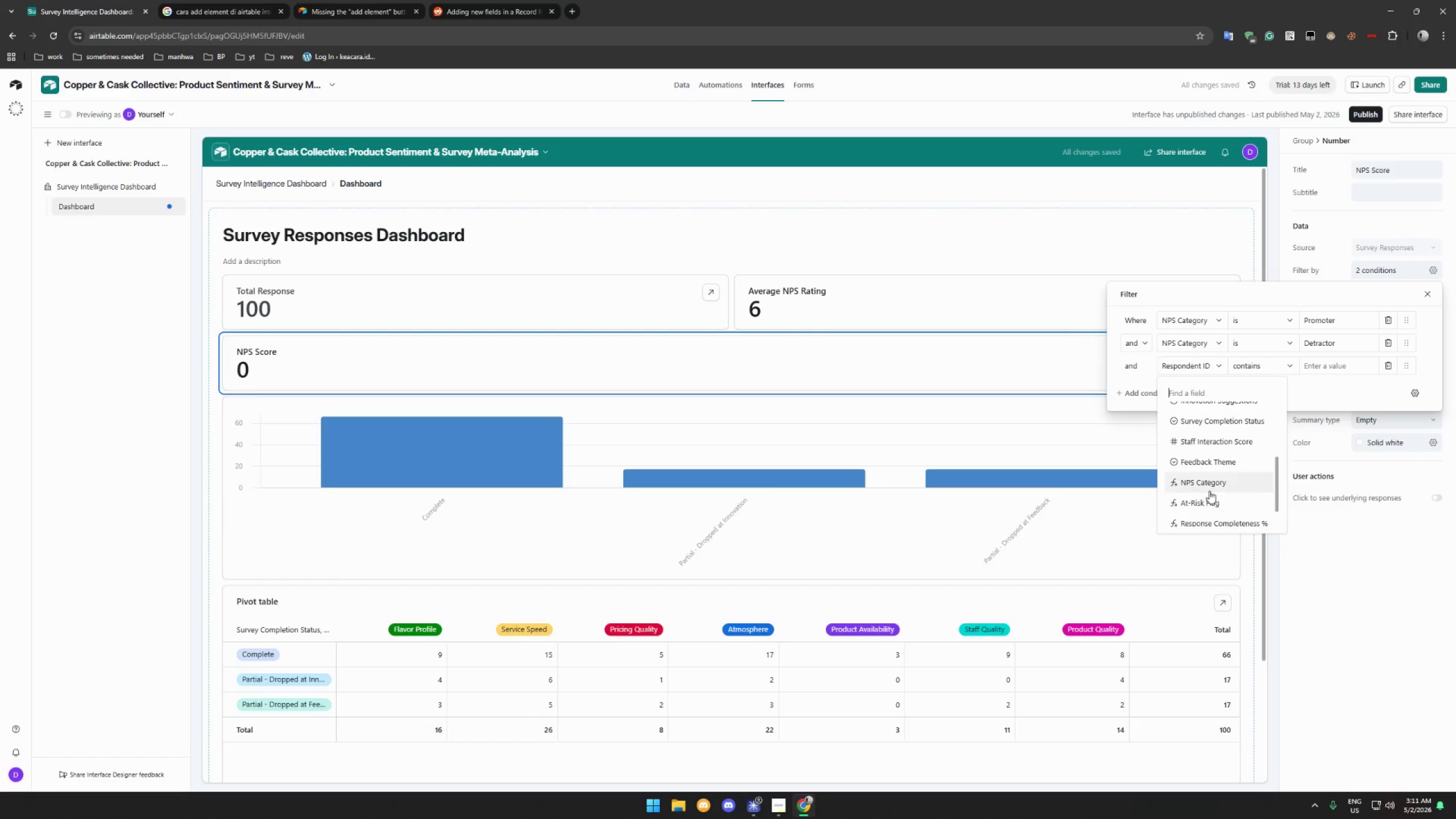 
left_click([1266, 369])
 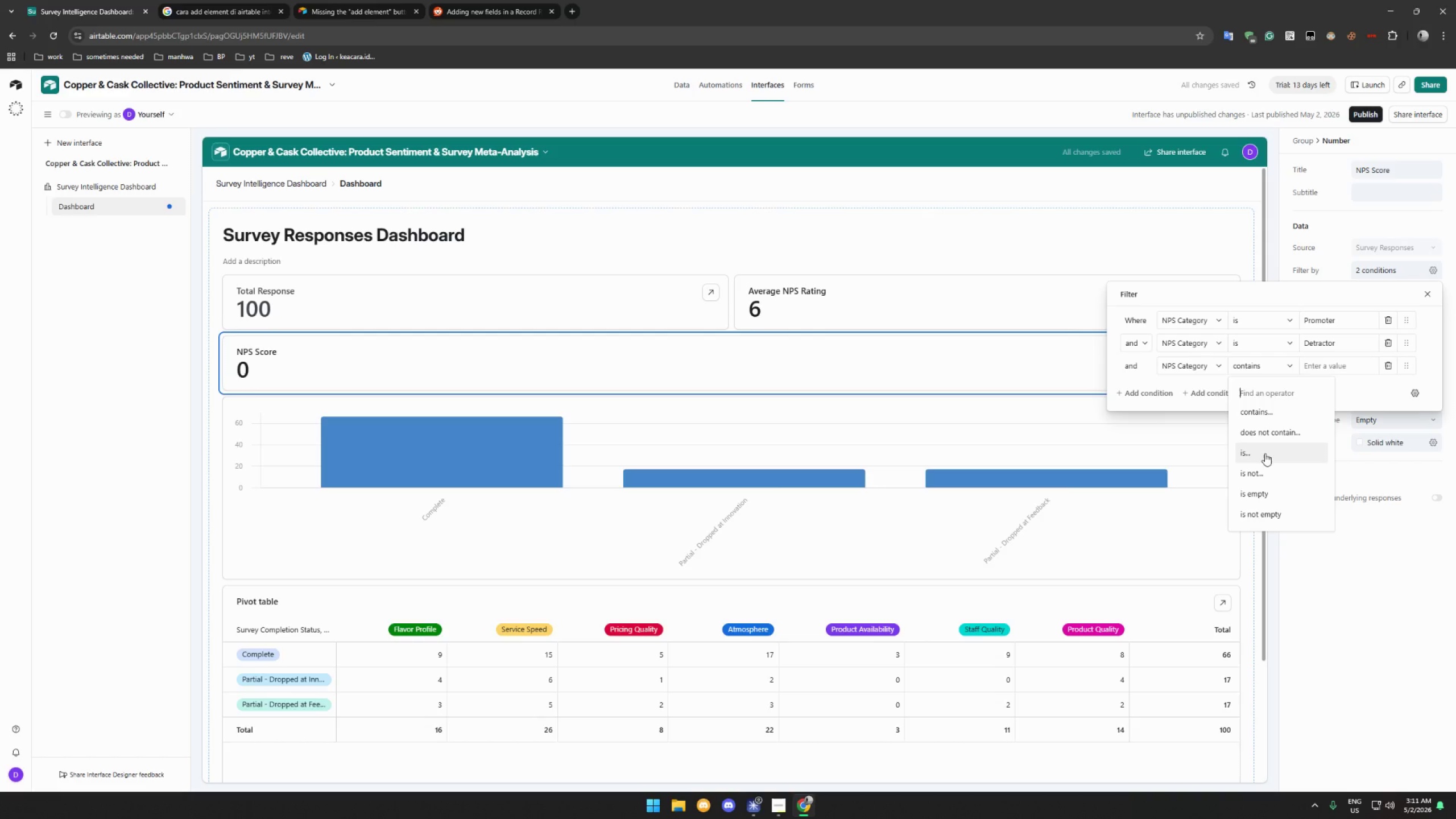 
left_click([1265, 453])
 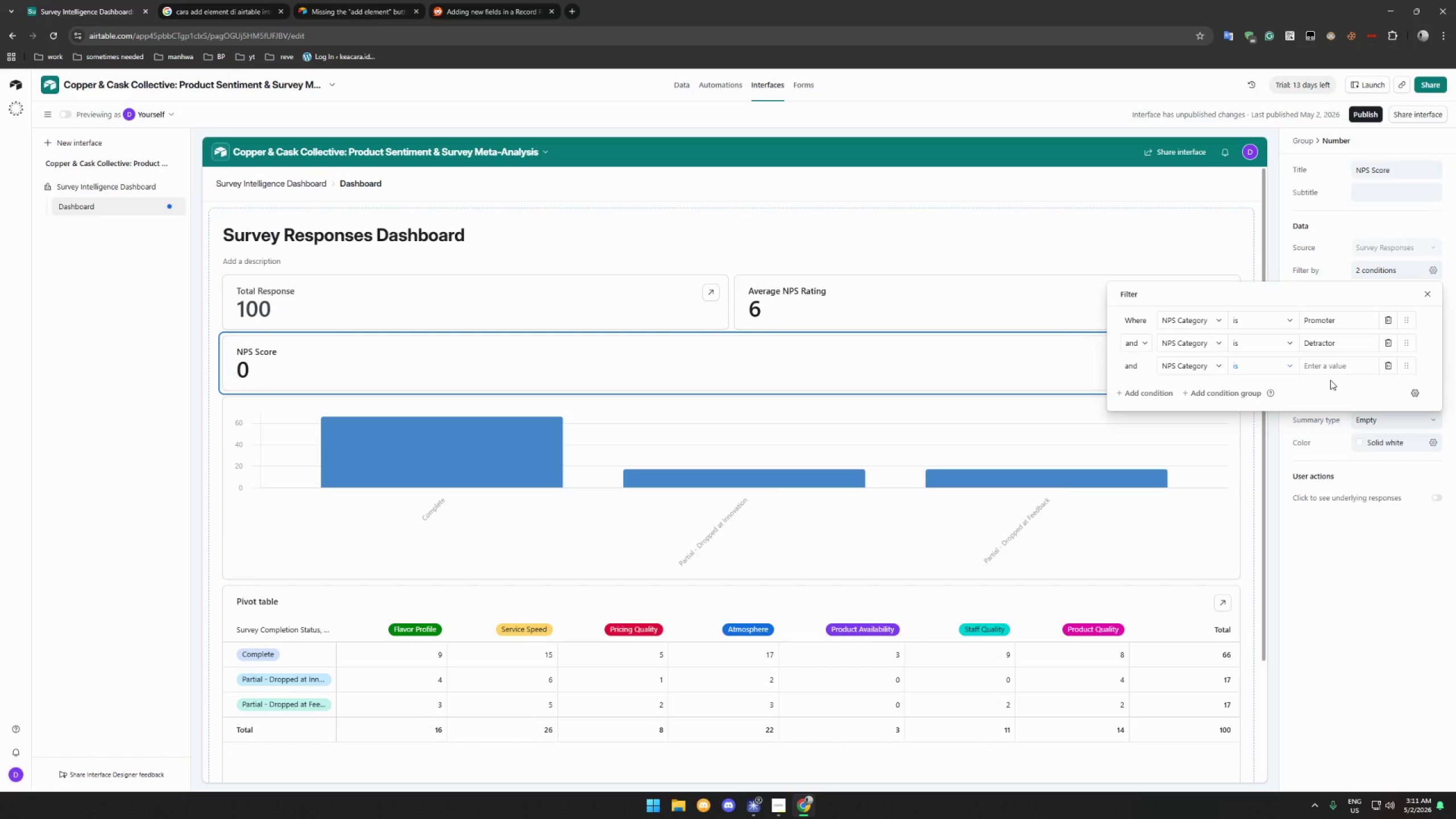 
wait(12.23)
 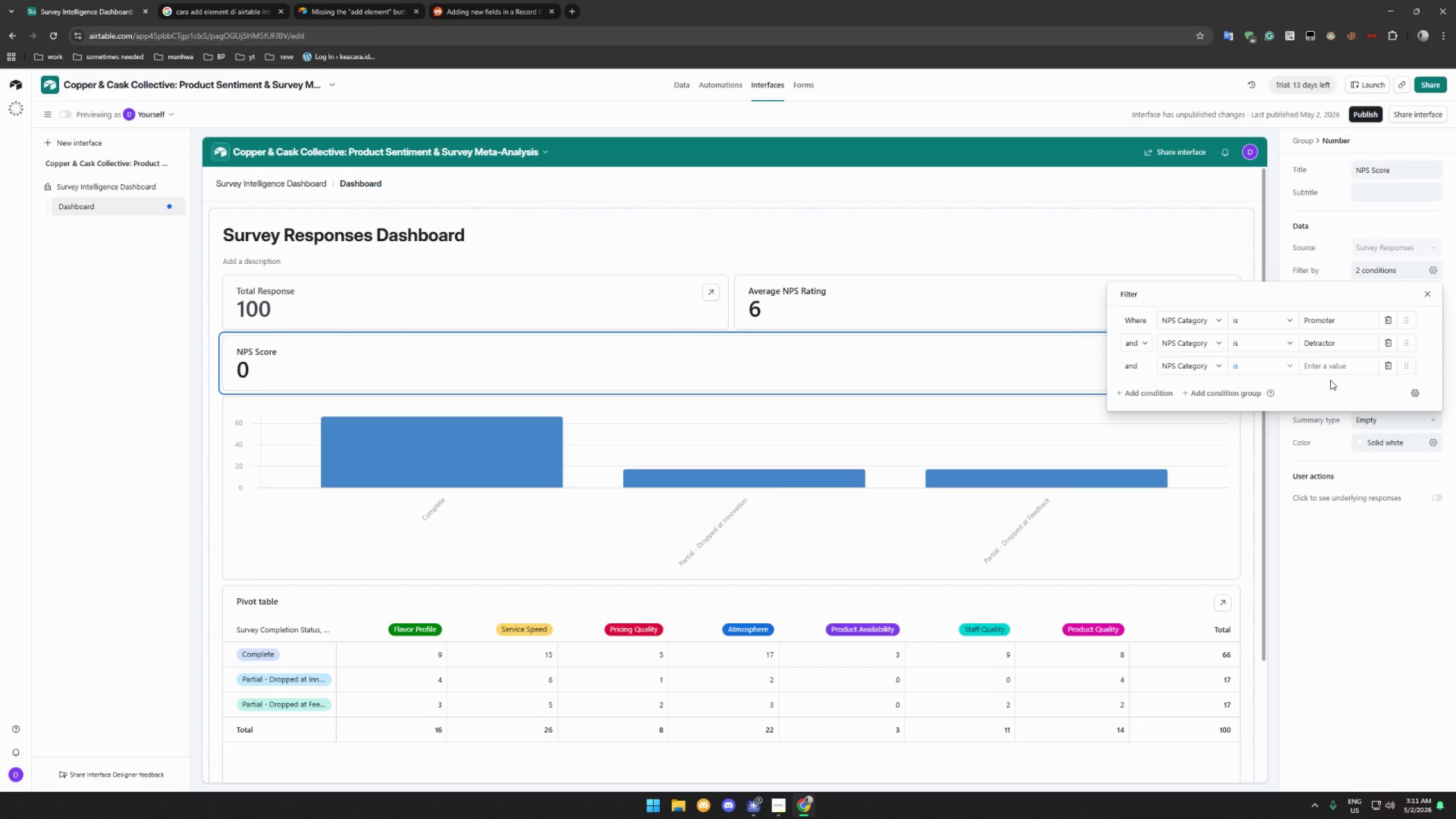 
left_click([1385, 361])
 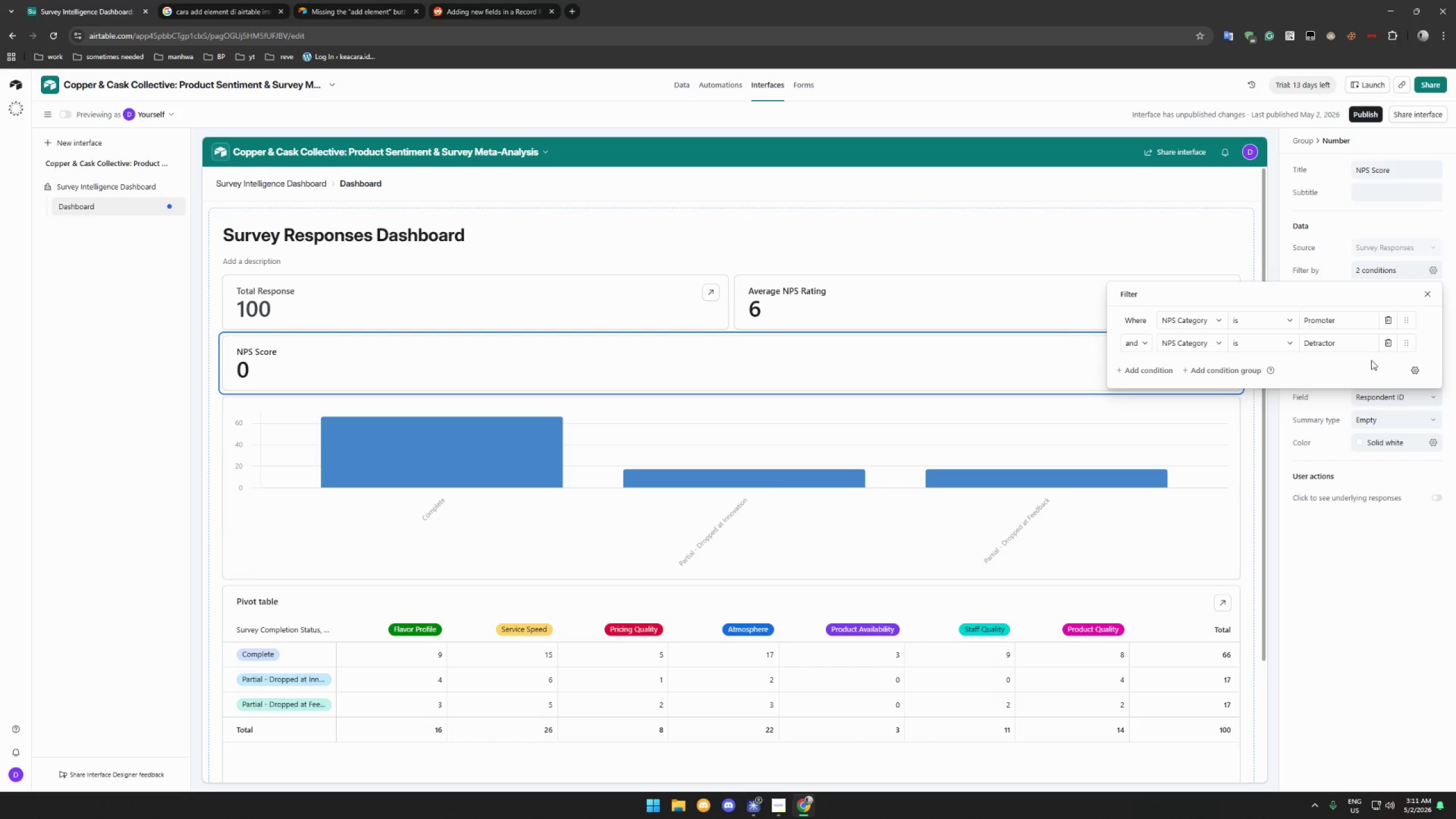 
wait(19.14)
 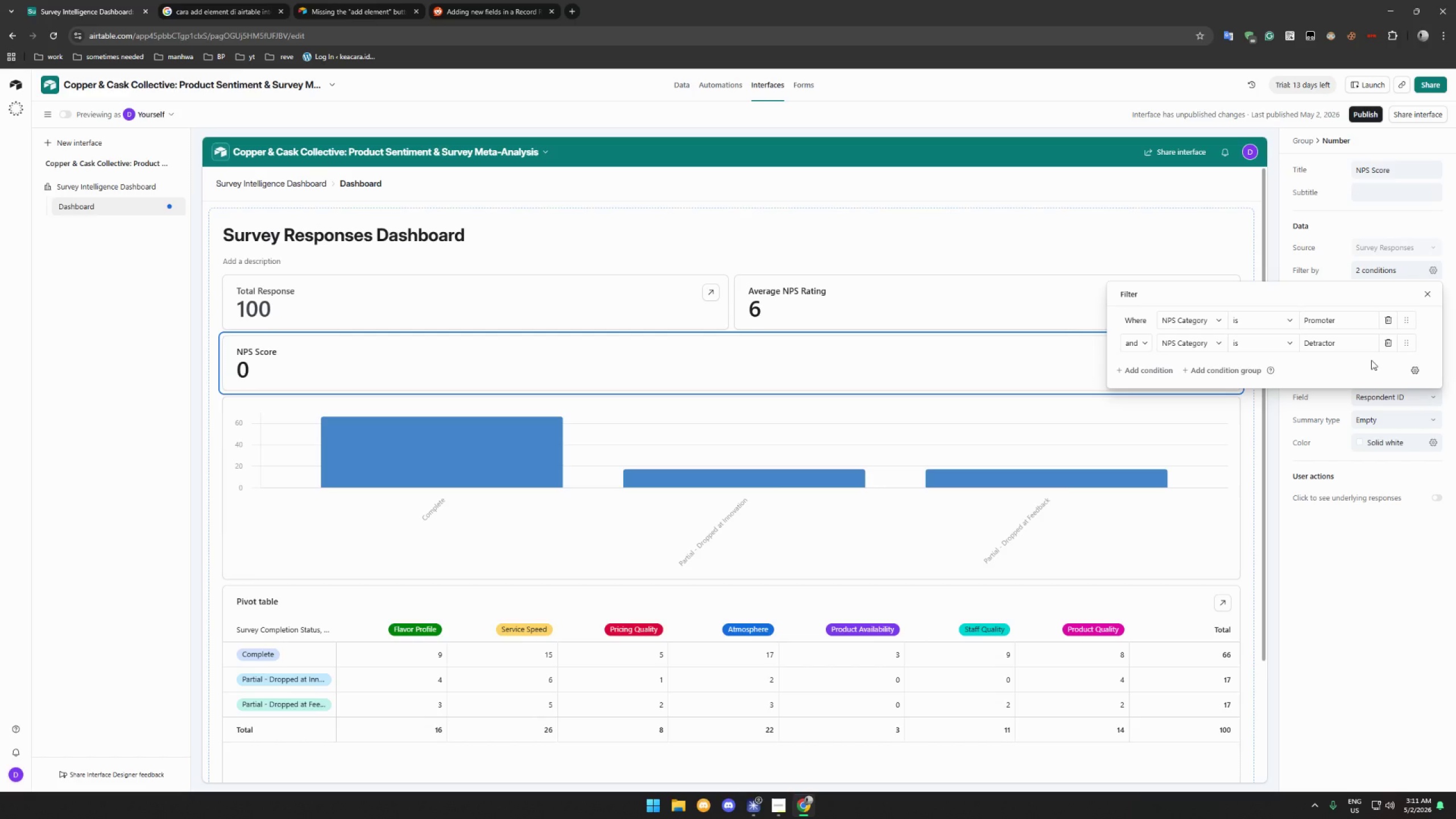 
left_click([1323, 411])
 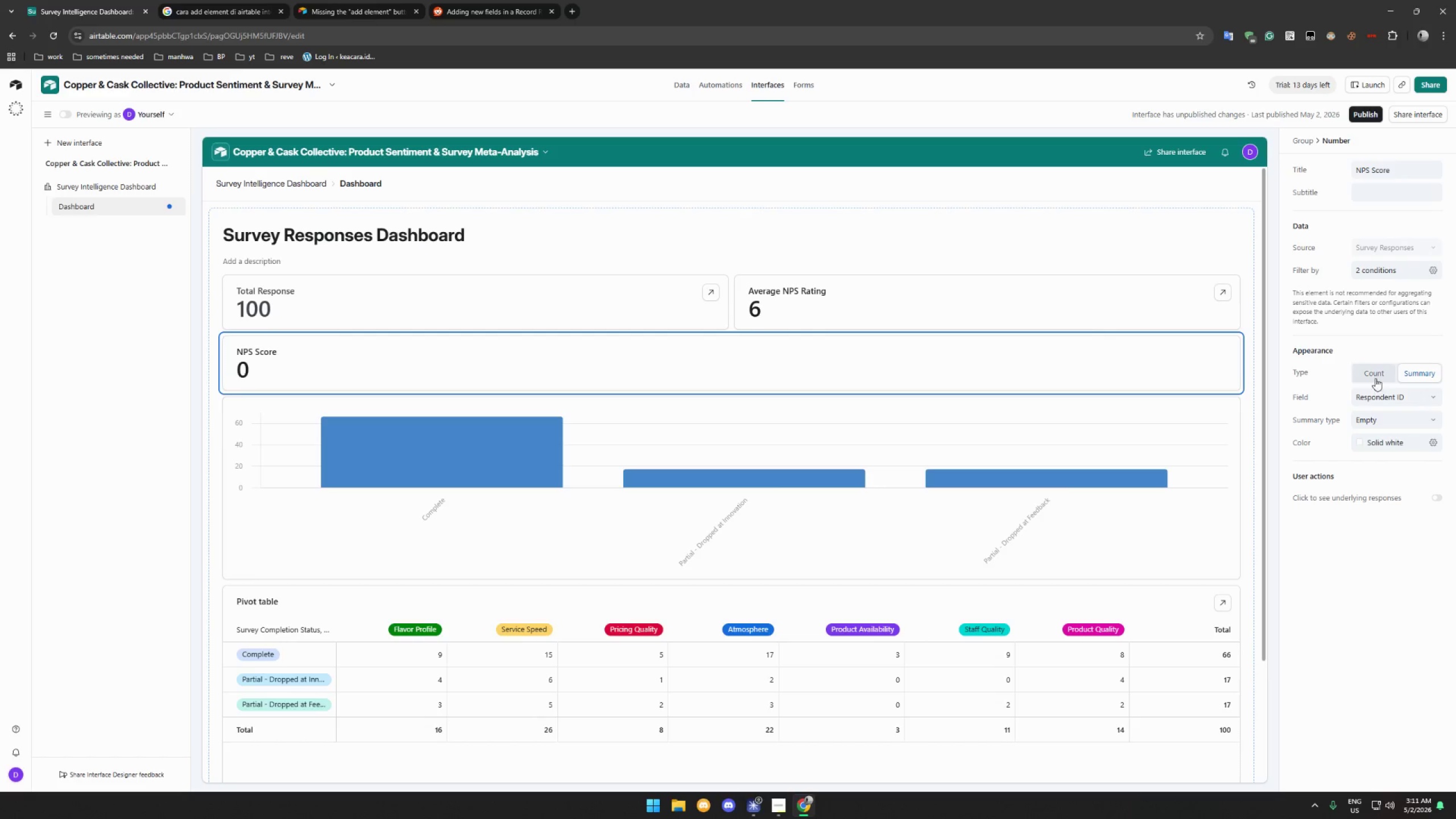 
left_click([1375, 376])
 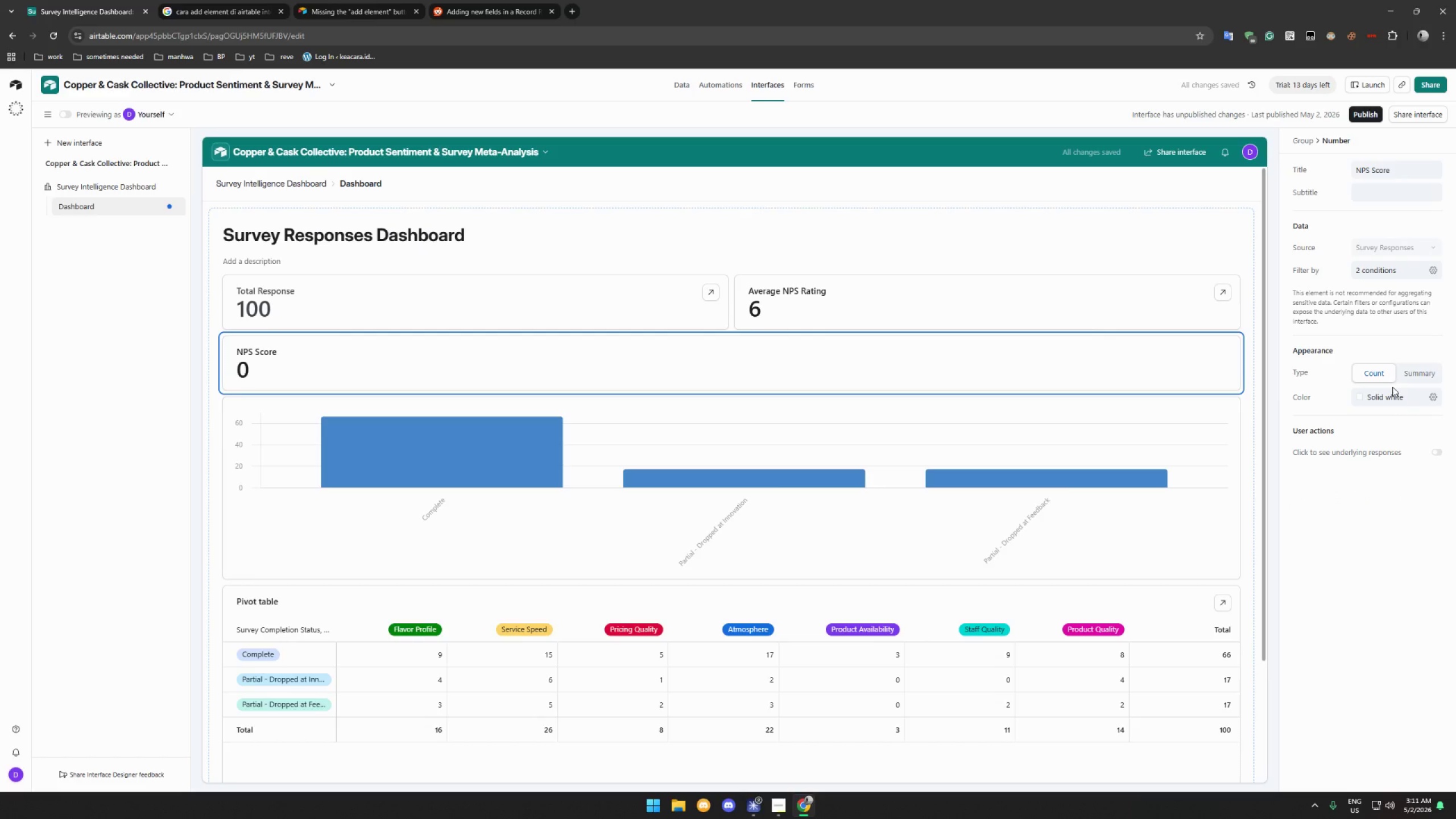 
wait(6.11)
 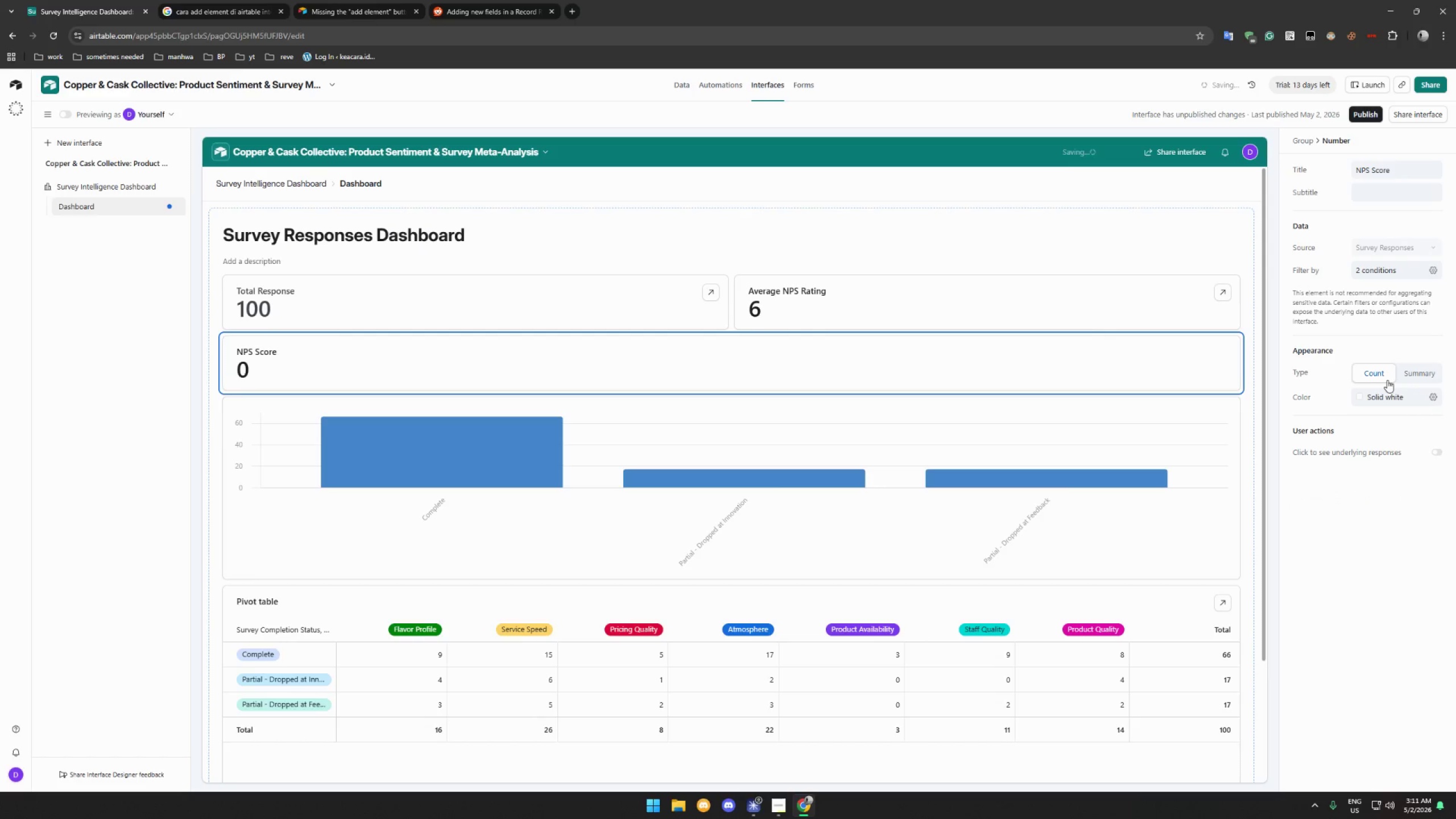 
left_click([1435, 454])
 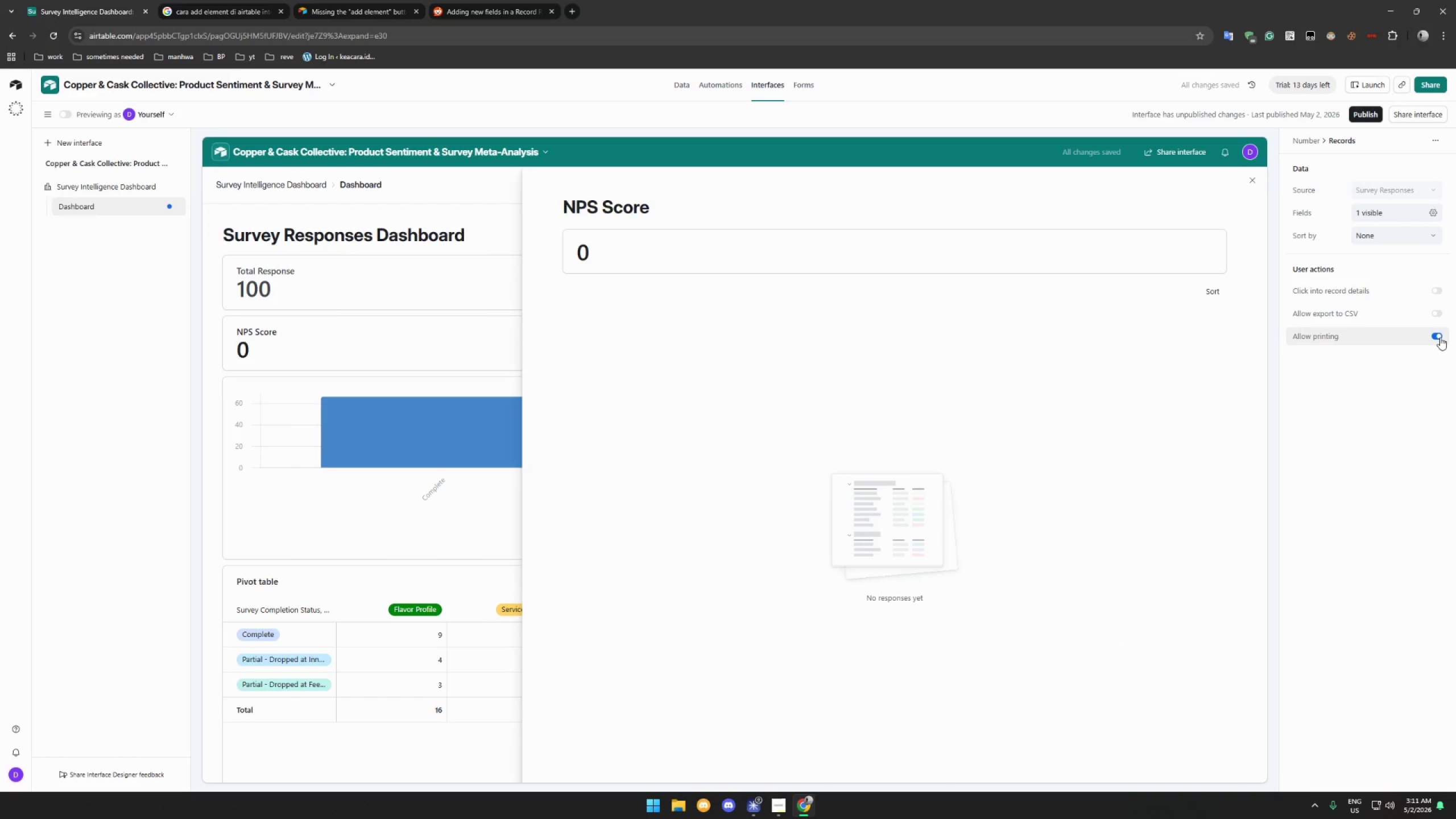 
left_click([1440, 337])
 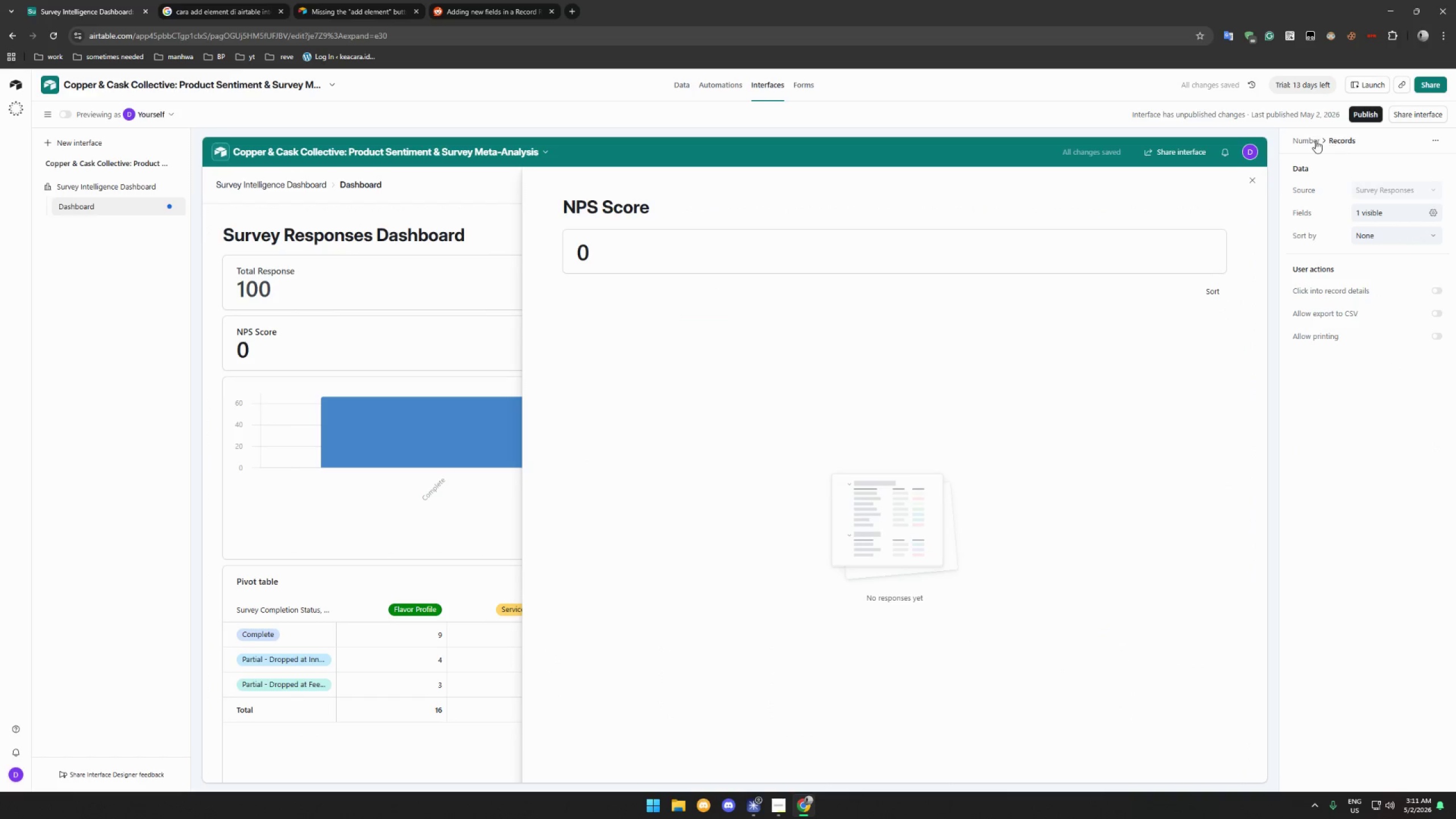 
left_click([1316, 142])
 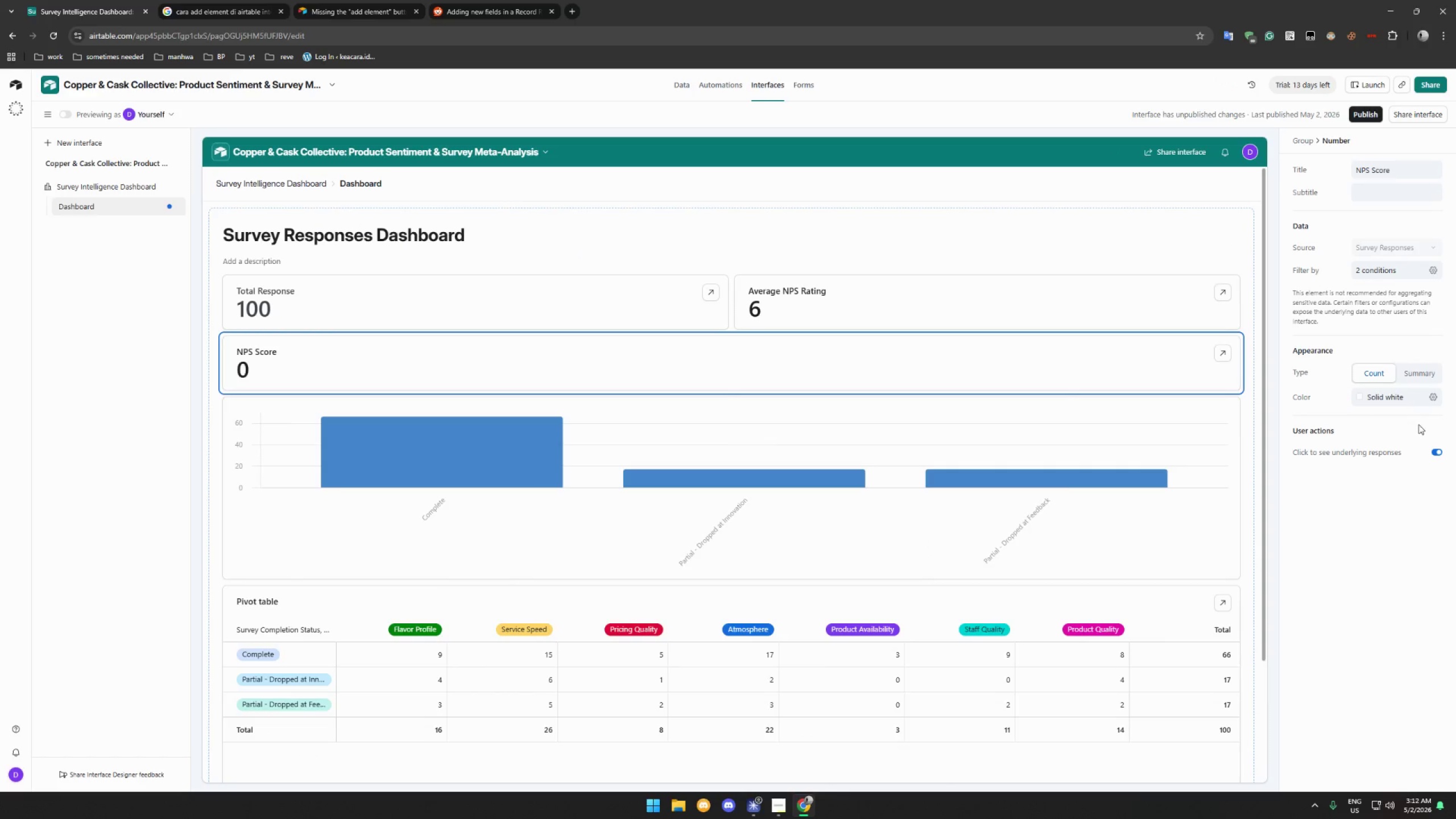 
left_click([1436, 451])
 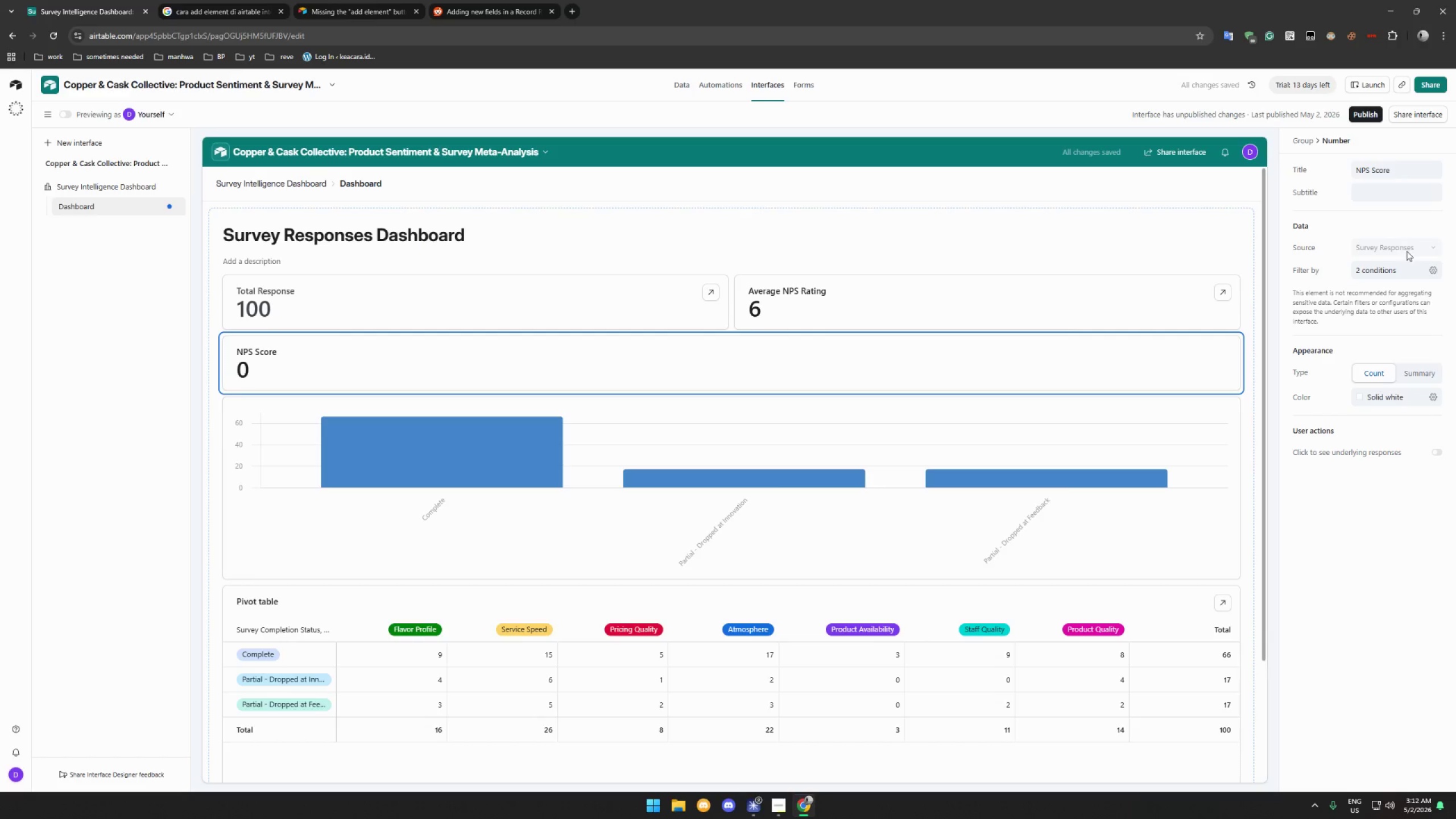 
left_click([1403, 271])
 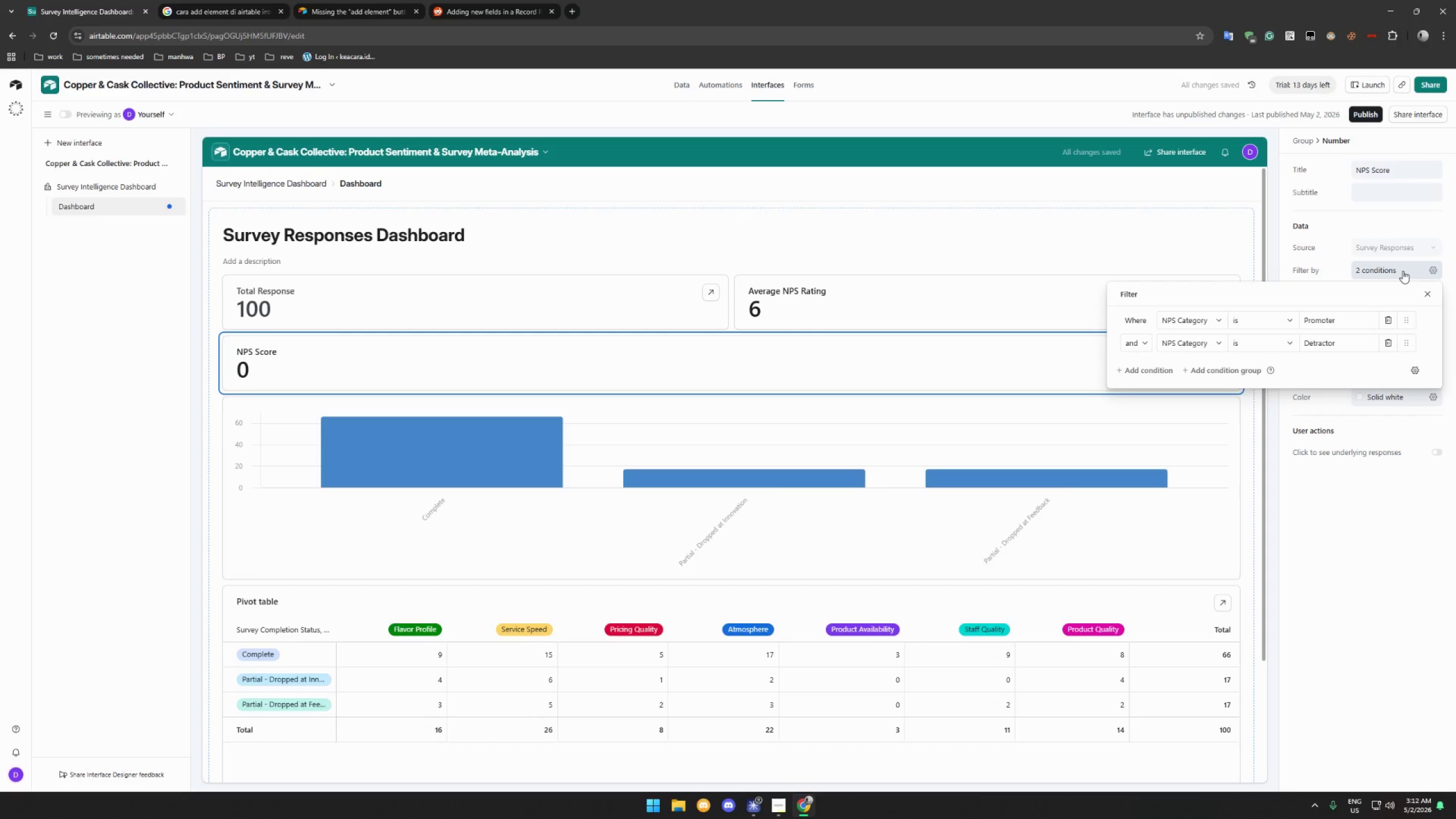 
left_click([1403, 271])
 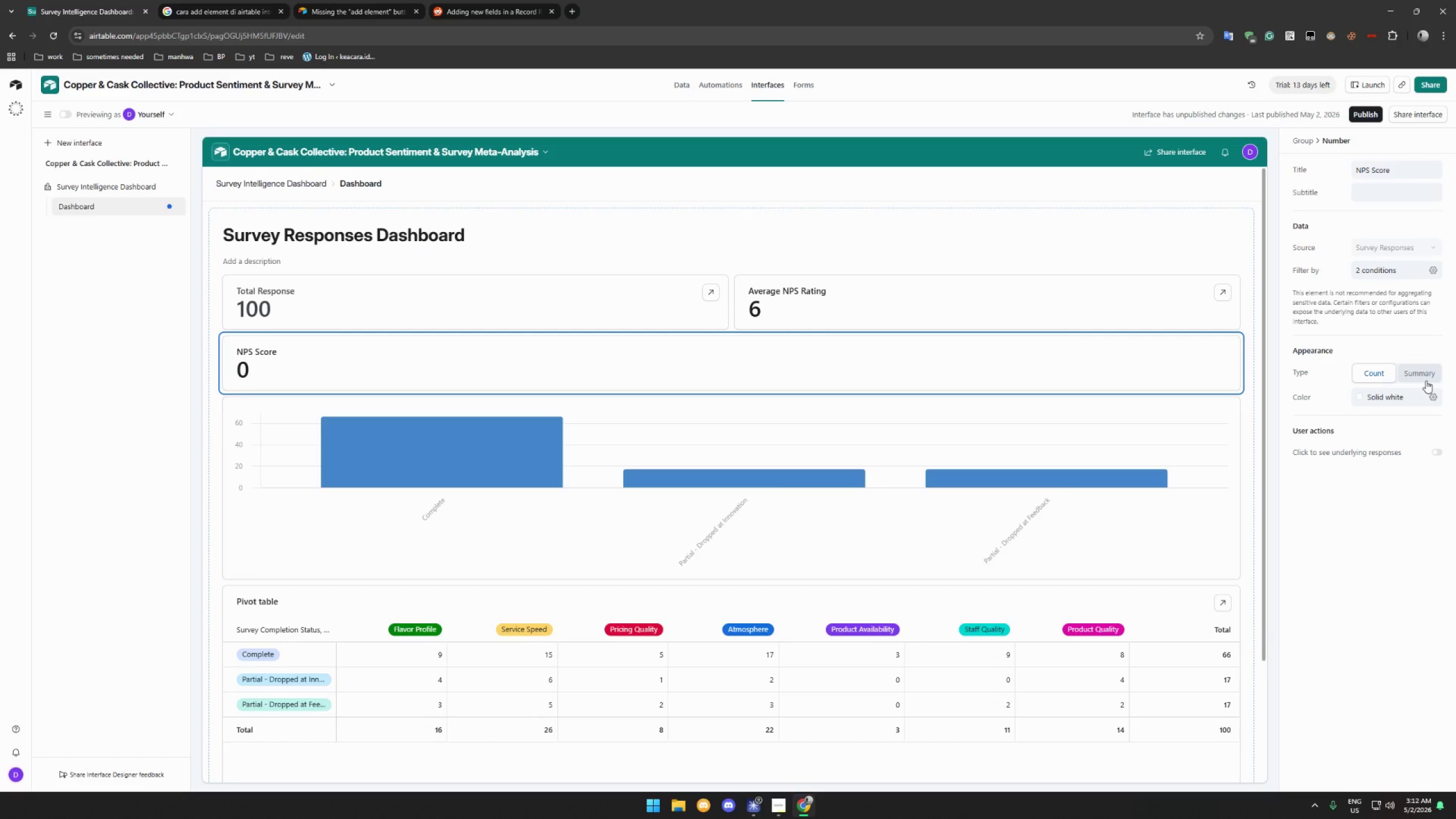 
wait(17.08)
 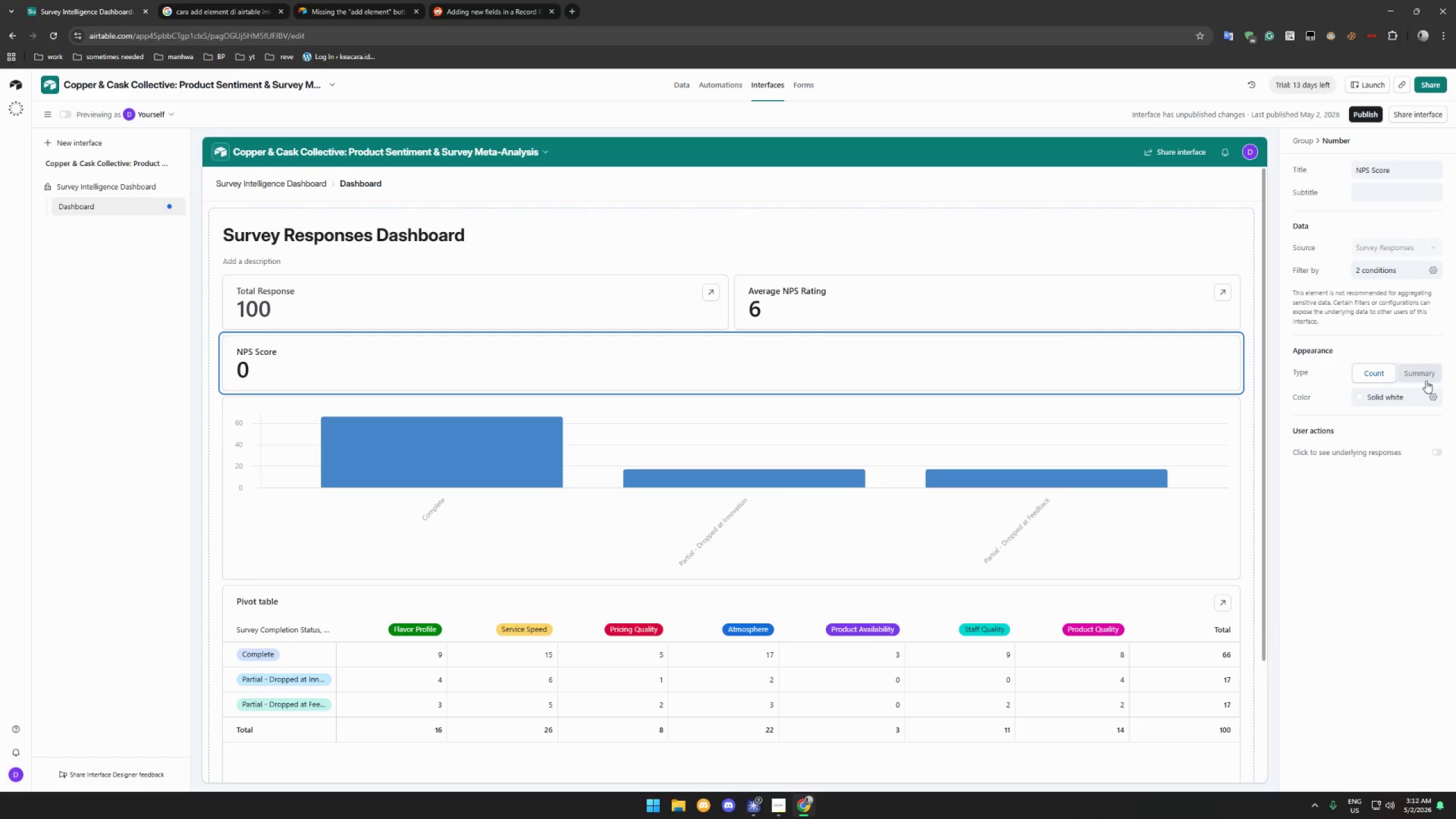 
left_click([1387, 371])
 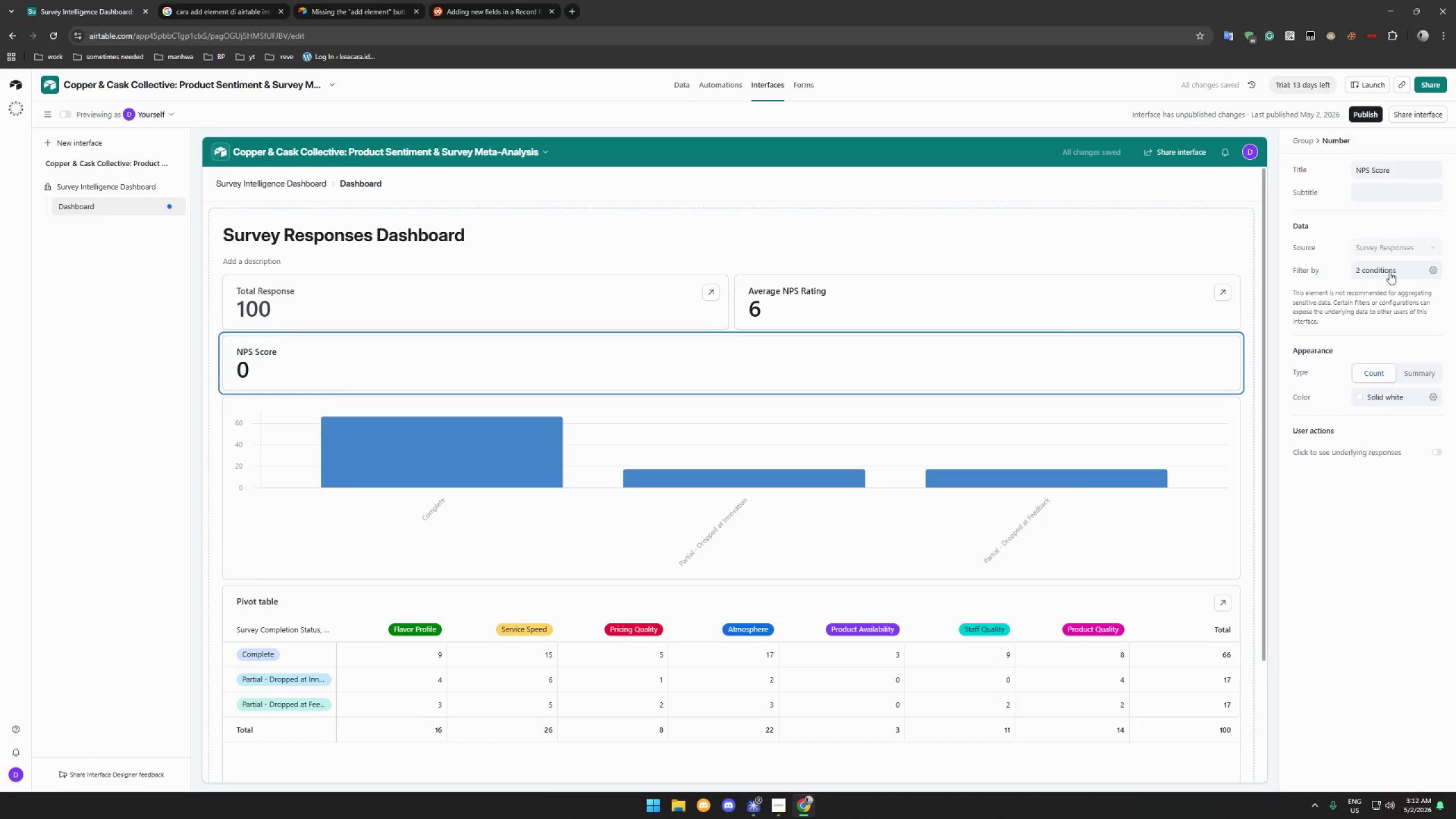 
left_click([1398, 191])
 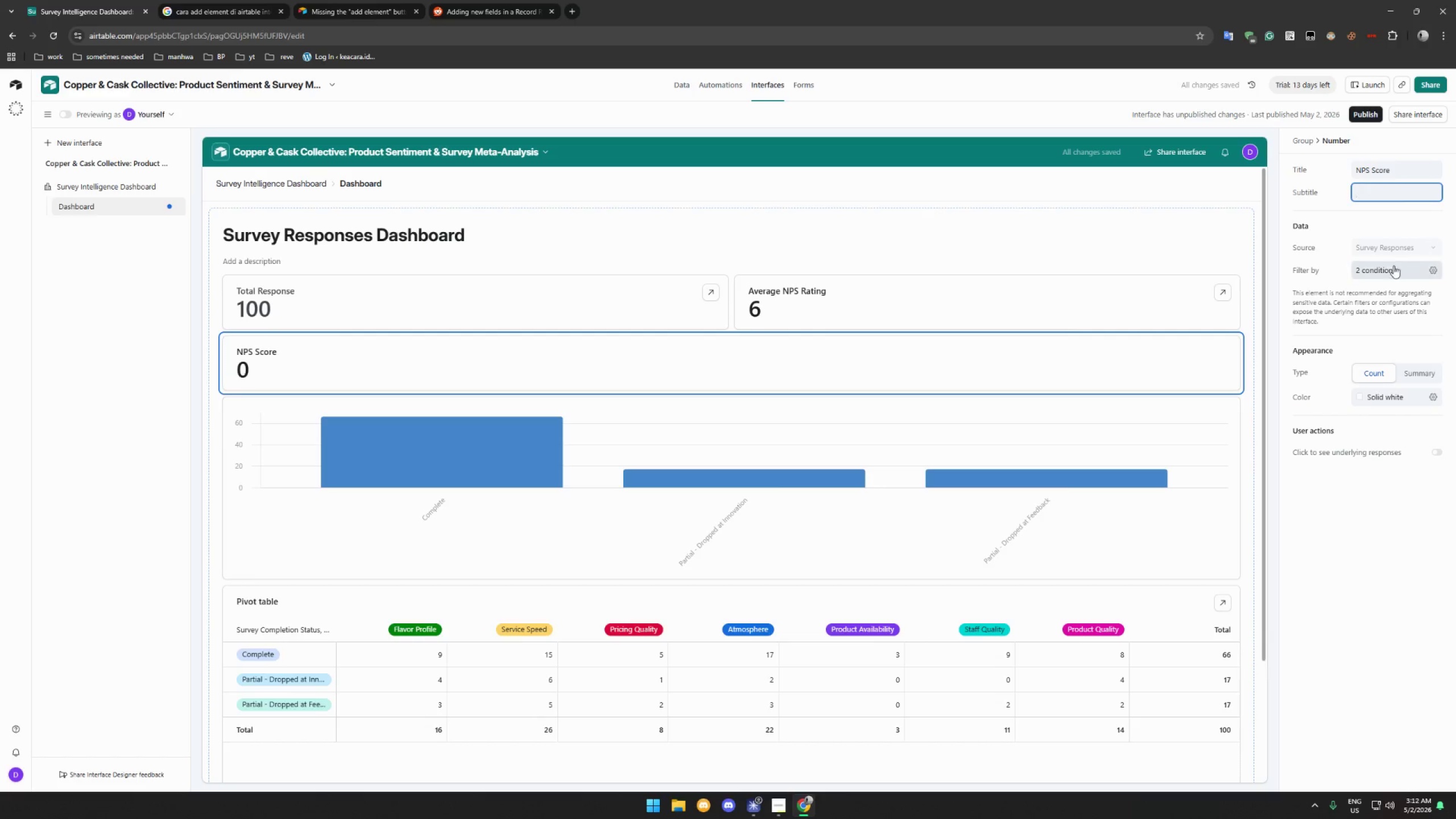 
left_click([1393, 268])
 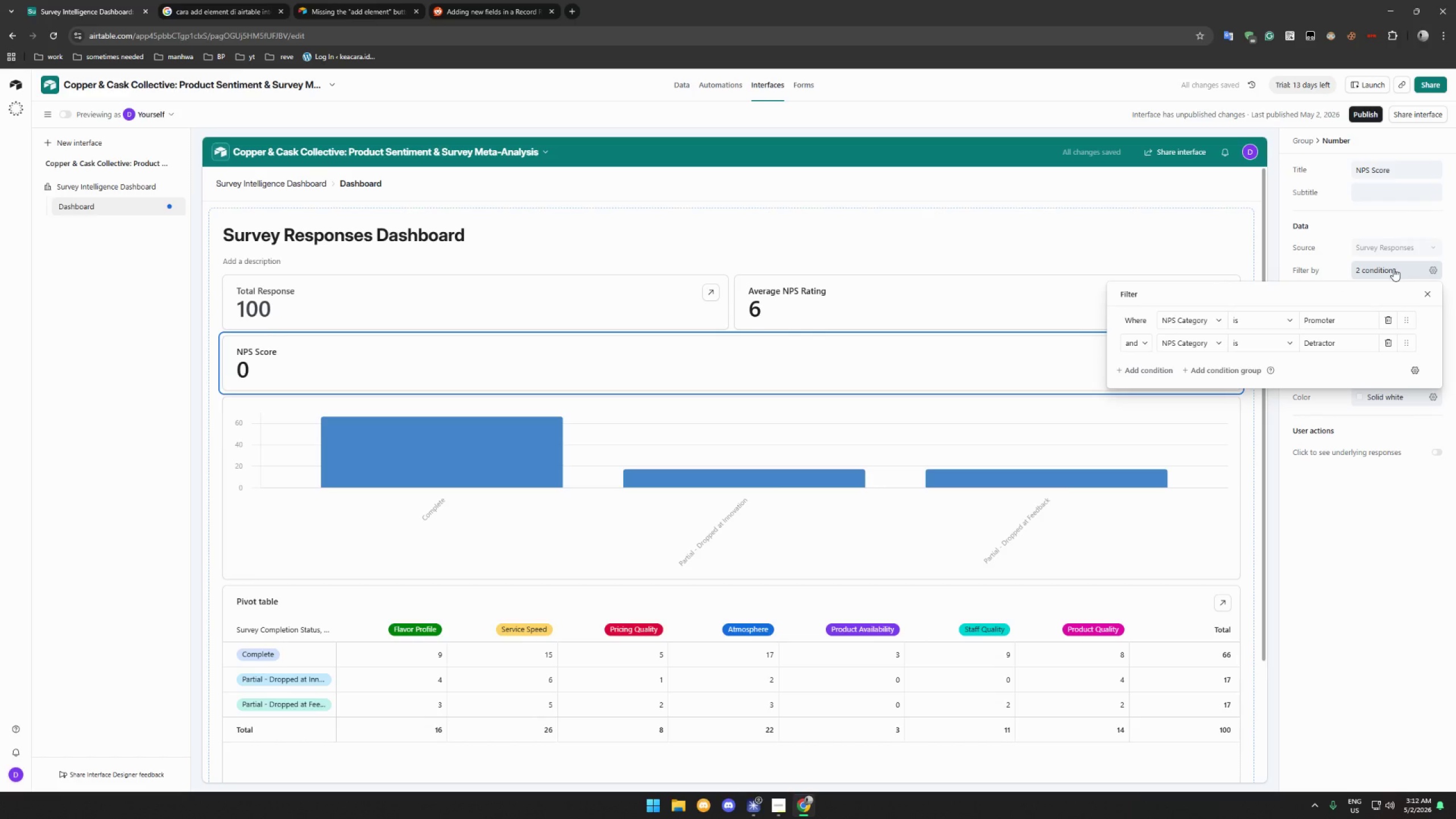 
wait(6.66)
 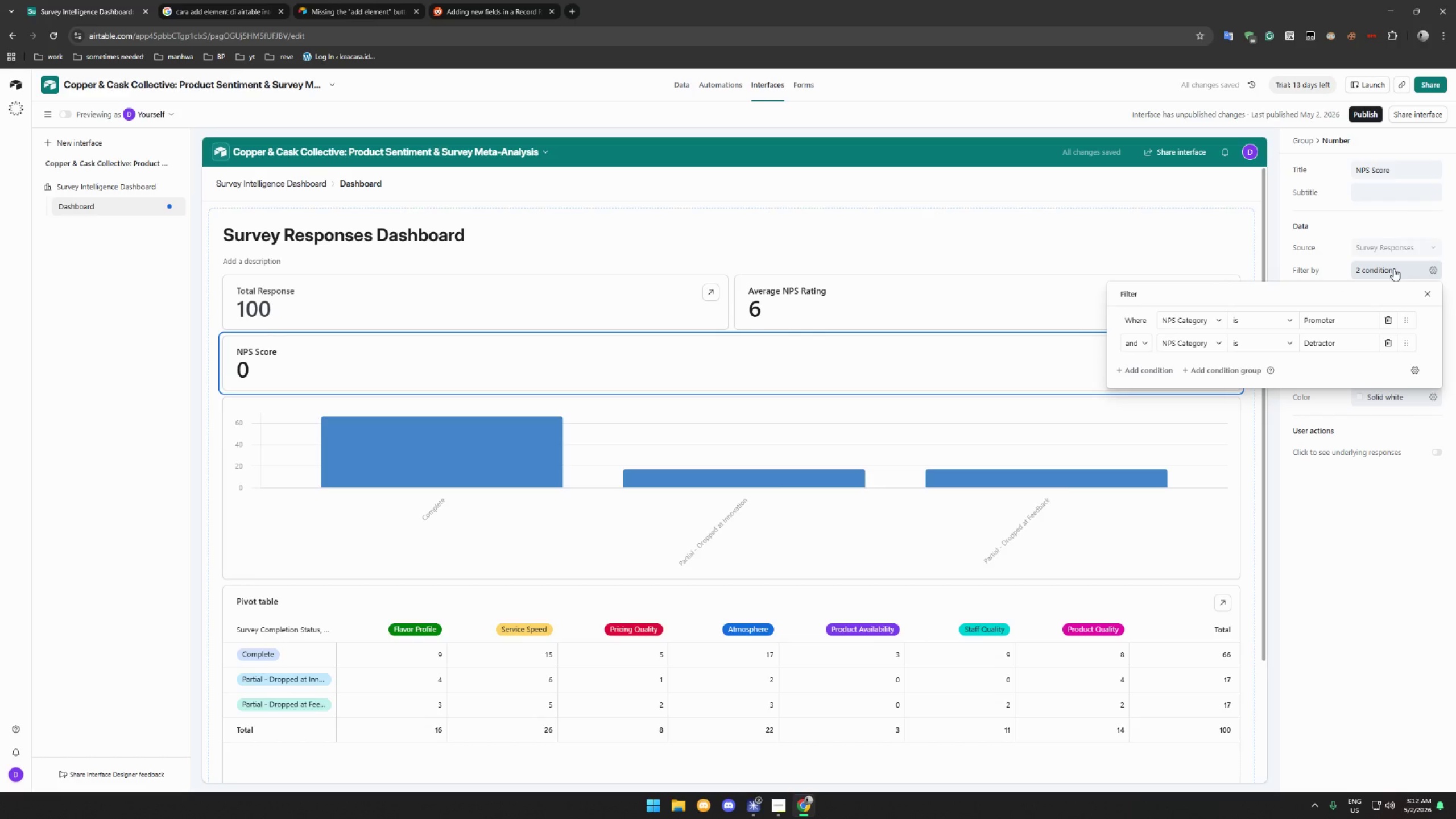 
left_click([1374, 515])
 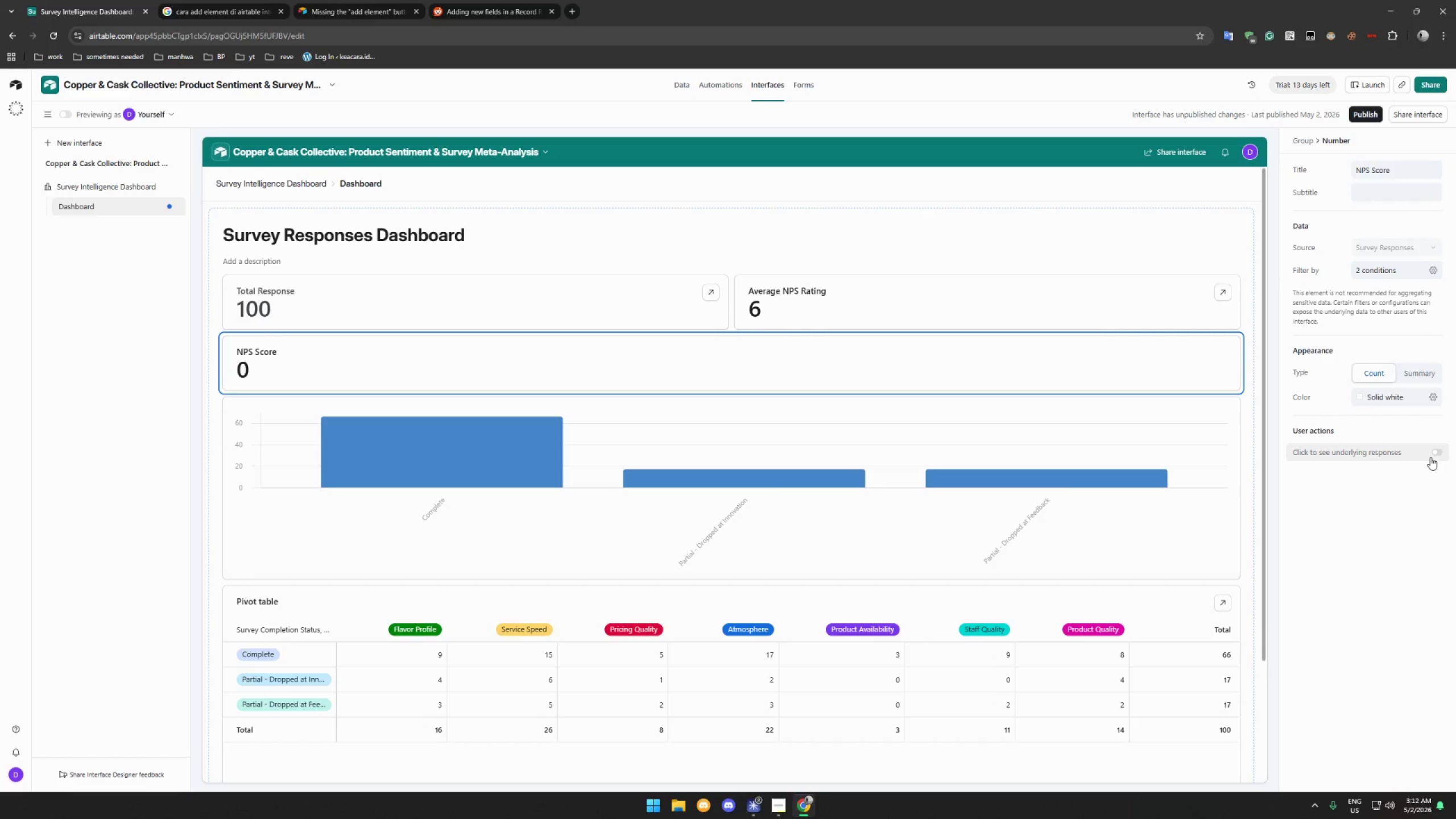 
left_click([1432, 456])
 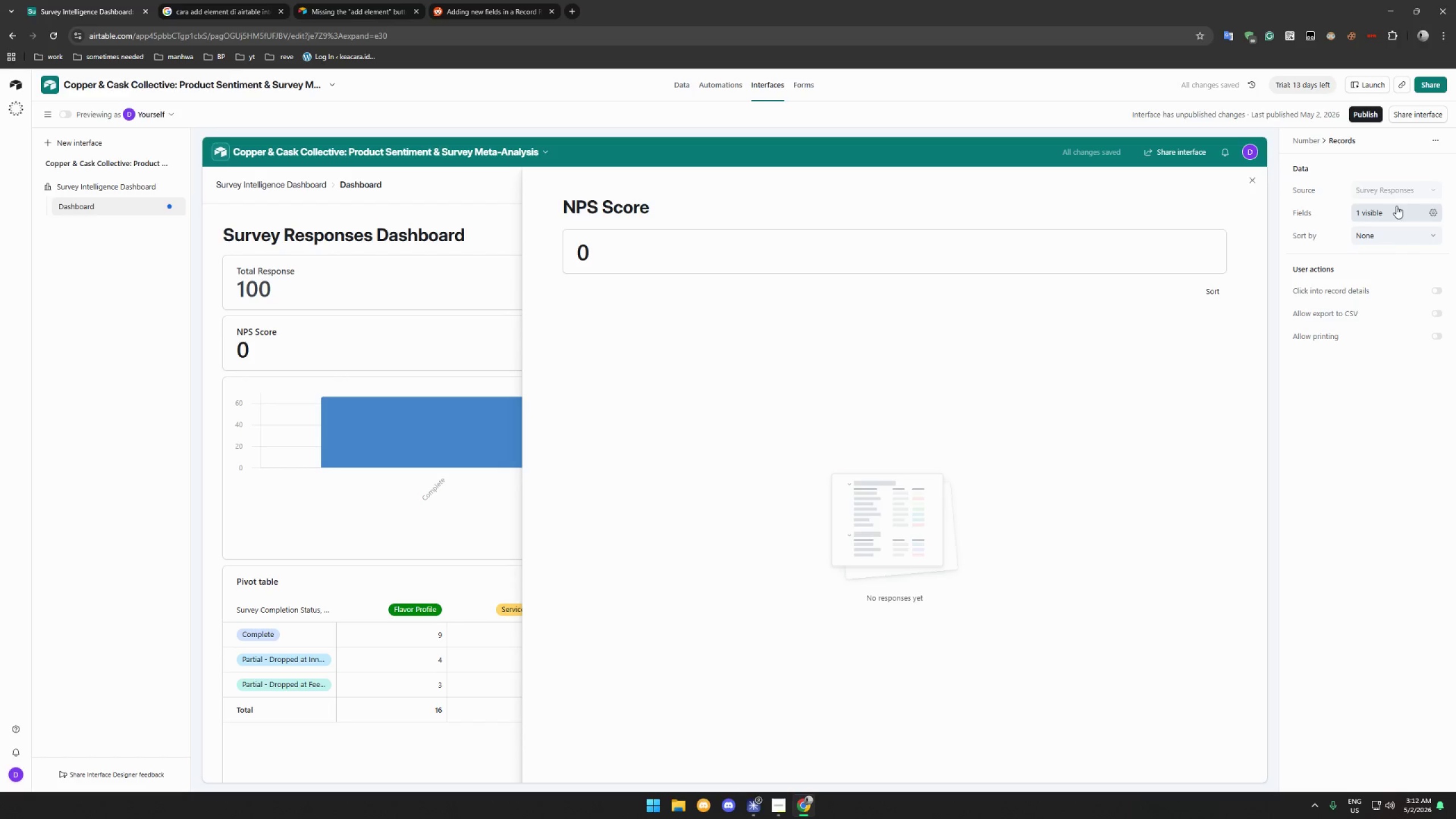 
left_click([1389, 235])
 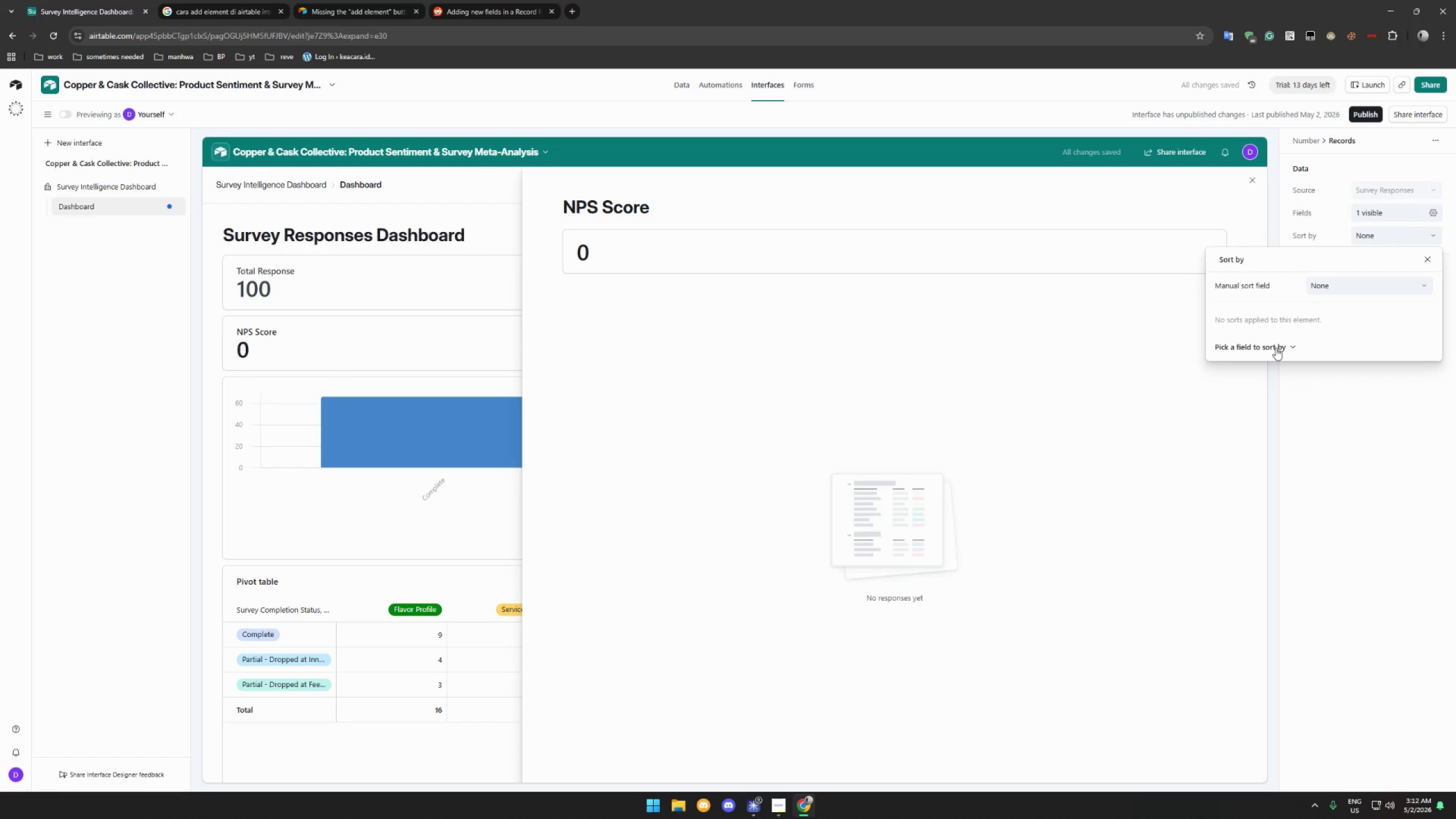 
left_click([1264, 349])
 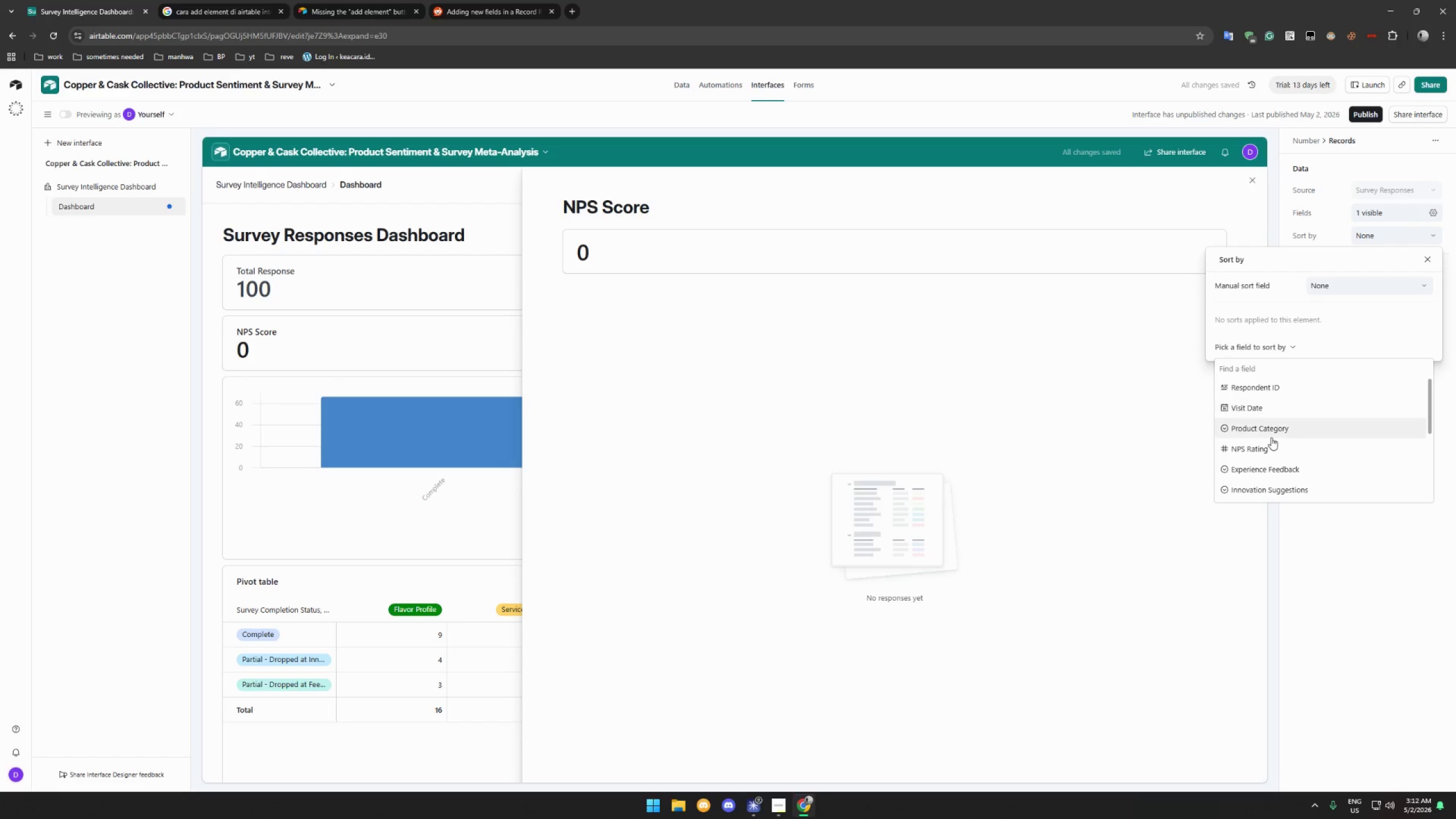 
scroll: coordinate [1274, 442], scroll_direction: down, amount: 6.0
 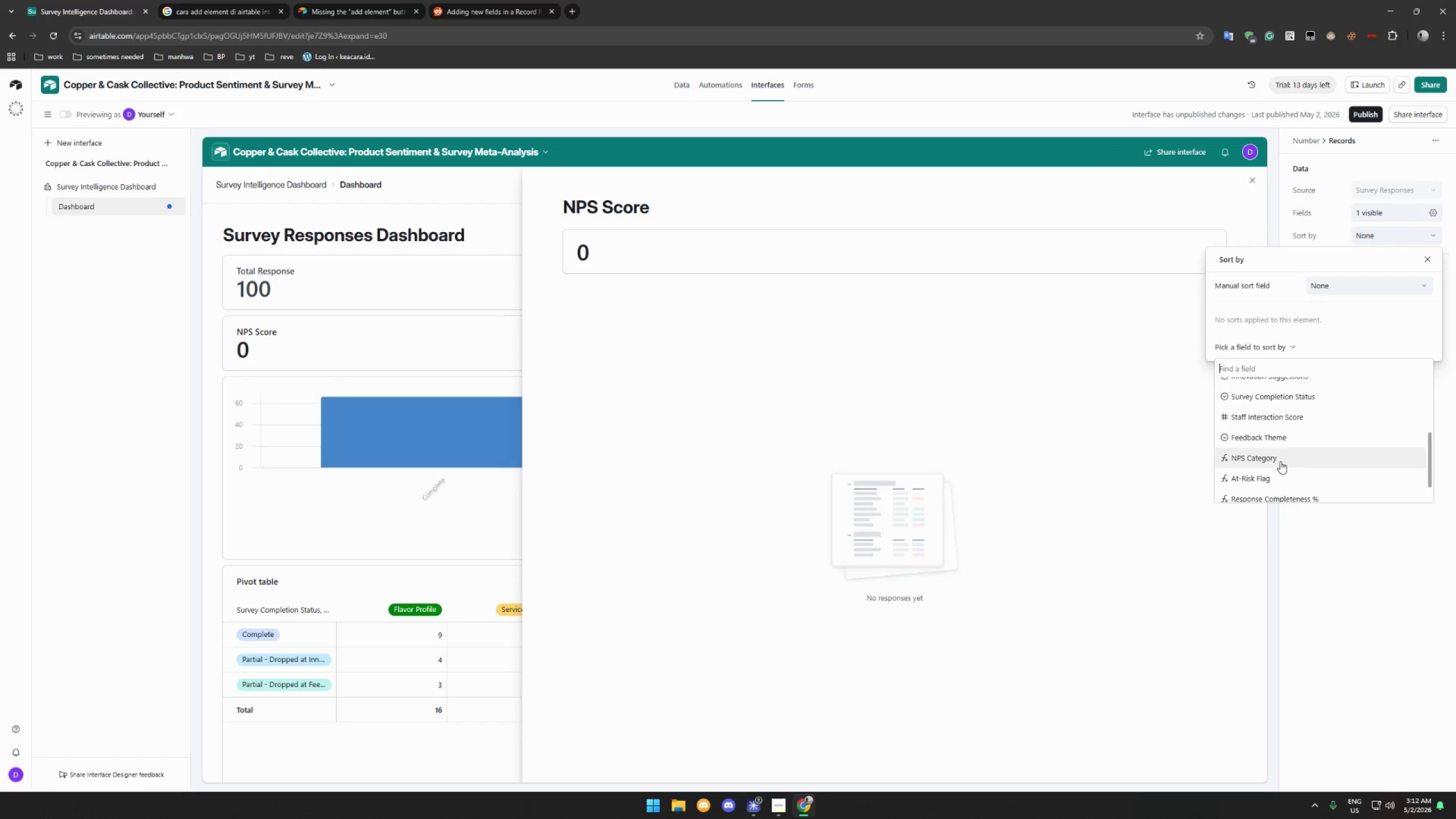 
left_click([1280, 459])
 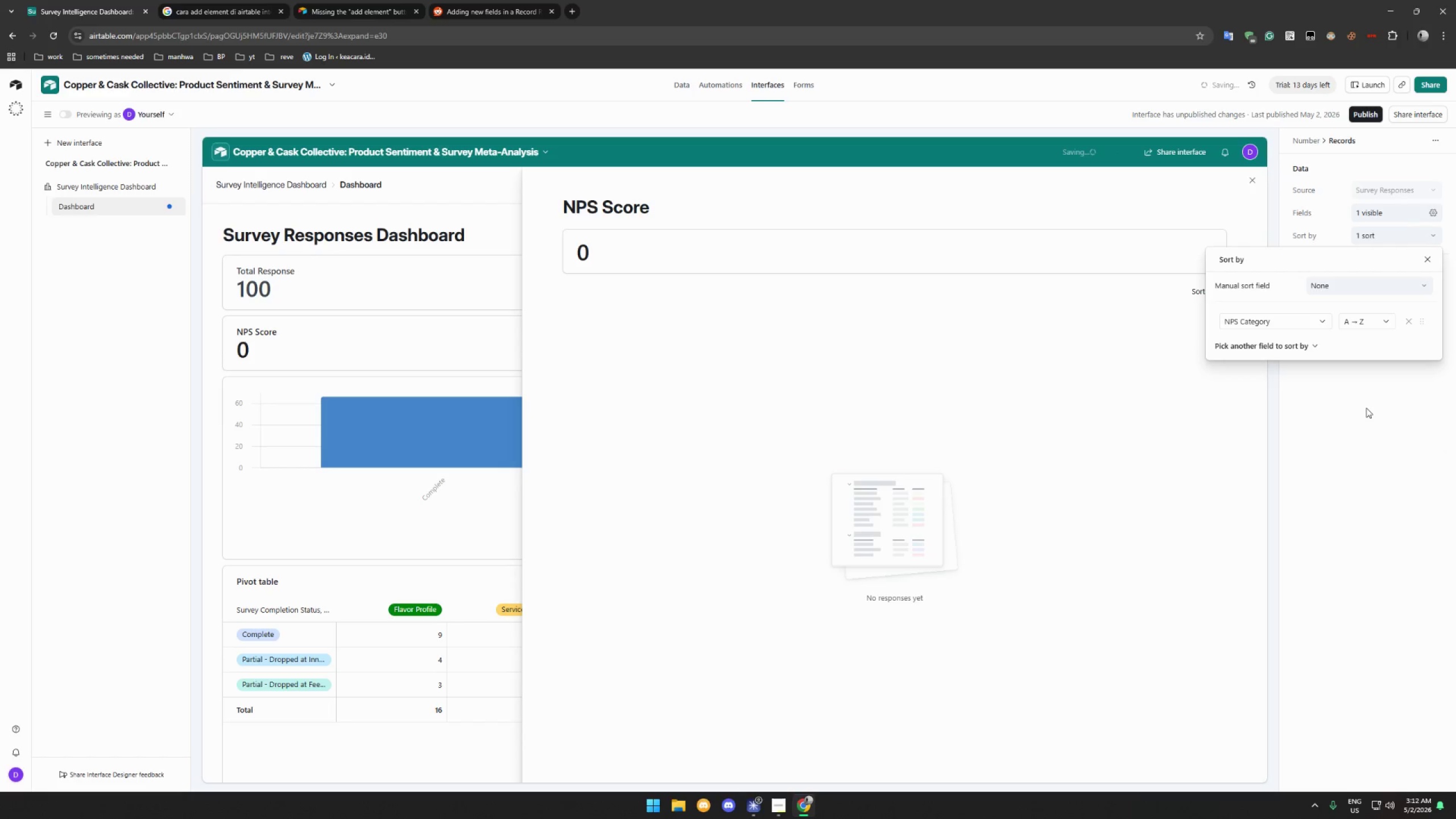 
left_click([1366, 408])
 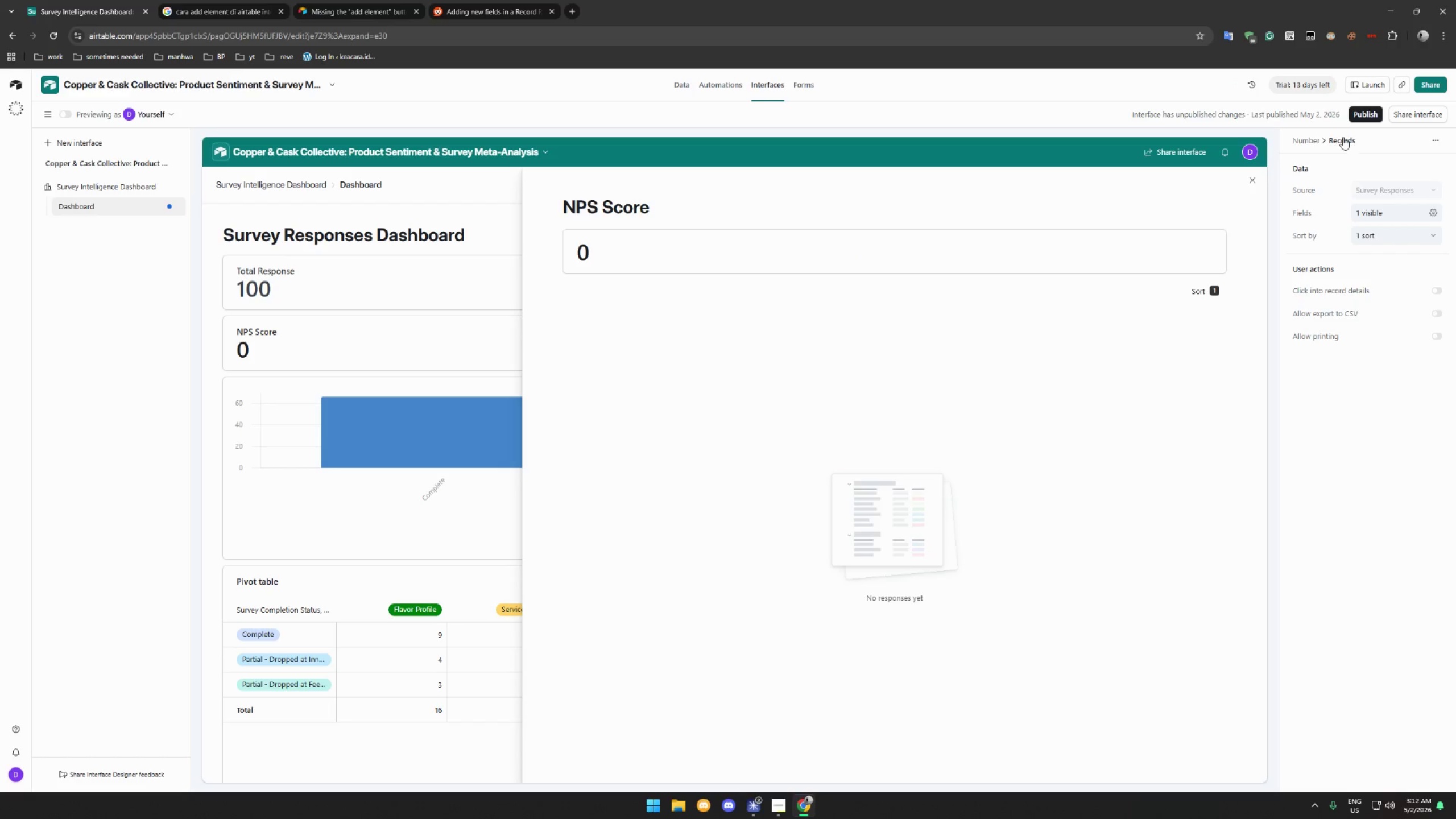 
wait(6.86)
 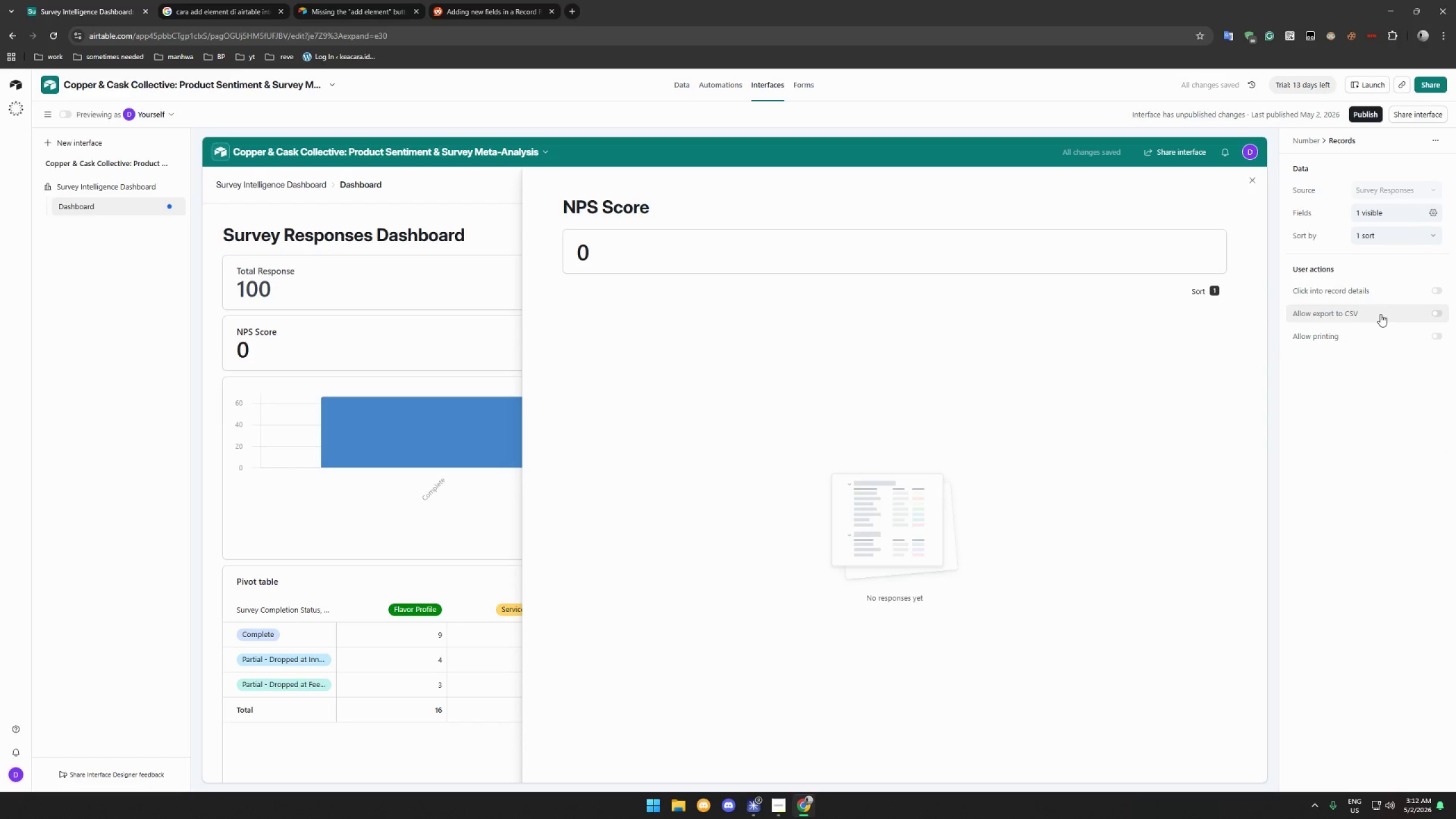 
left_click([1389, 216])
 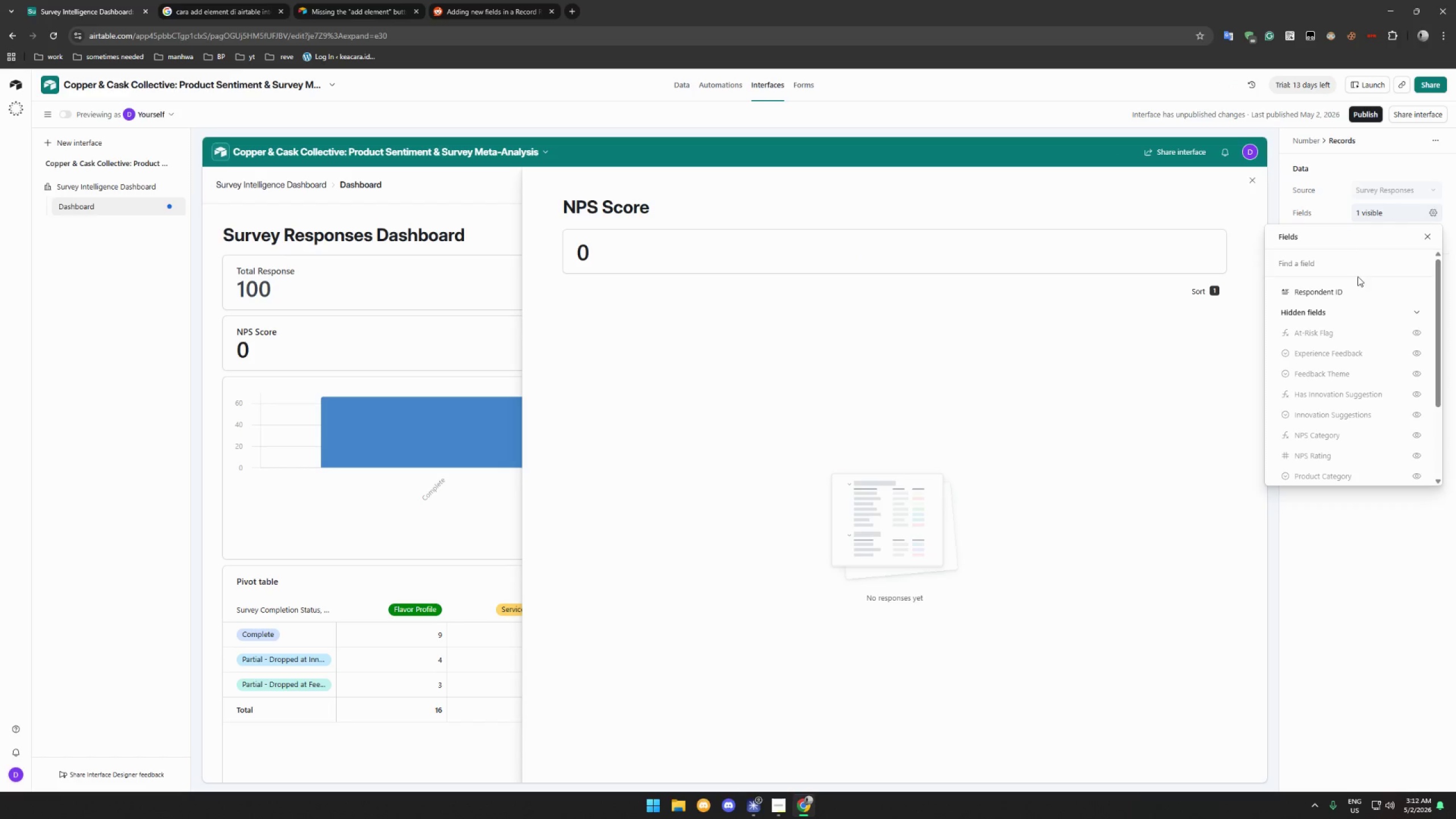 
scroll: coordinate [1361, 311], scroll_direction: none, amount: 0.0
 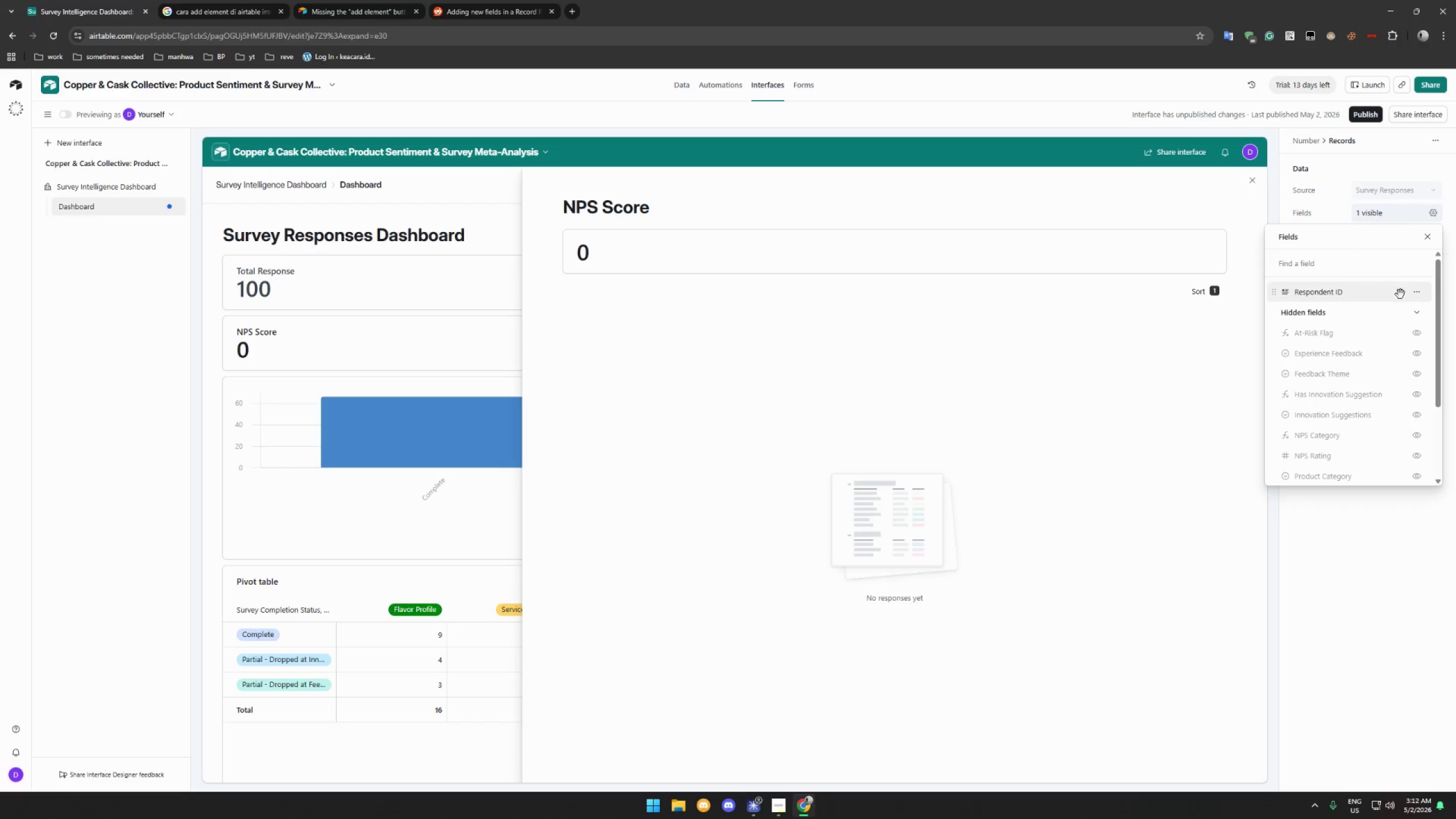 
scroll: coordinate [1379, 307], scroll_direction: down, amount: 6.0
 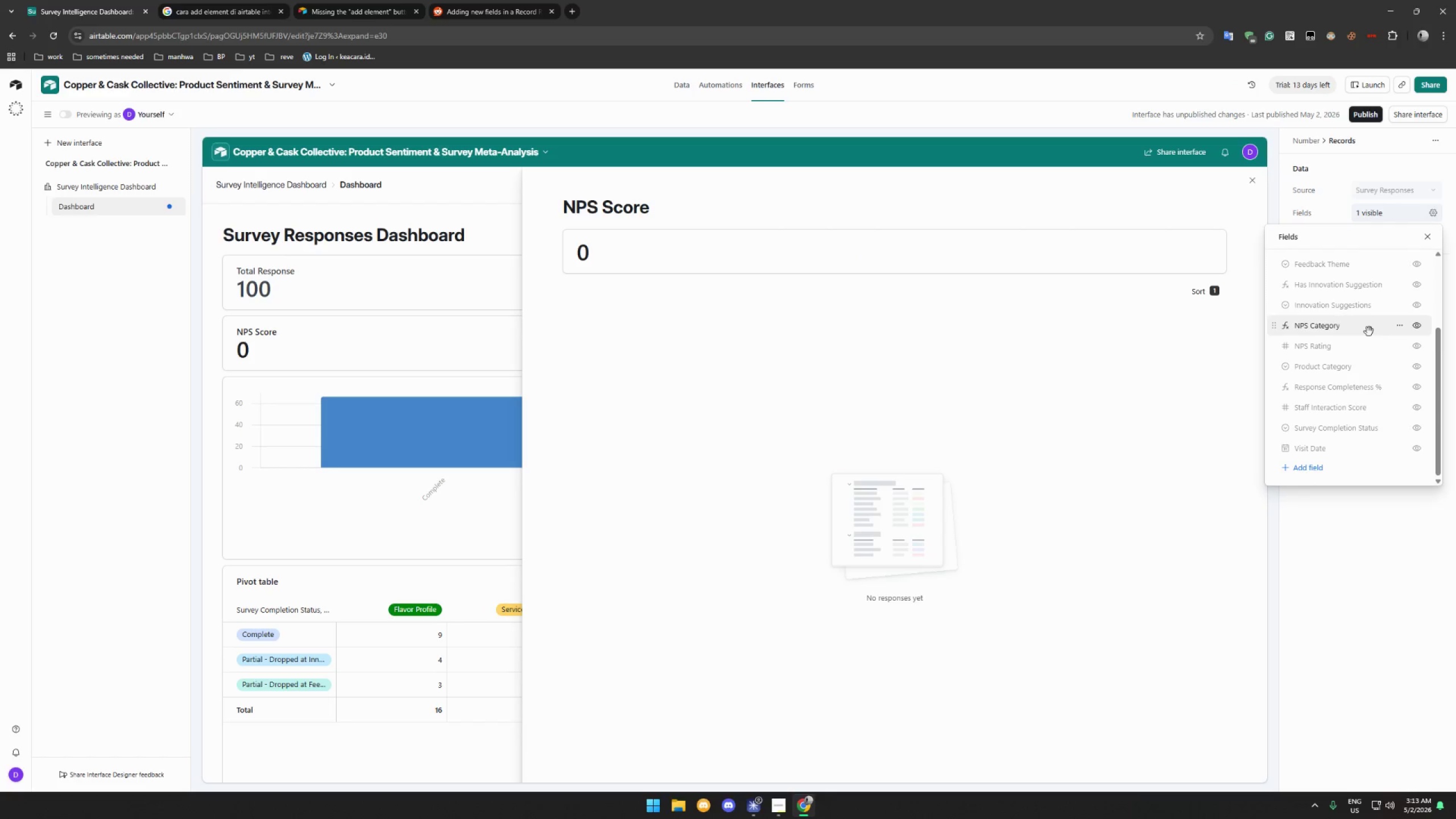 
wait(6.57)
 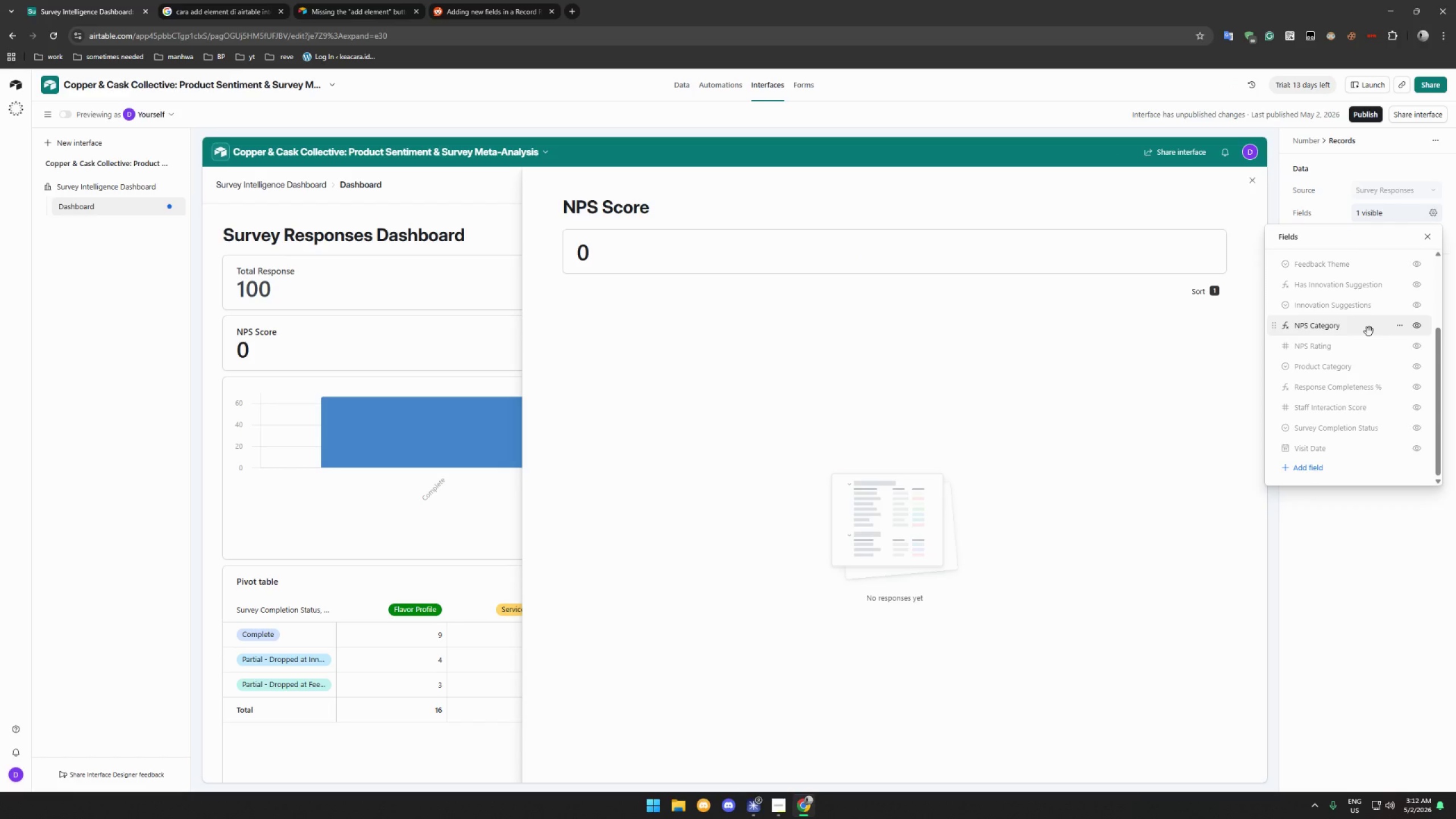 
left_click([1359, 332])
 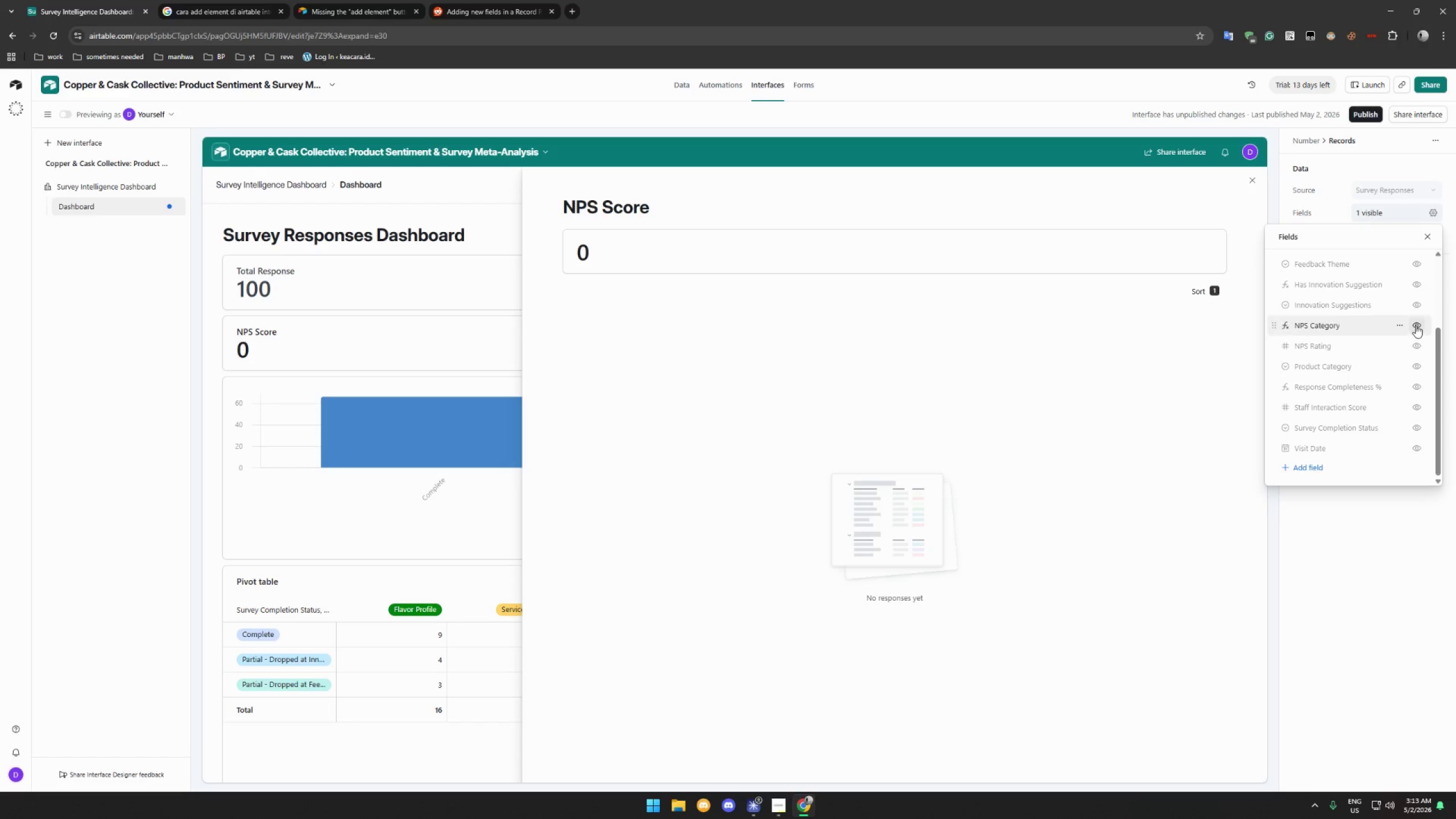 
left_click([1417, 326])
 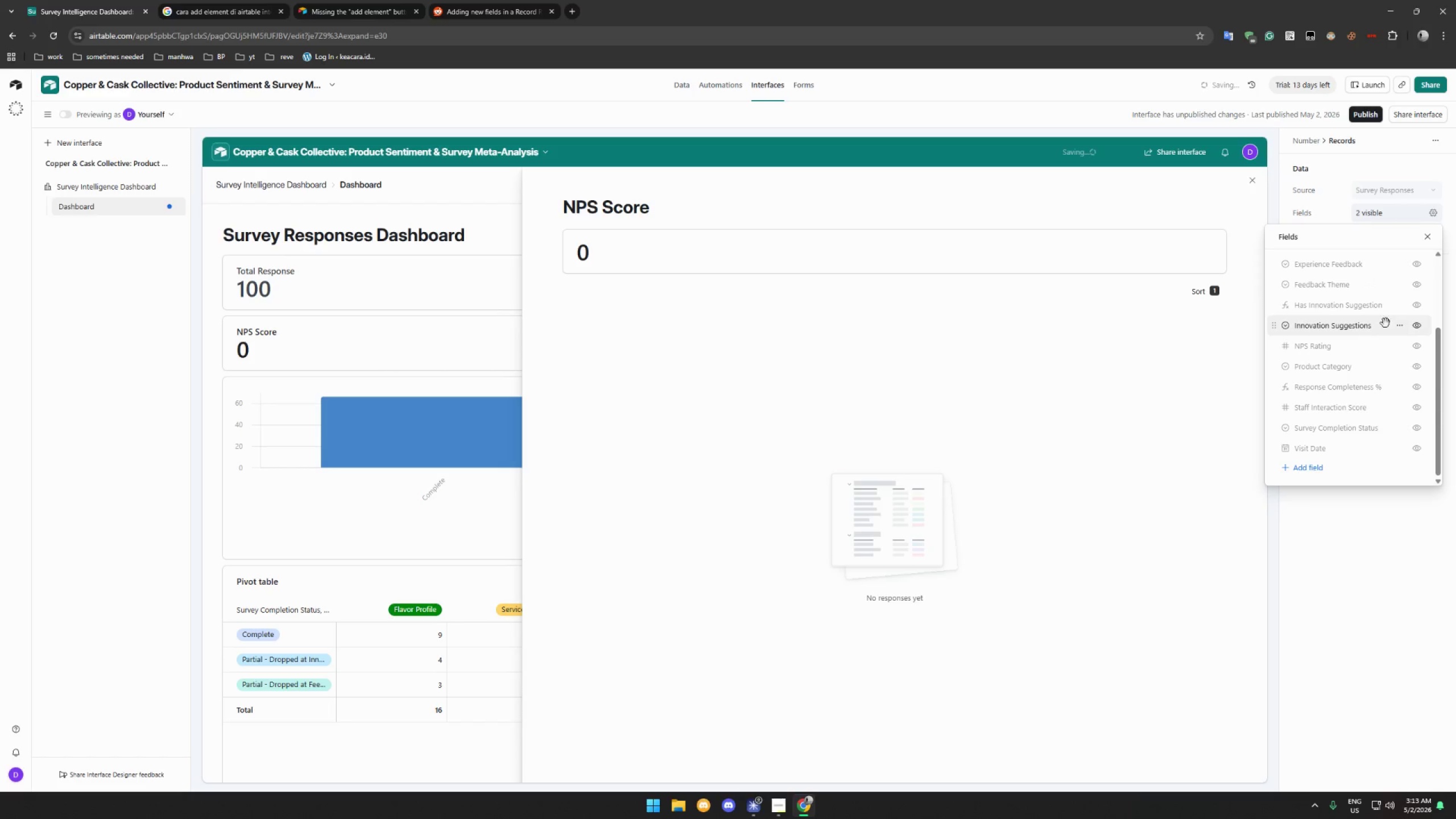 
scroll: coordinate [1384, 323], scroll_direction: up, amount: 10.0
 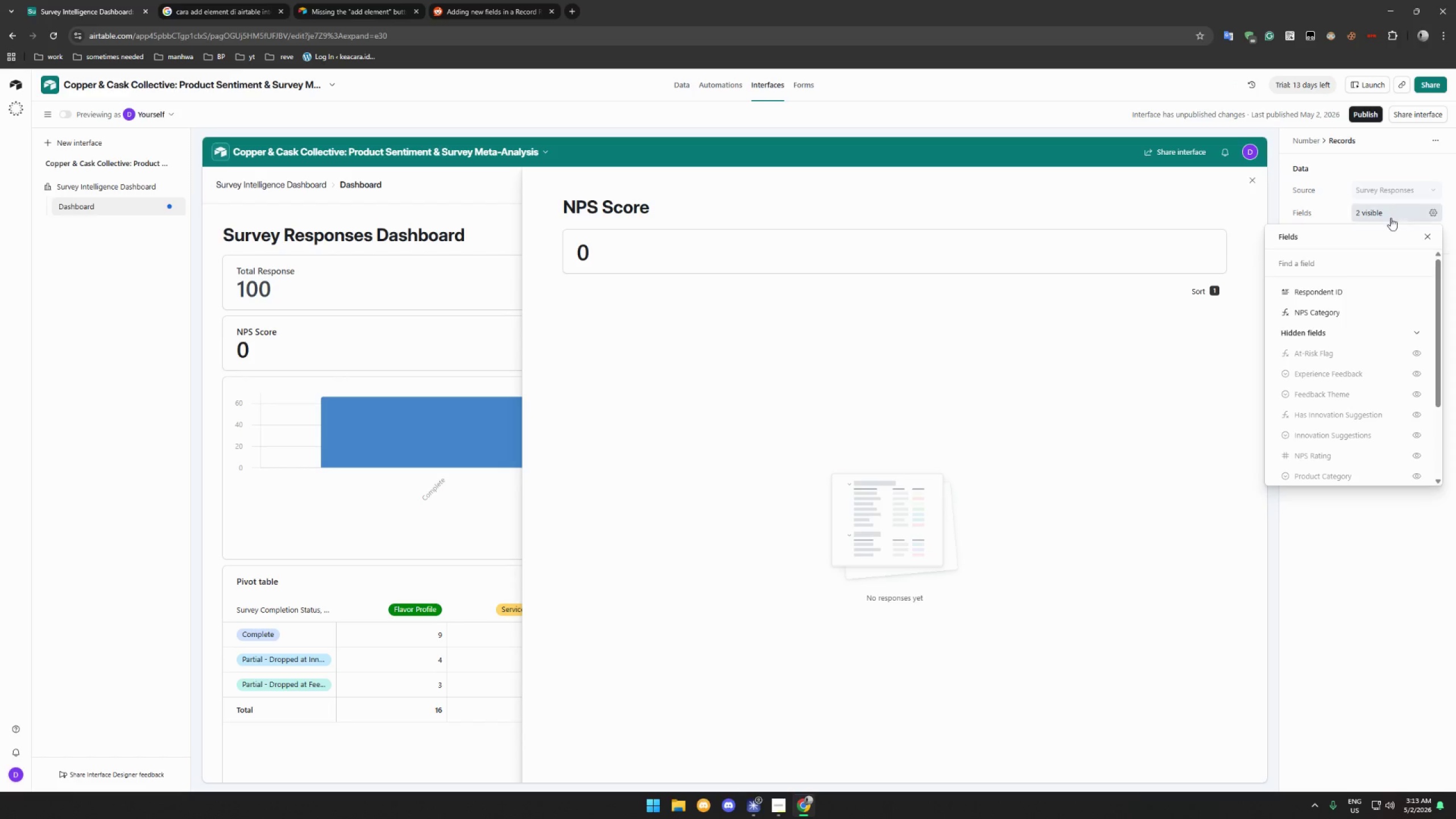 
wait(6.39)
 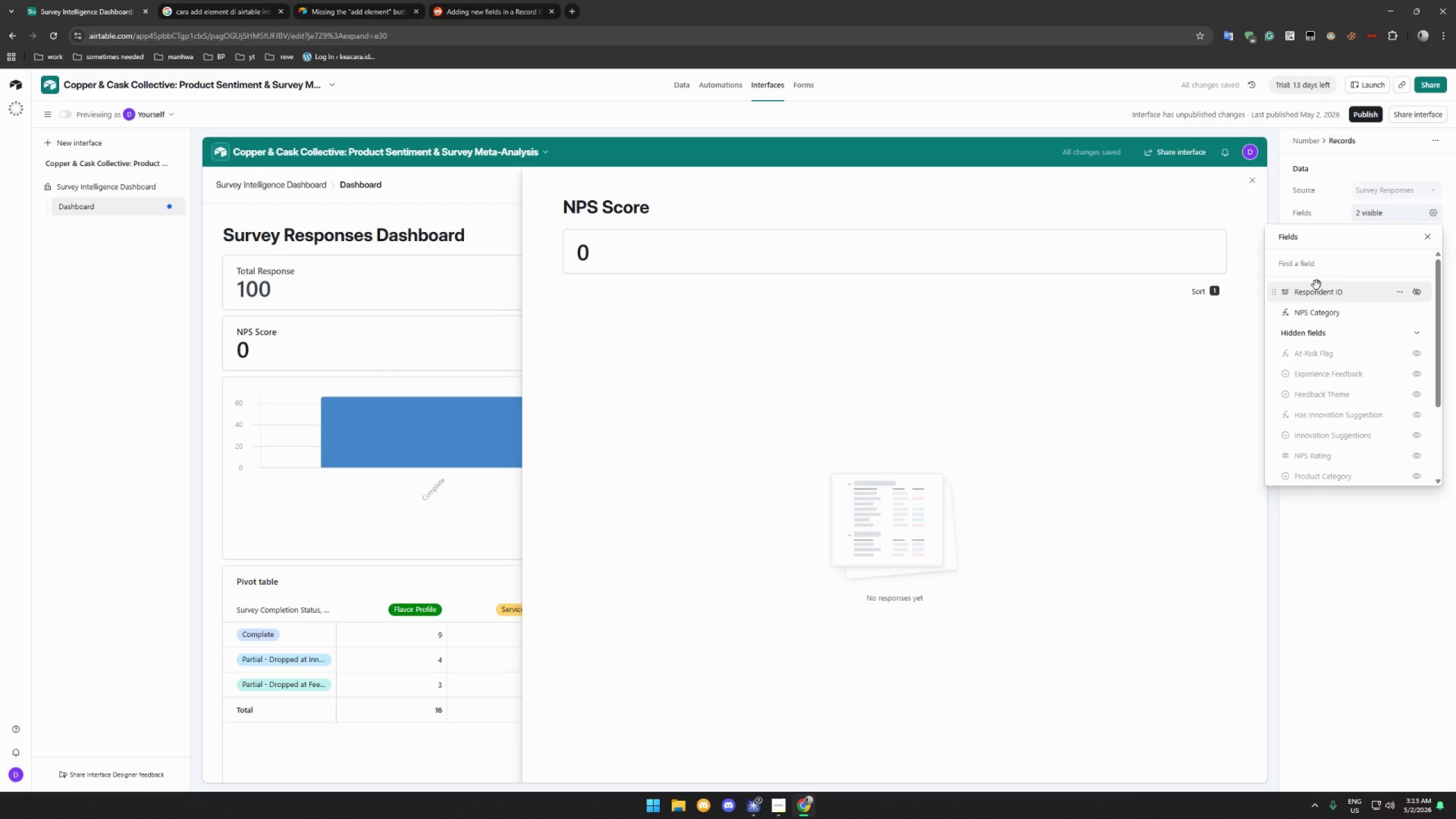 
left_click([1428, 236])
 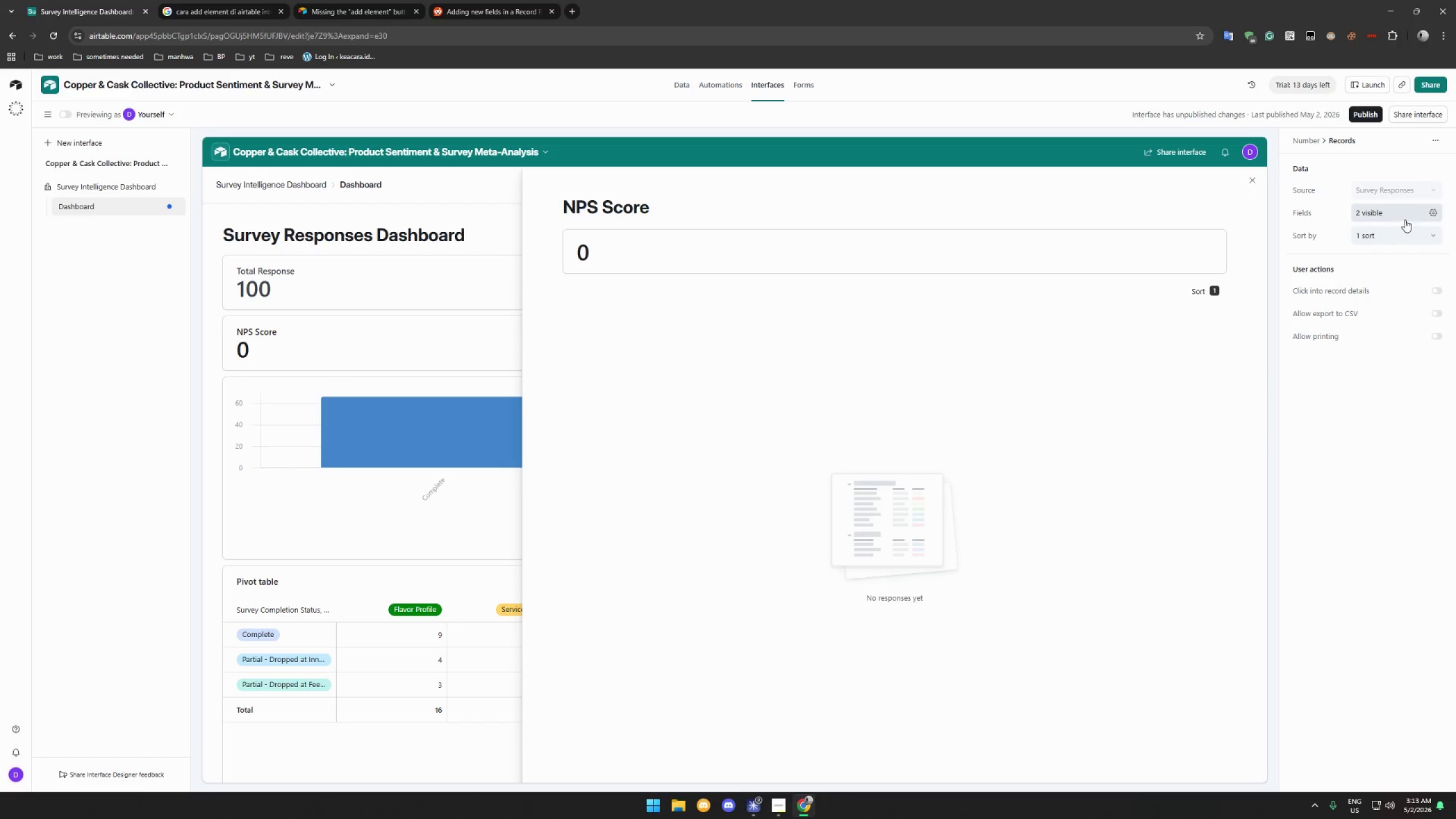 
left_click([1404, 215])
 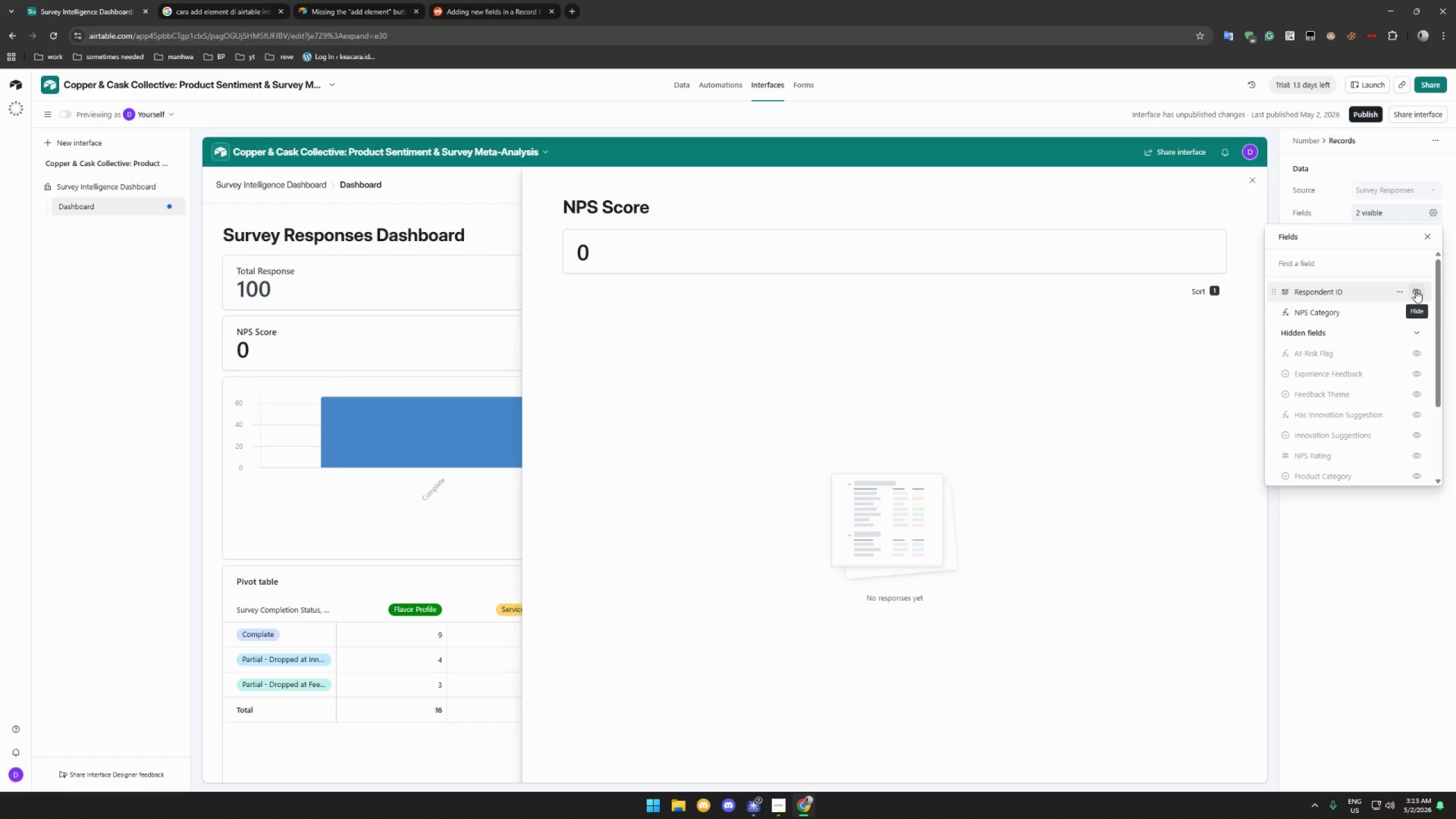 
left_click([1418, 291])
 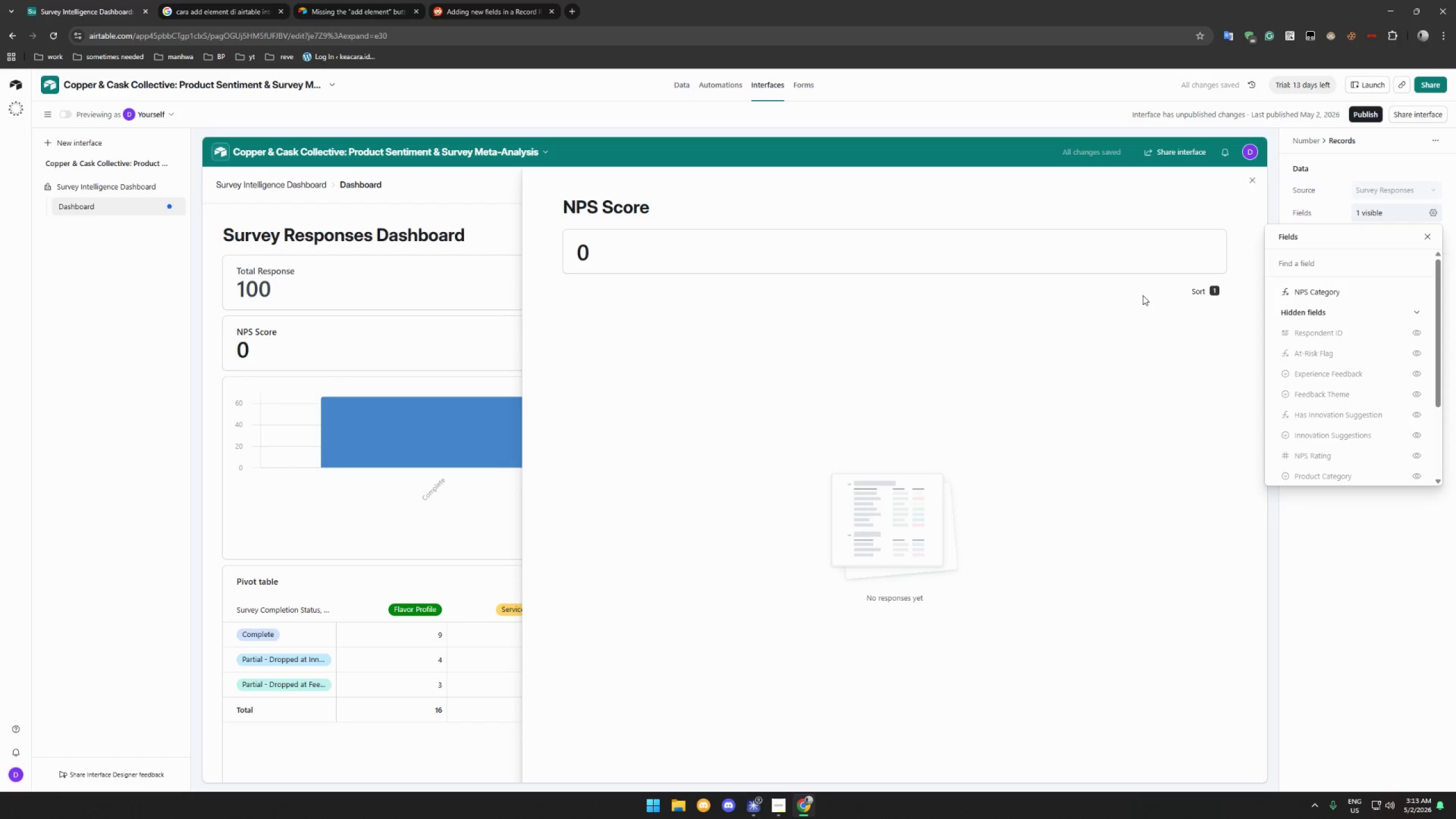 
left_click([1199, 294])
 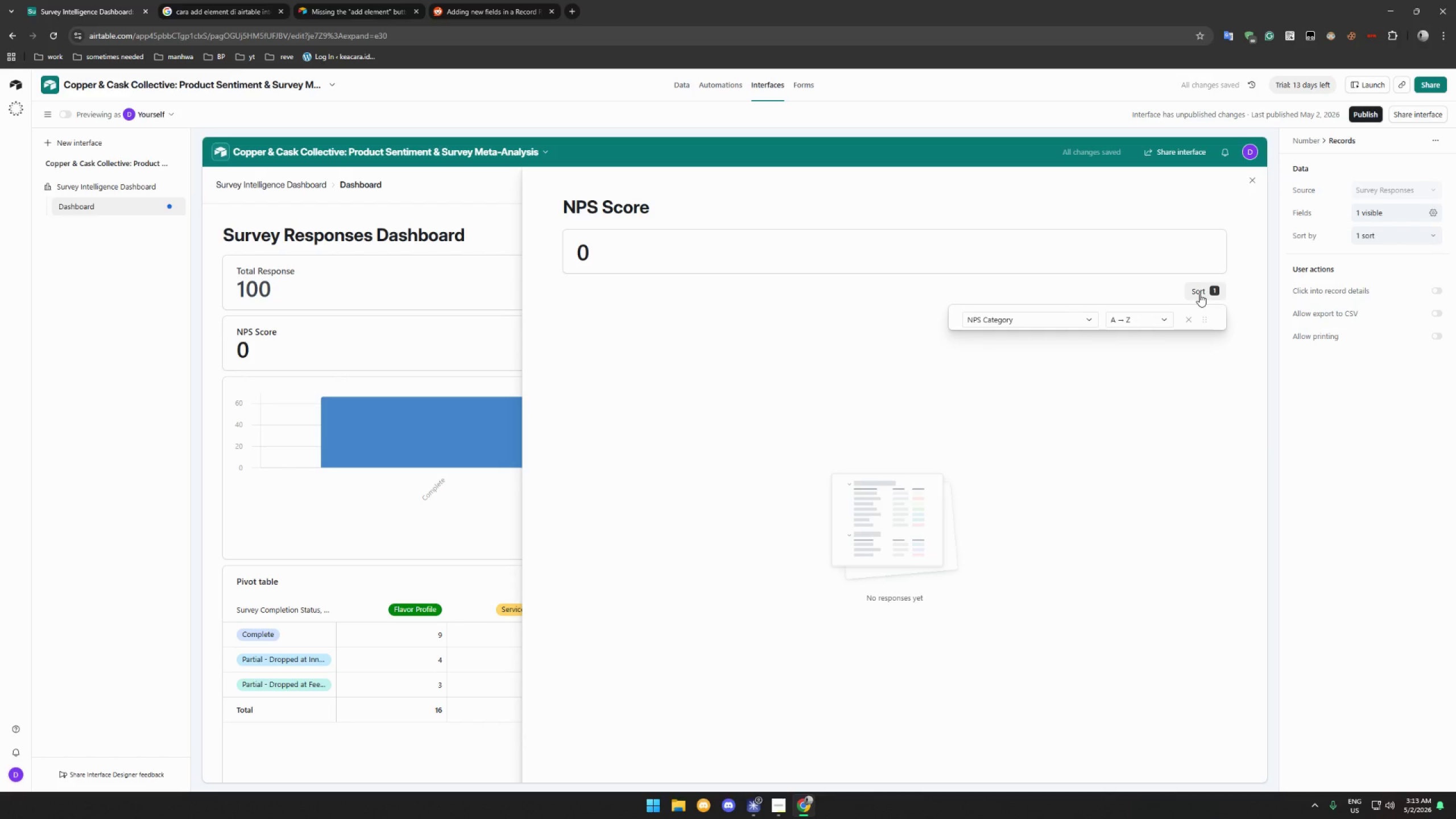 
left_click([1199, 294])
 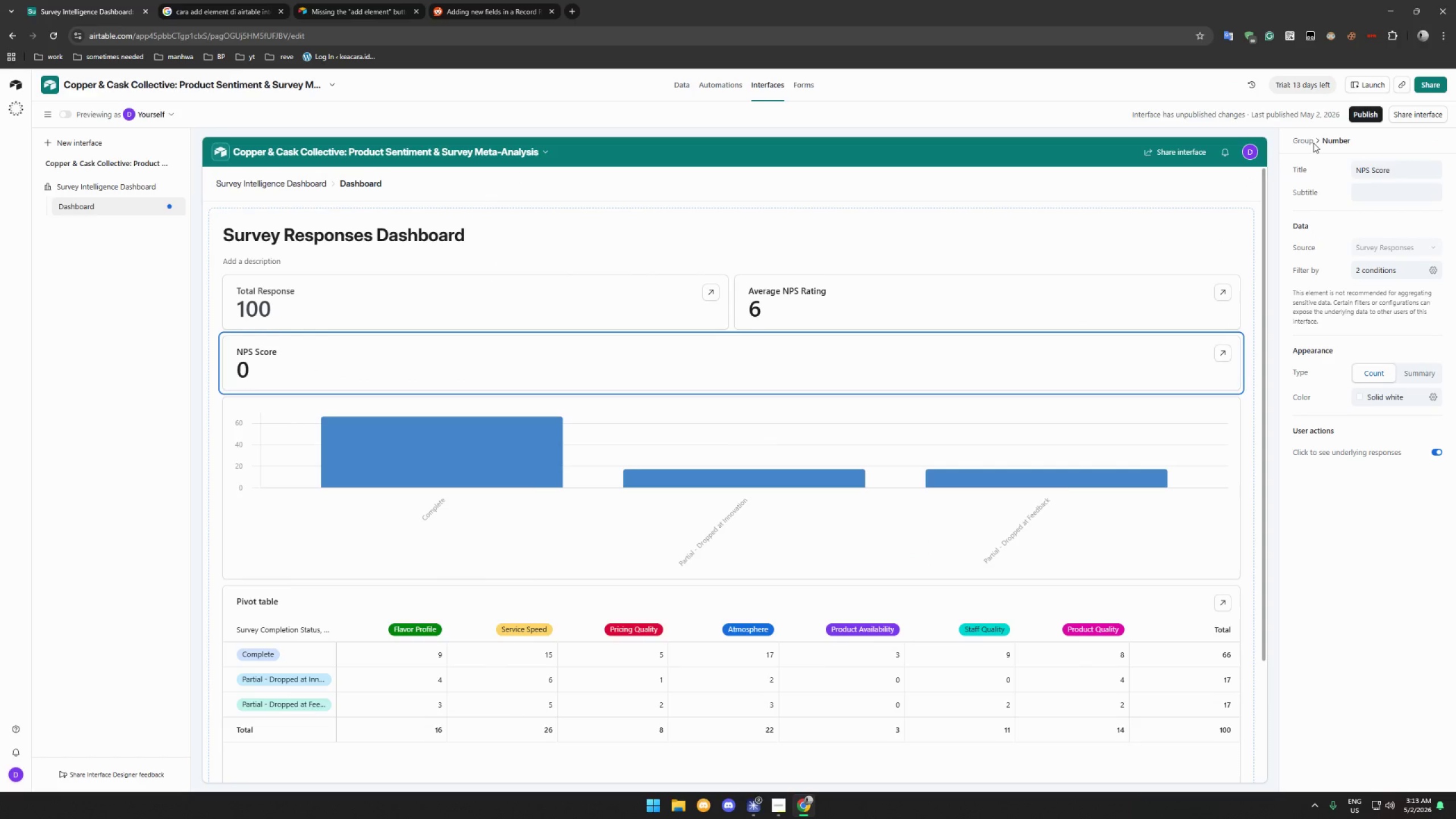 
wait(6.77)
 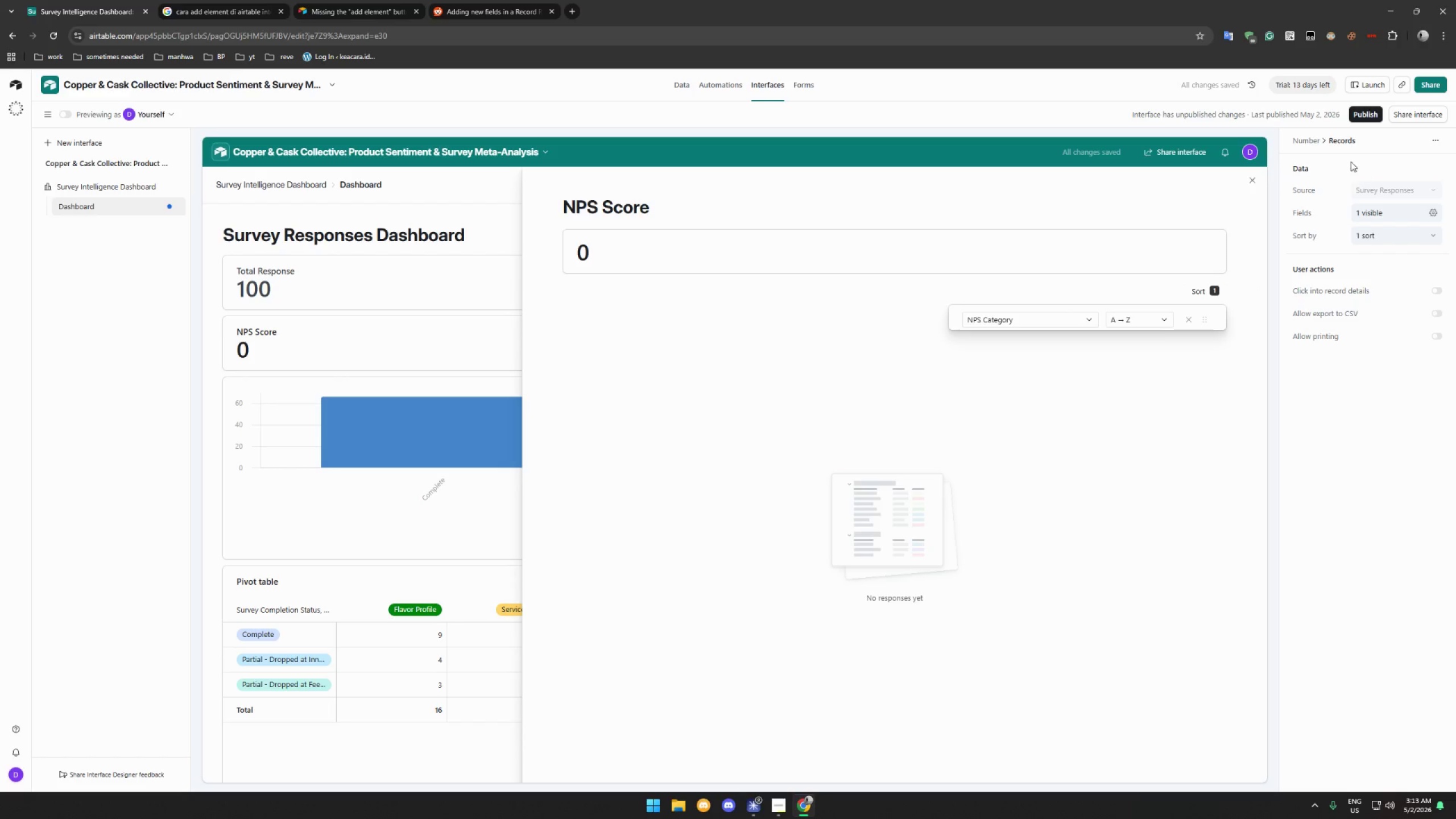 
left_click([1325, 300])
 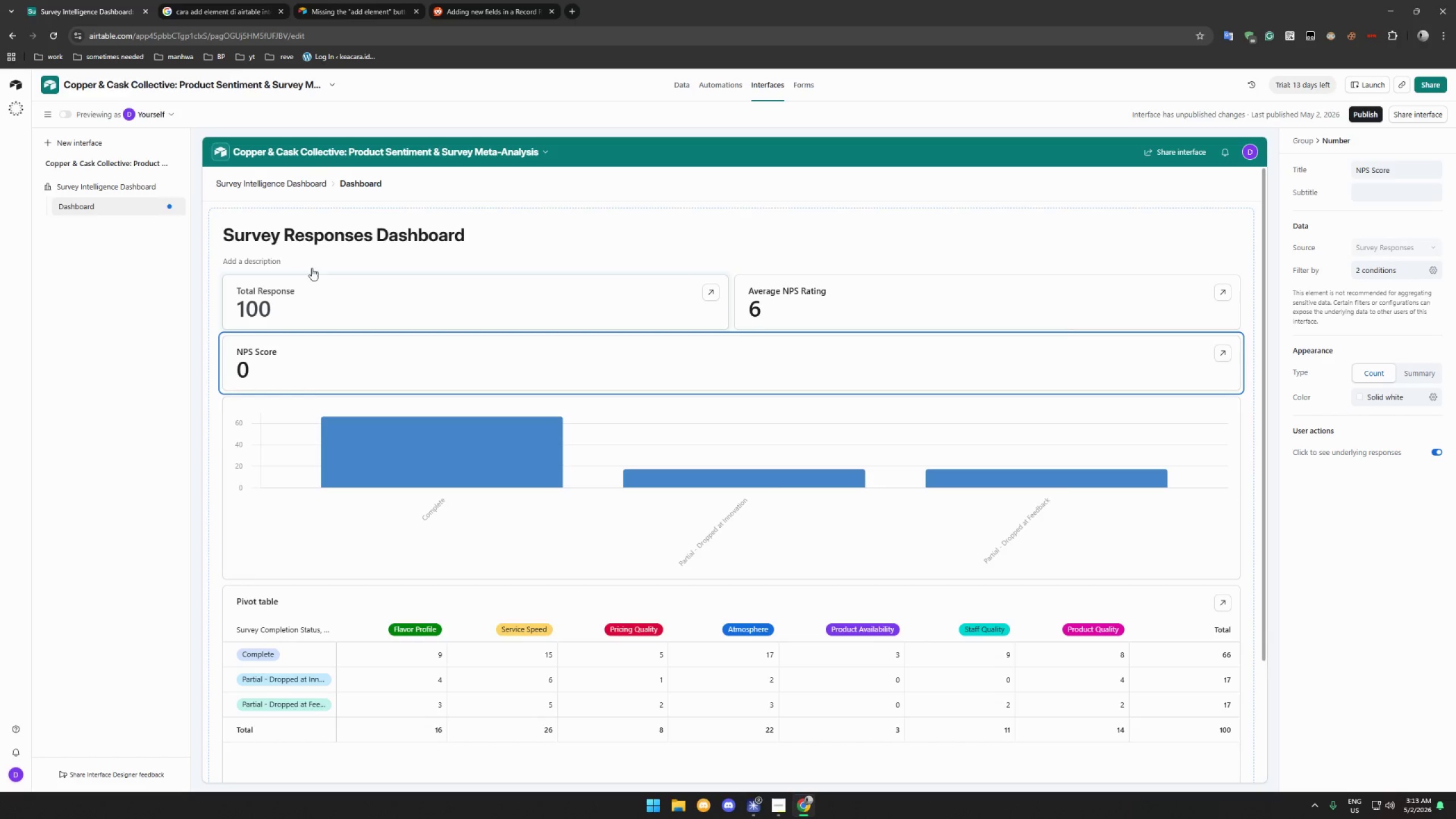 
wait(7.28)
 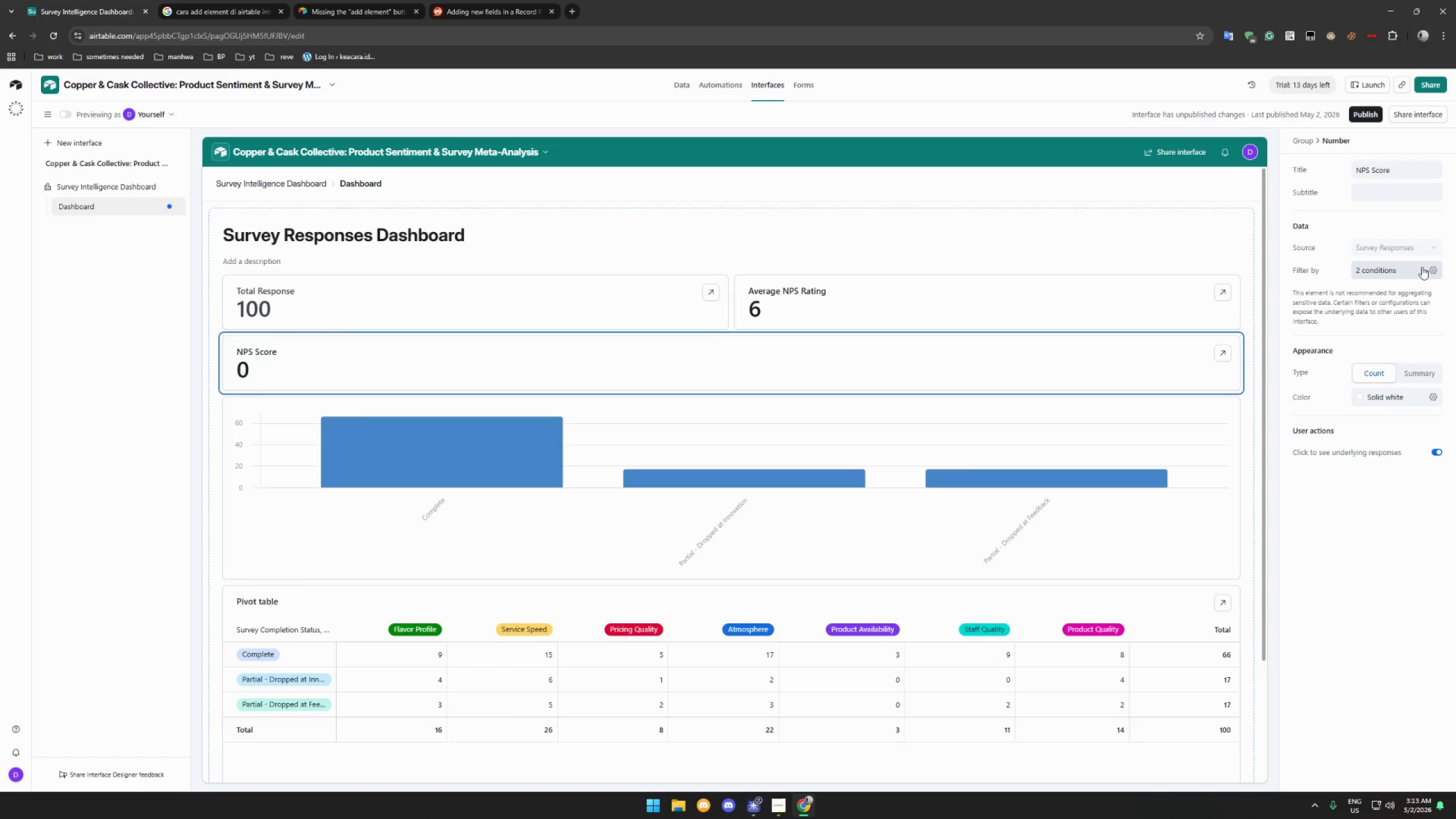 
mouse_move([155, 205])
 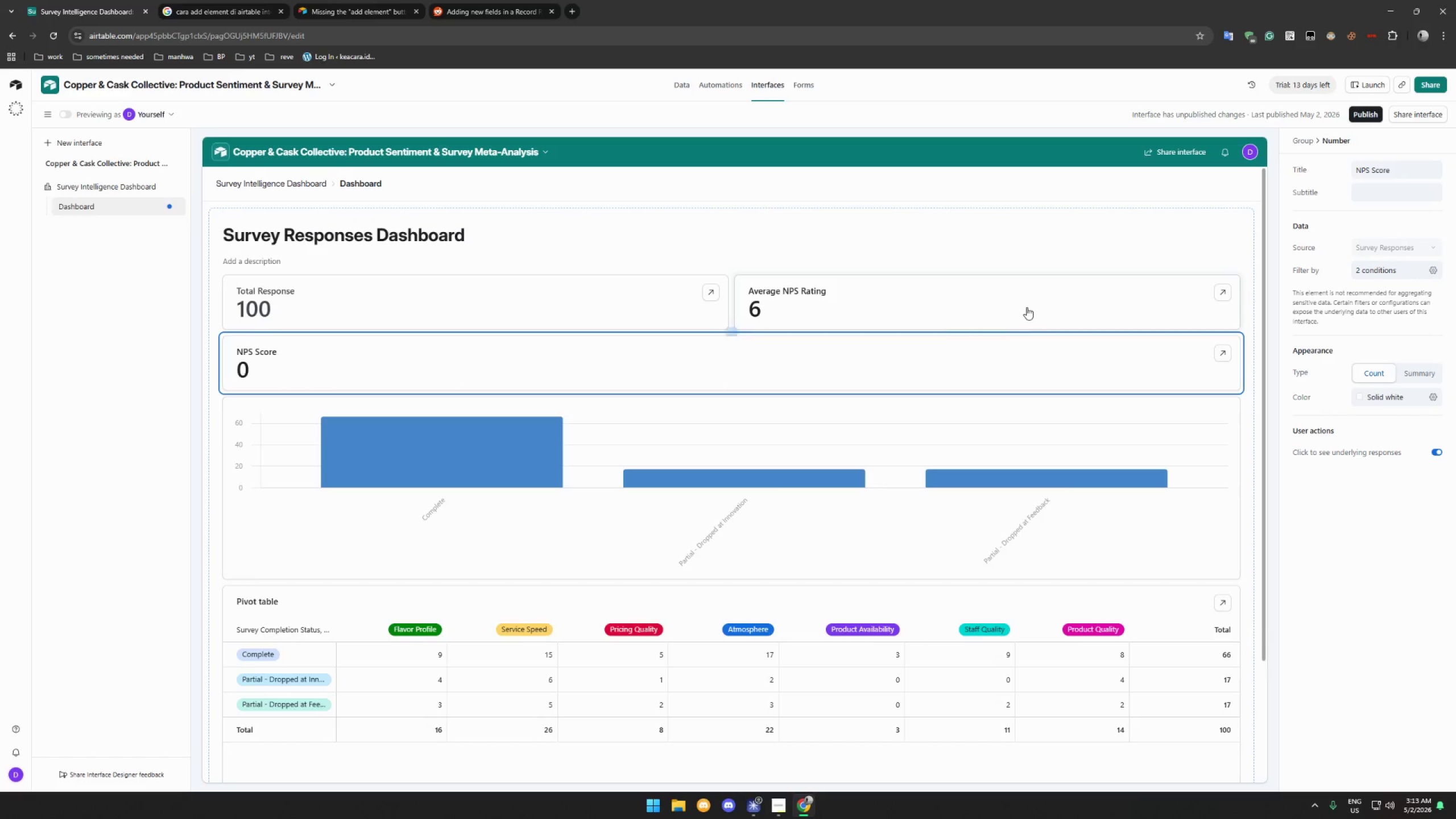 
left_click([840, 300])
 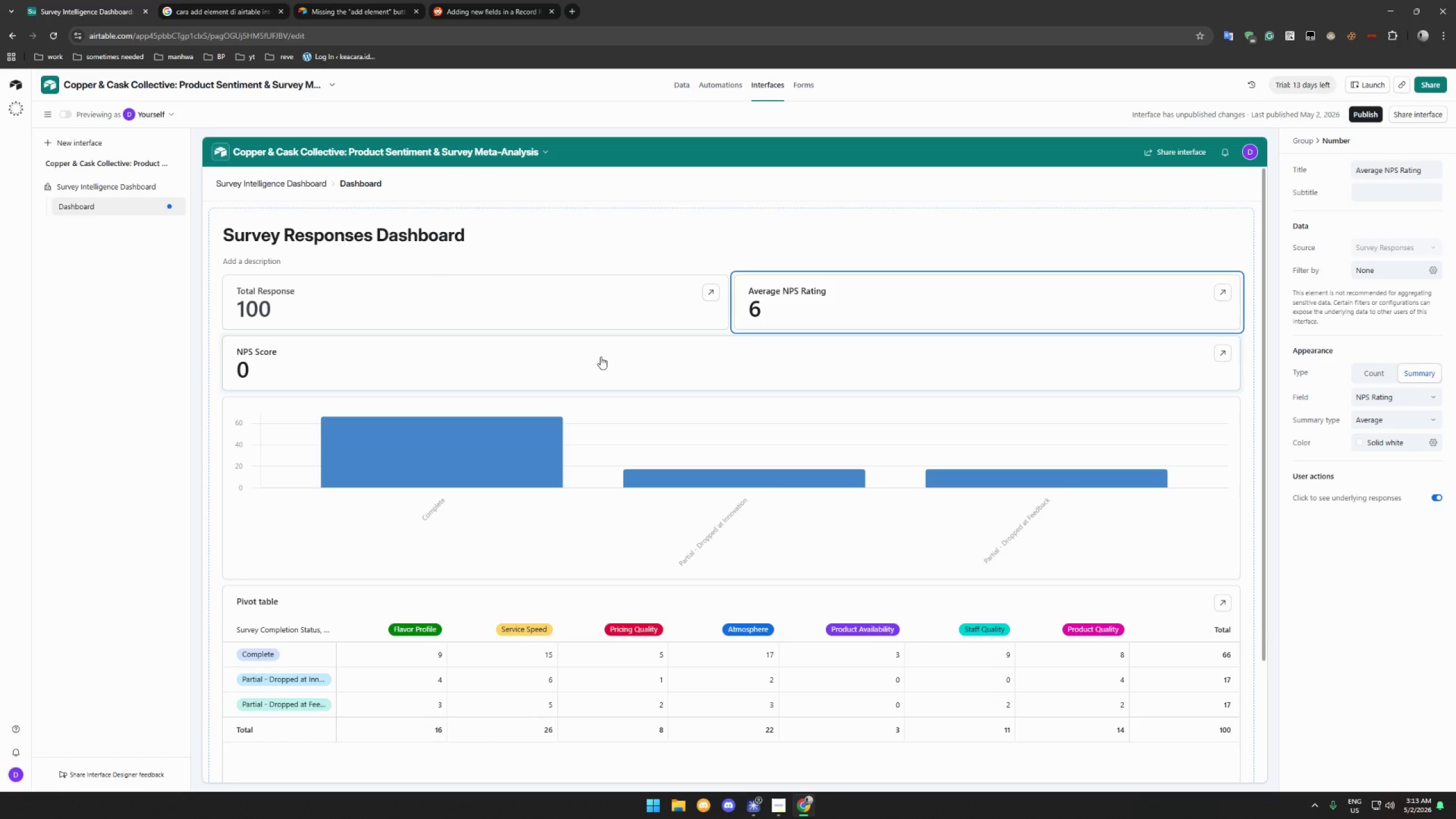 
left_click([601, 357])
 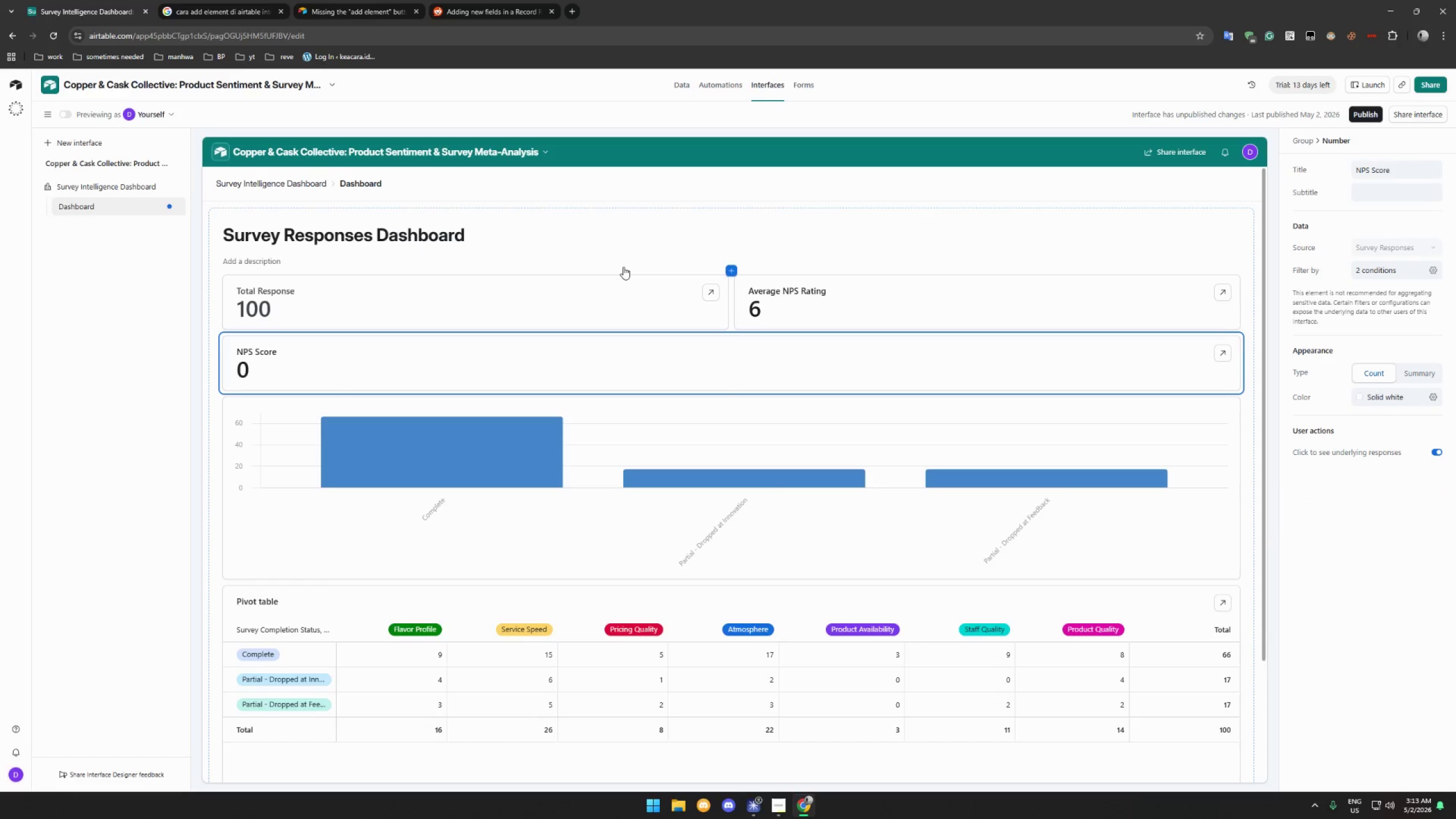 
left_click([610, 291])
 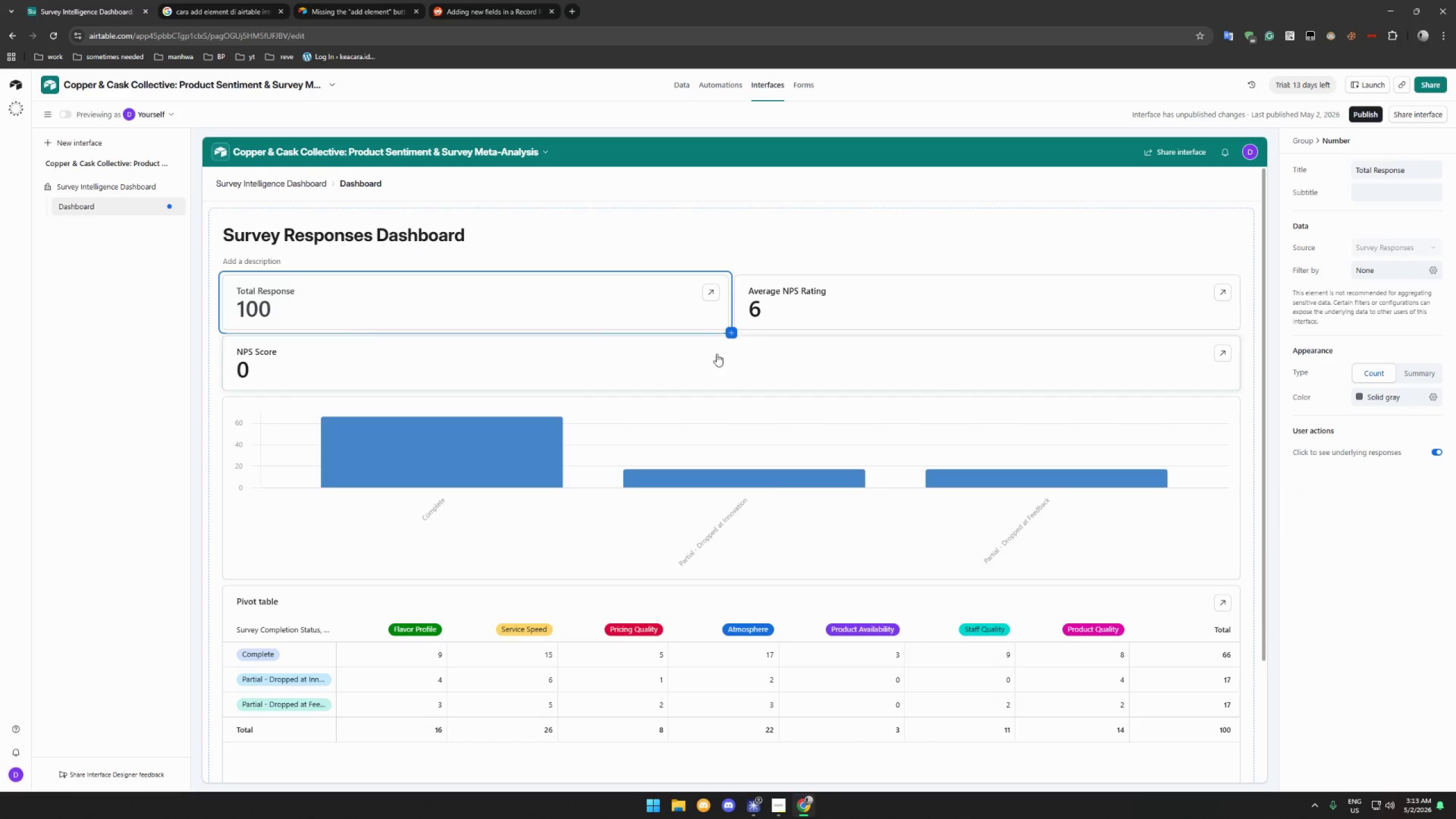 
left_click([1334, 449])
 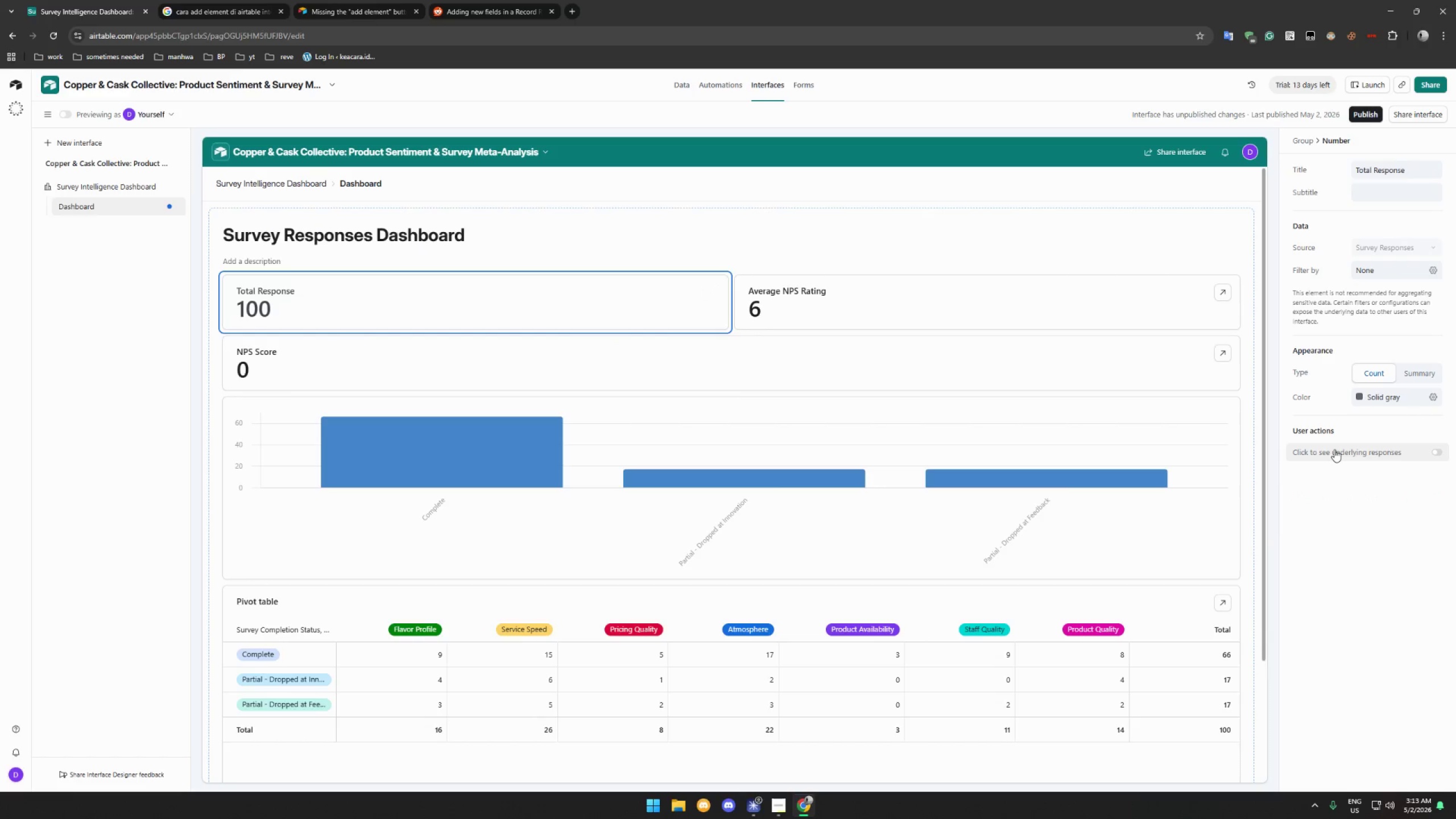 
left_click([1334, 449])
 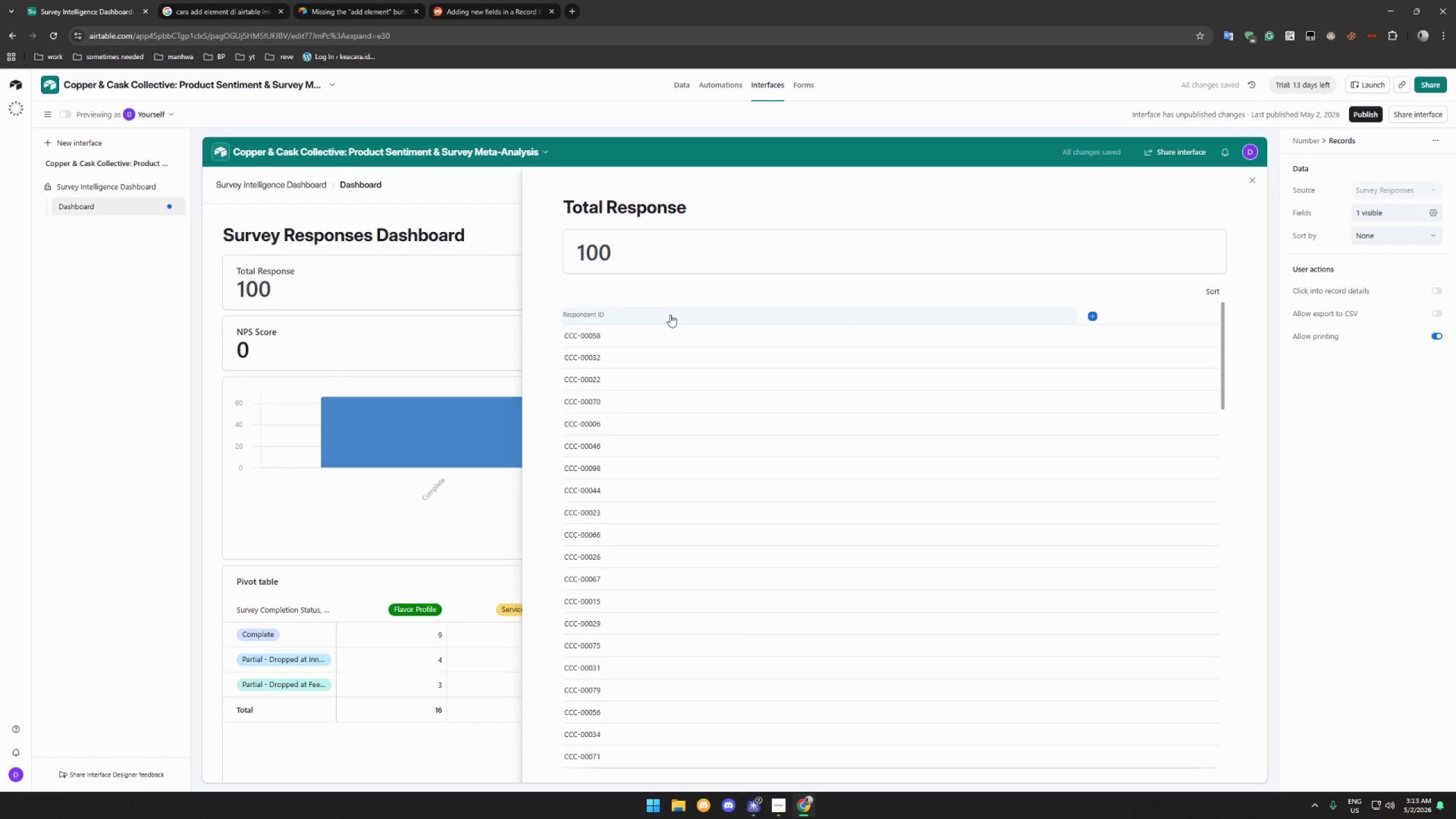 
wait(10.78)
 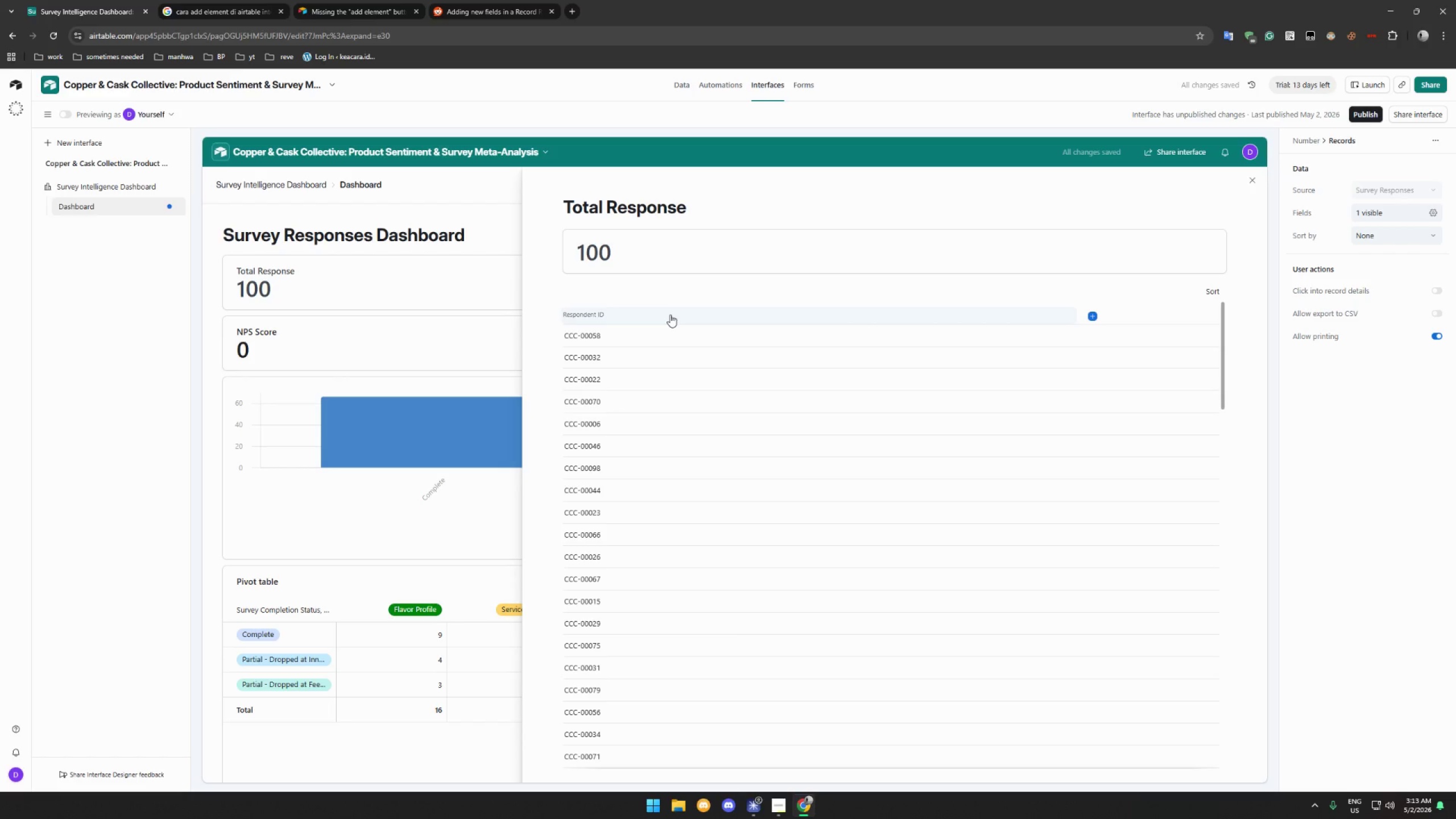 
left_click([419, 334])
 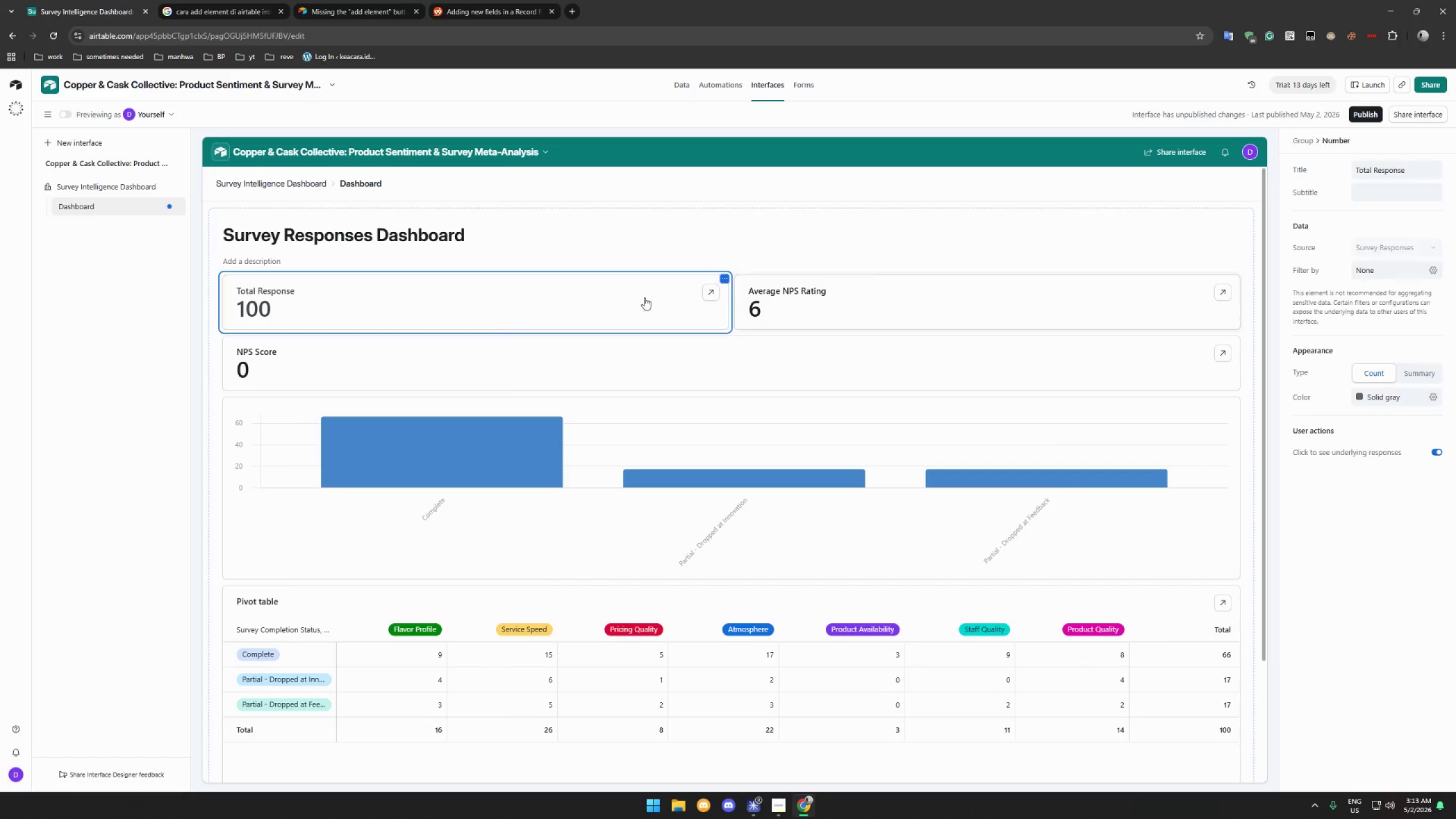 
left_click([495, 357])
 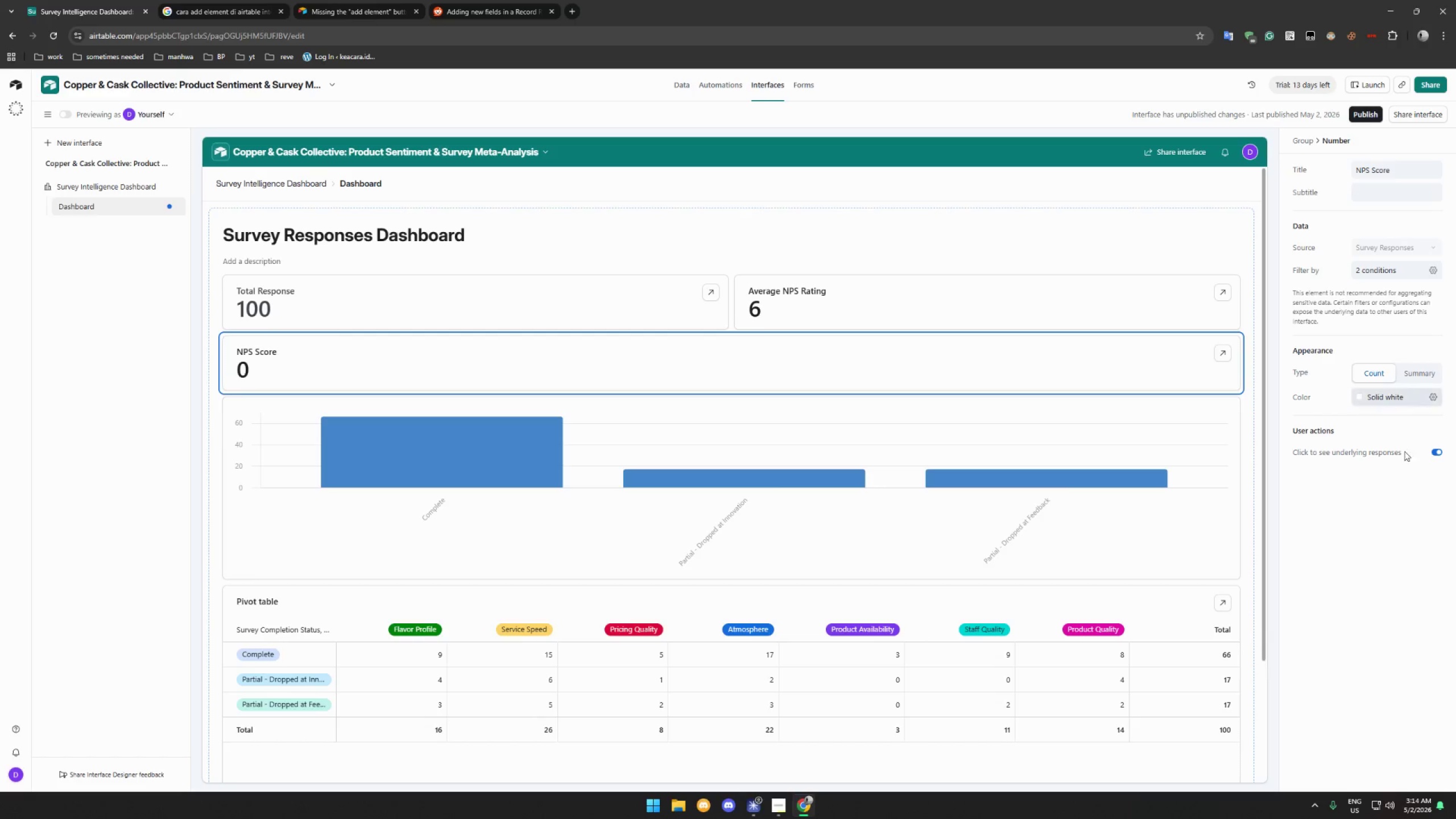 
left_click([1434, 451])
 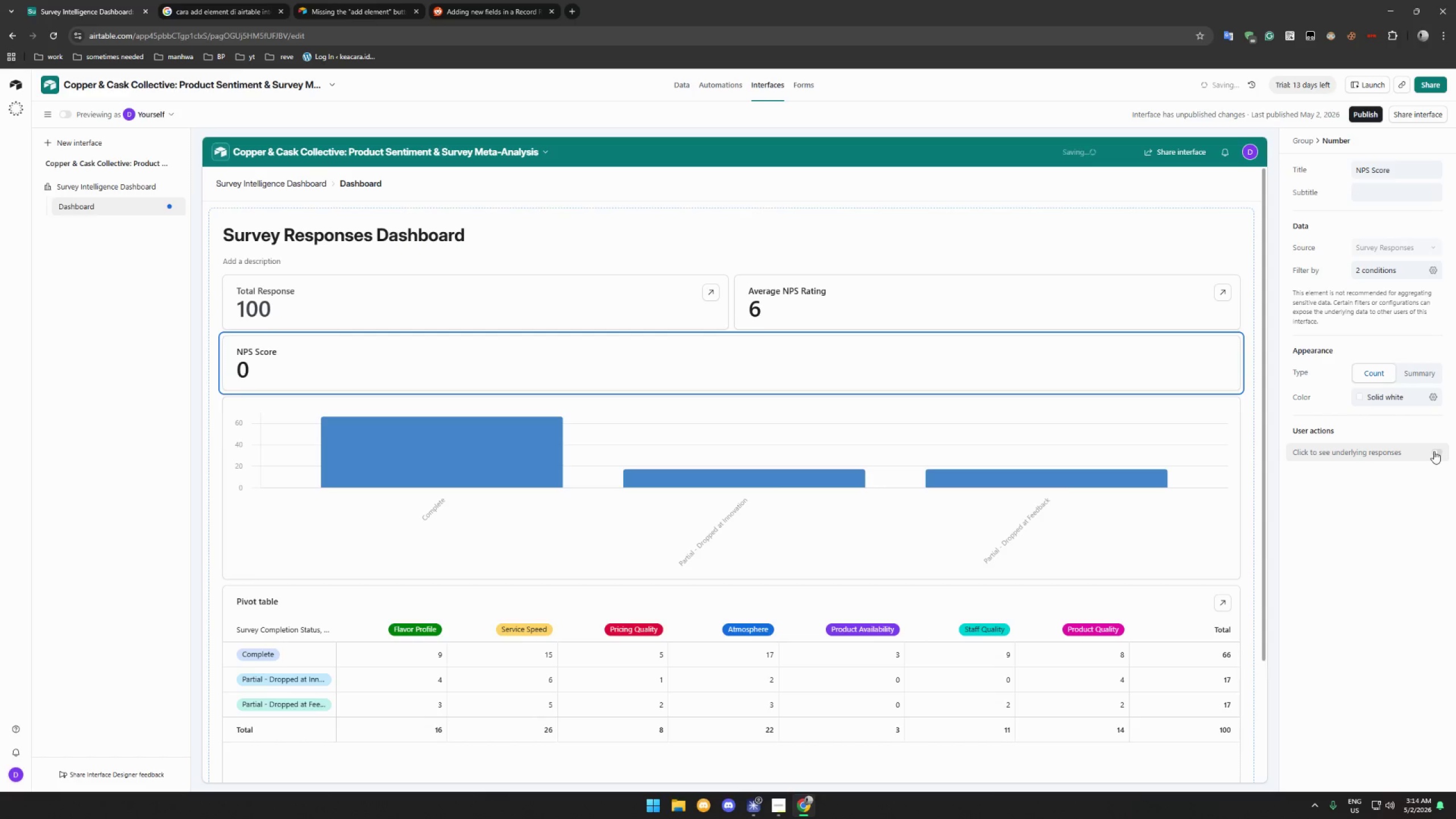 
double_click([1434, 451])
 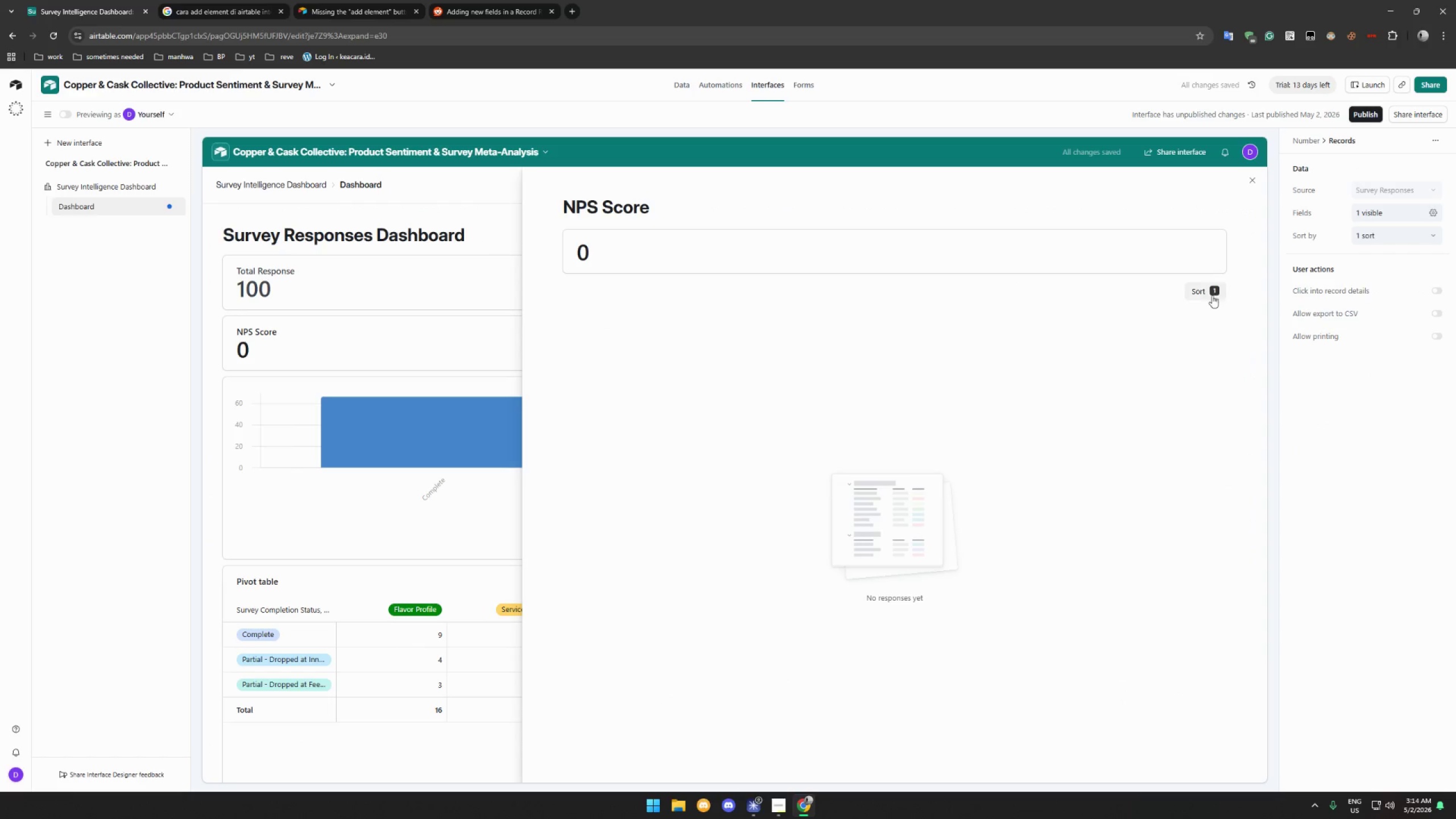 
left_click([1407, 234])
 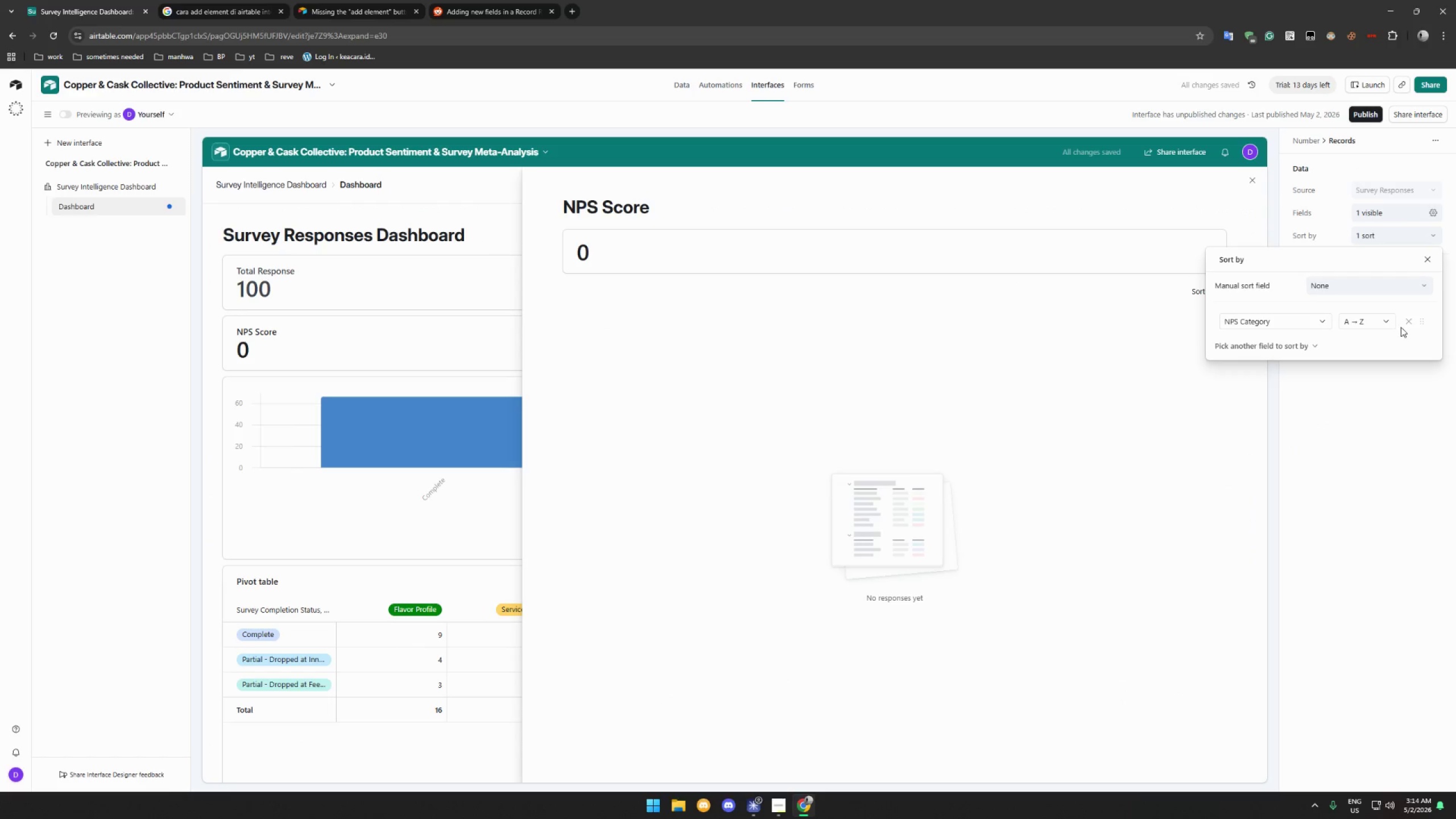 
left_click([1412, 322])
 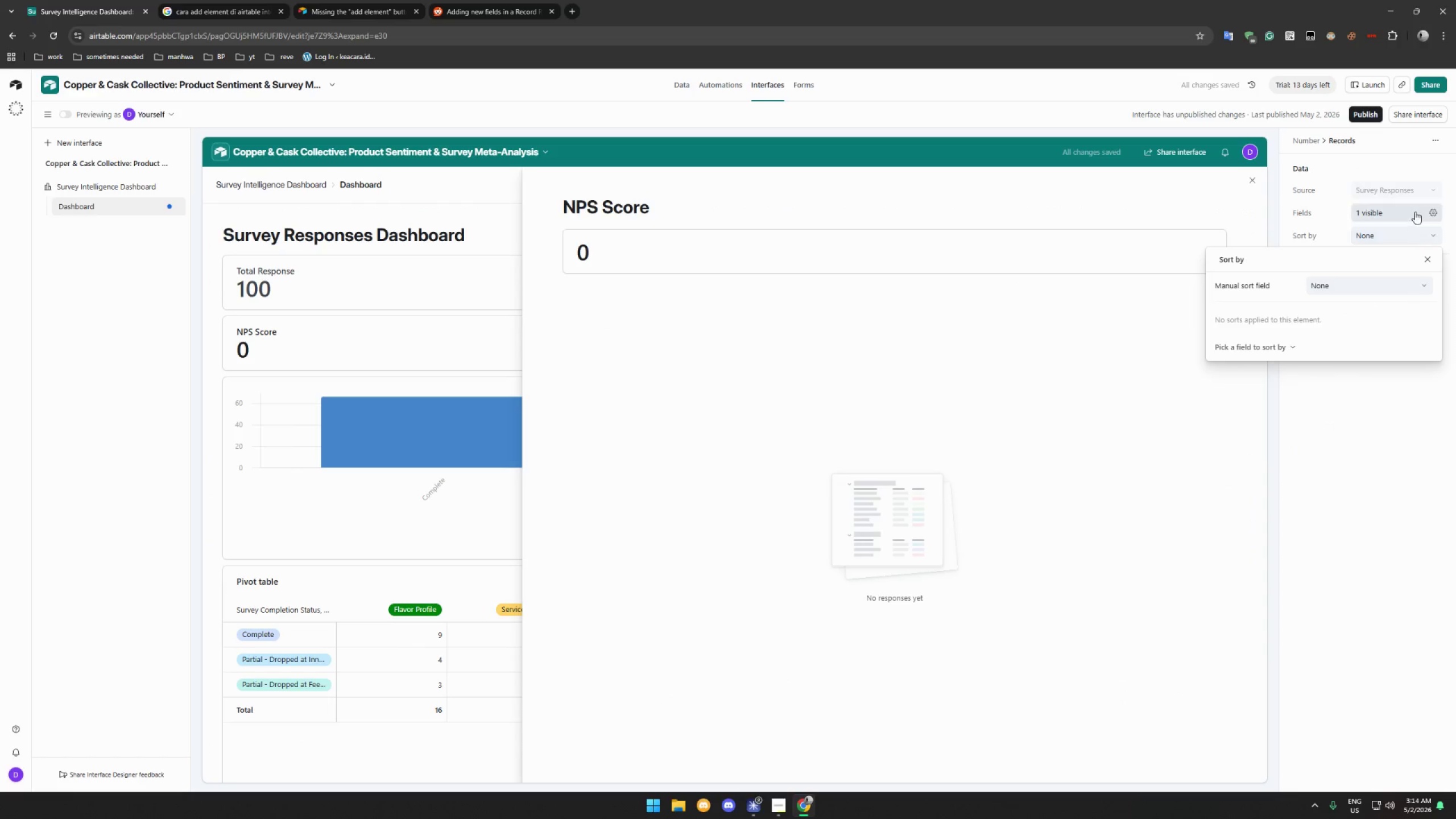 
left_click([1415, 210])
 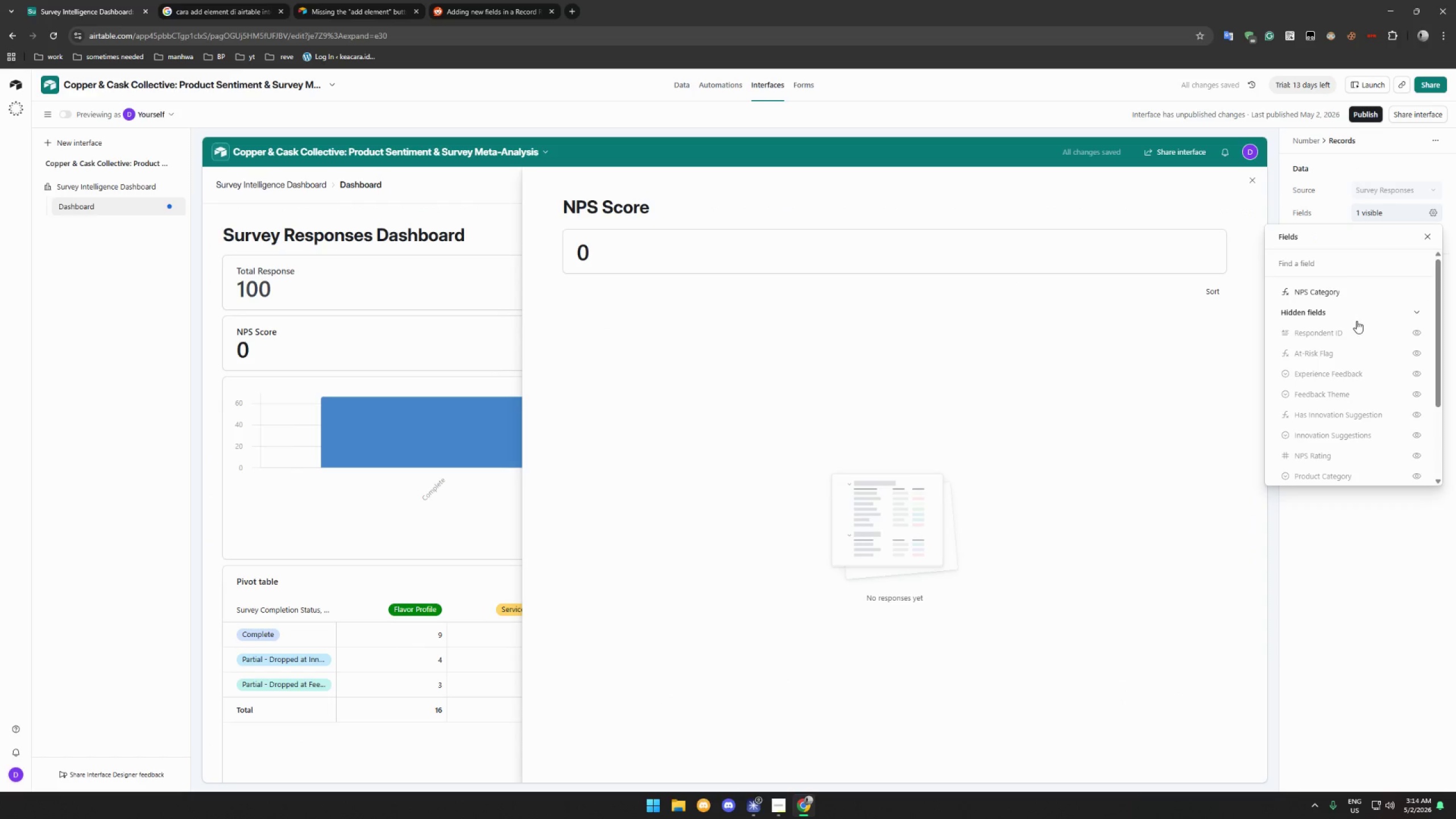 
left_click([1358, 331])
 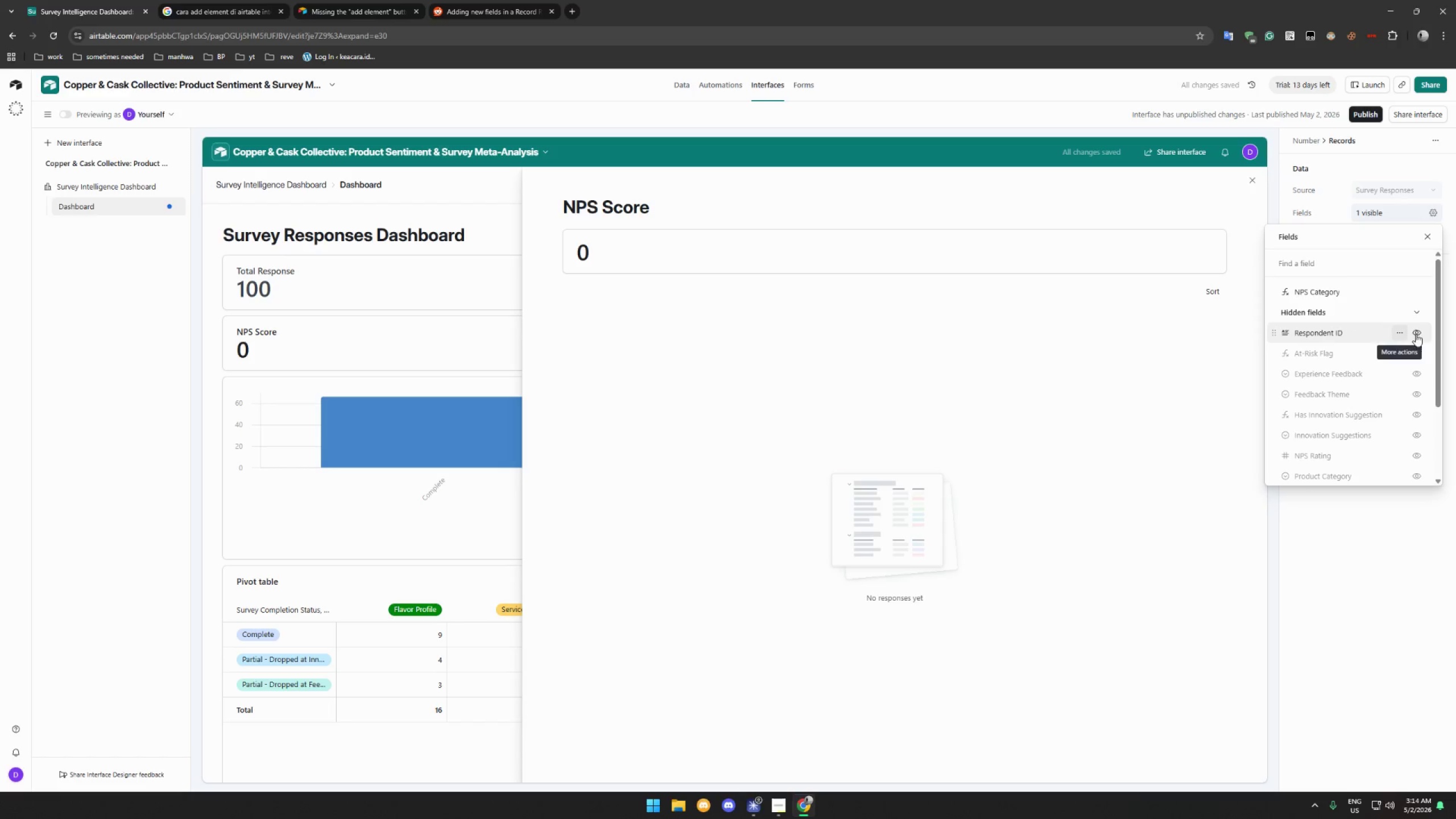 
left_click([1418, 333])
 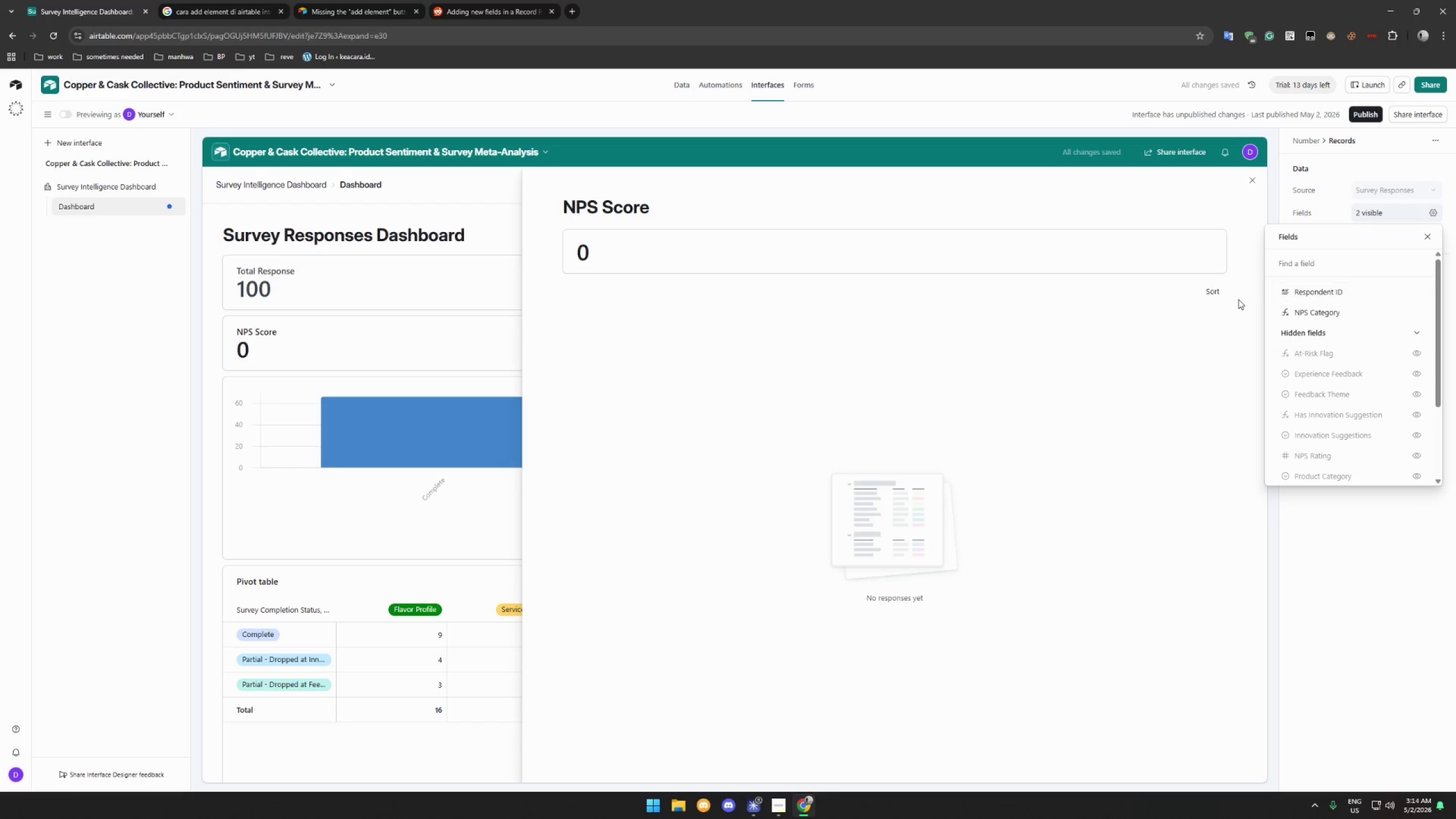 
left_click([1383, 527])
 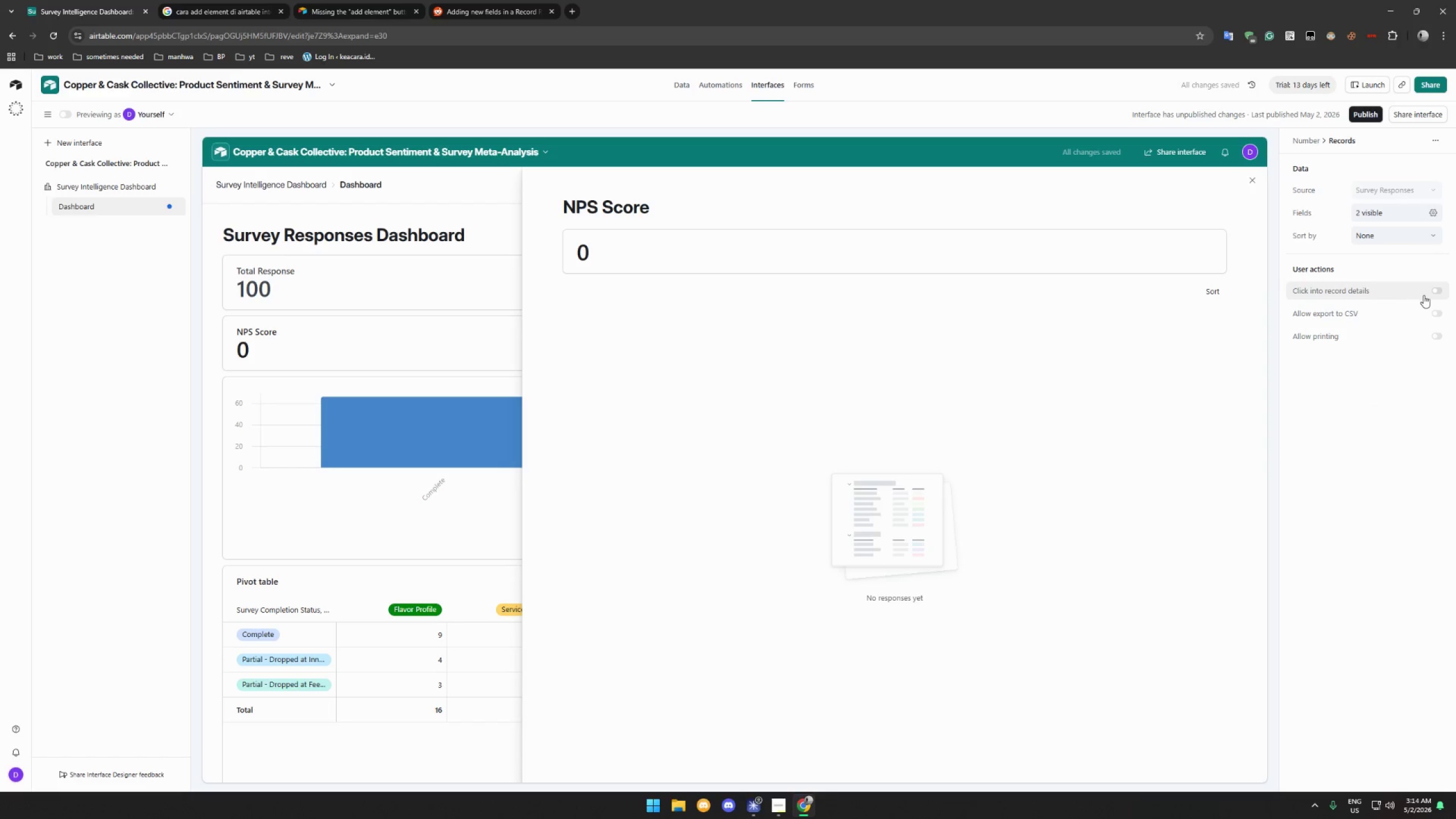 
mouse_move([1426, 280])
 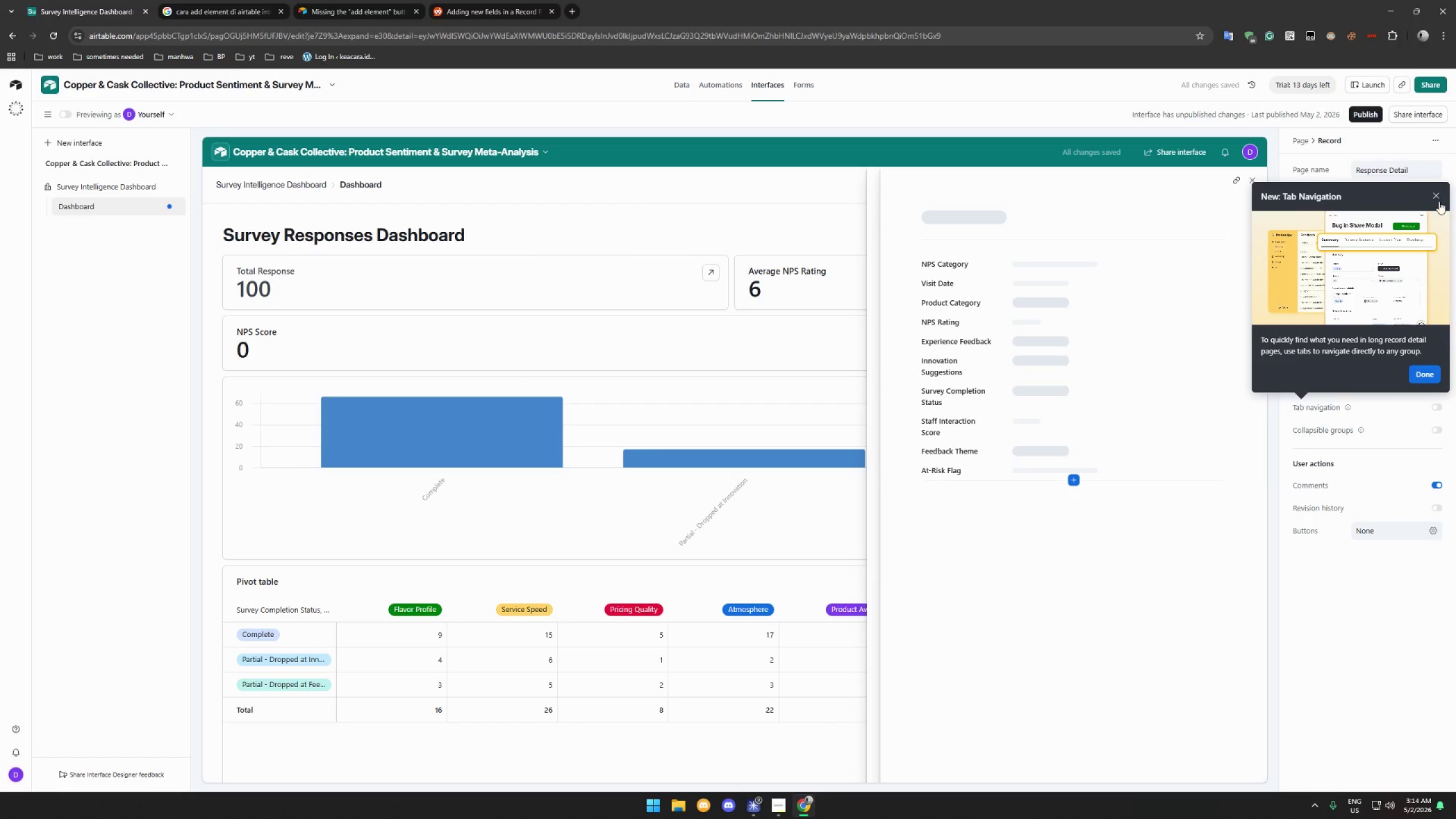 
left_click([1439, 199])
 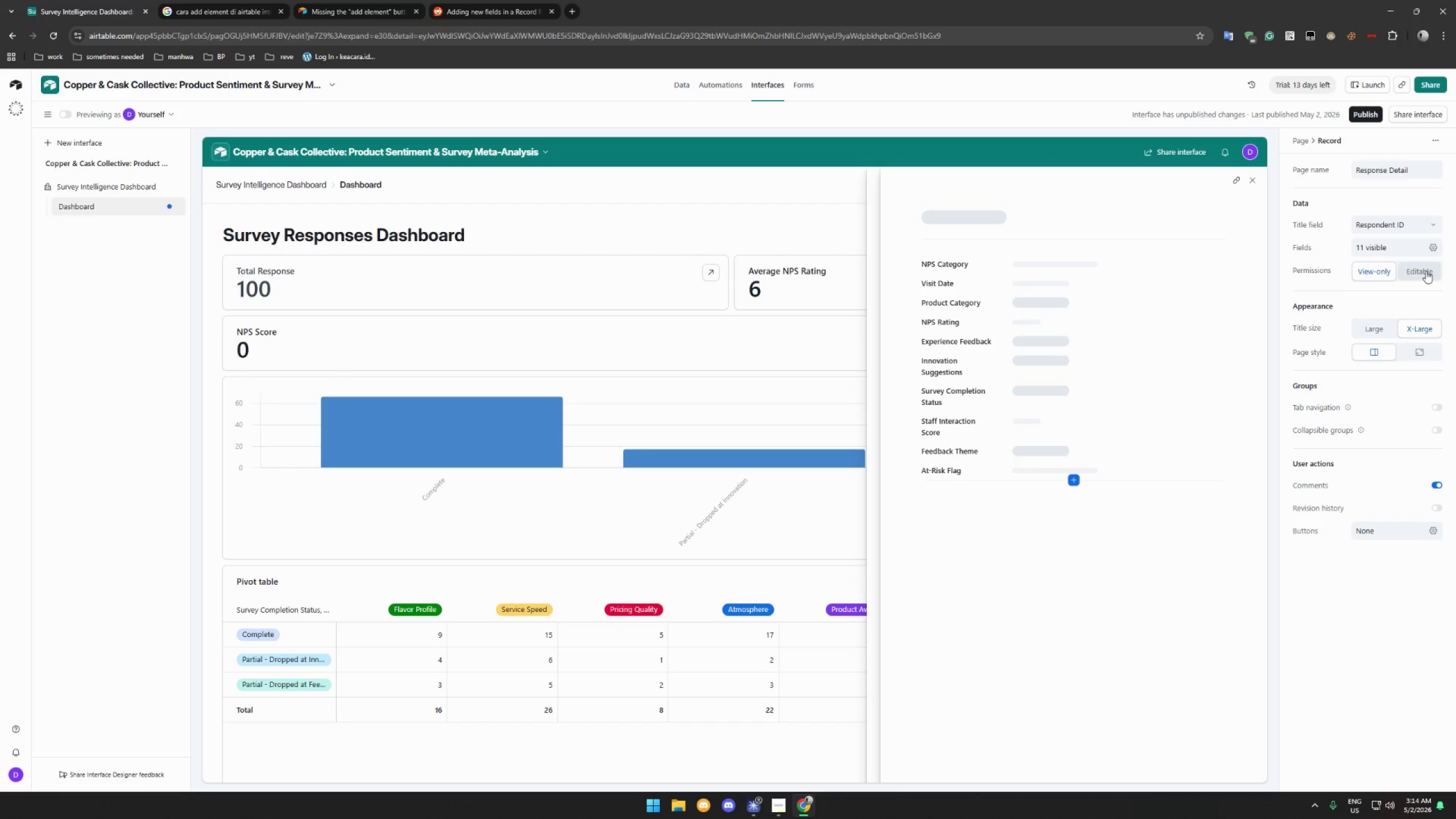 
wait(8.78)
 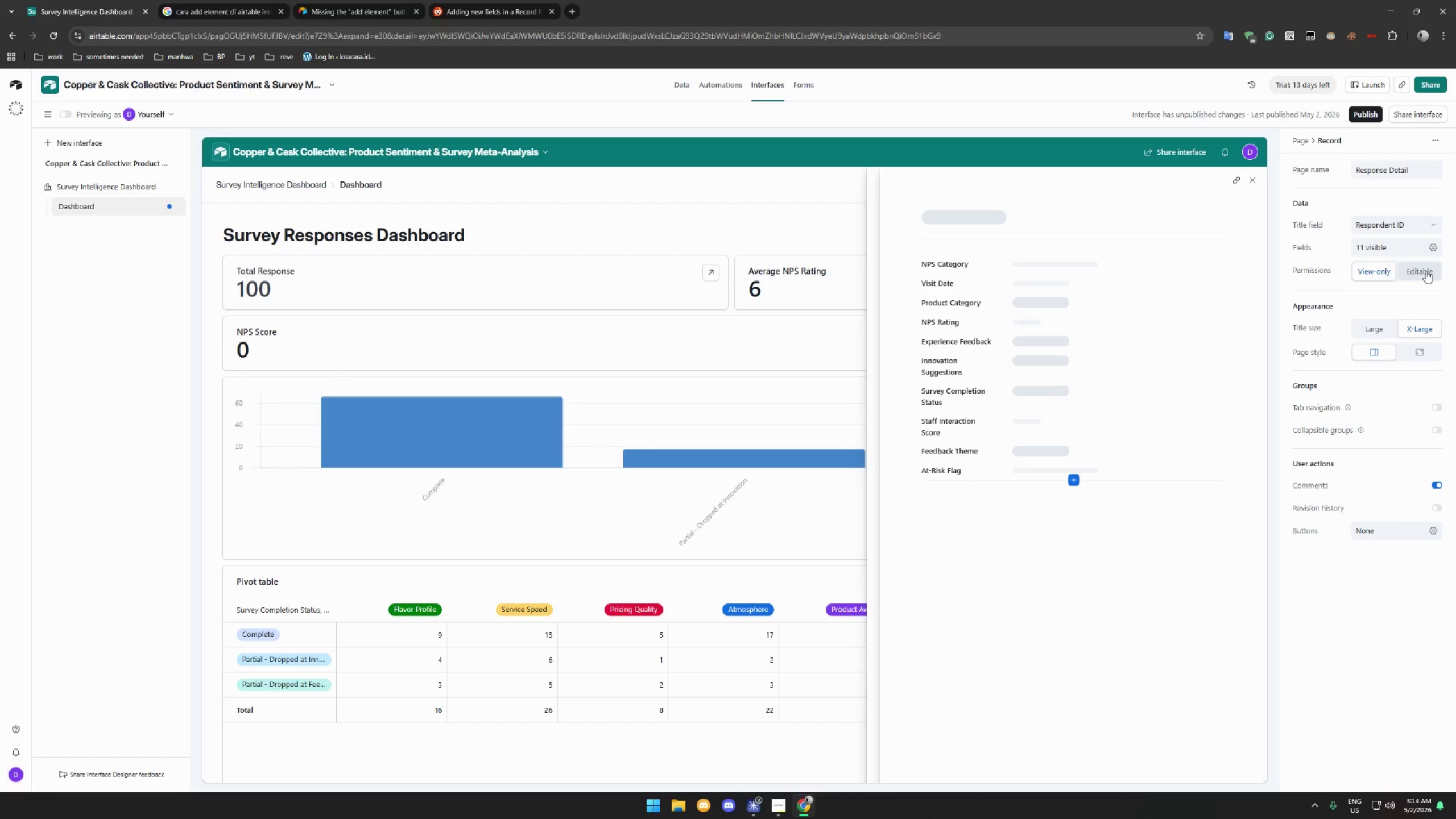 
left_click([1252, 183])
 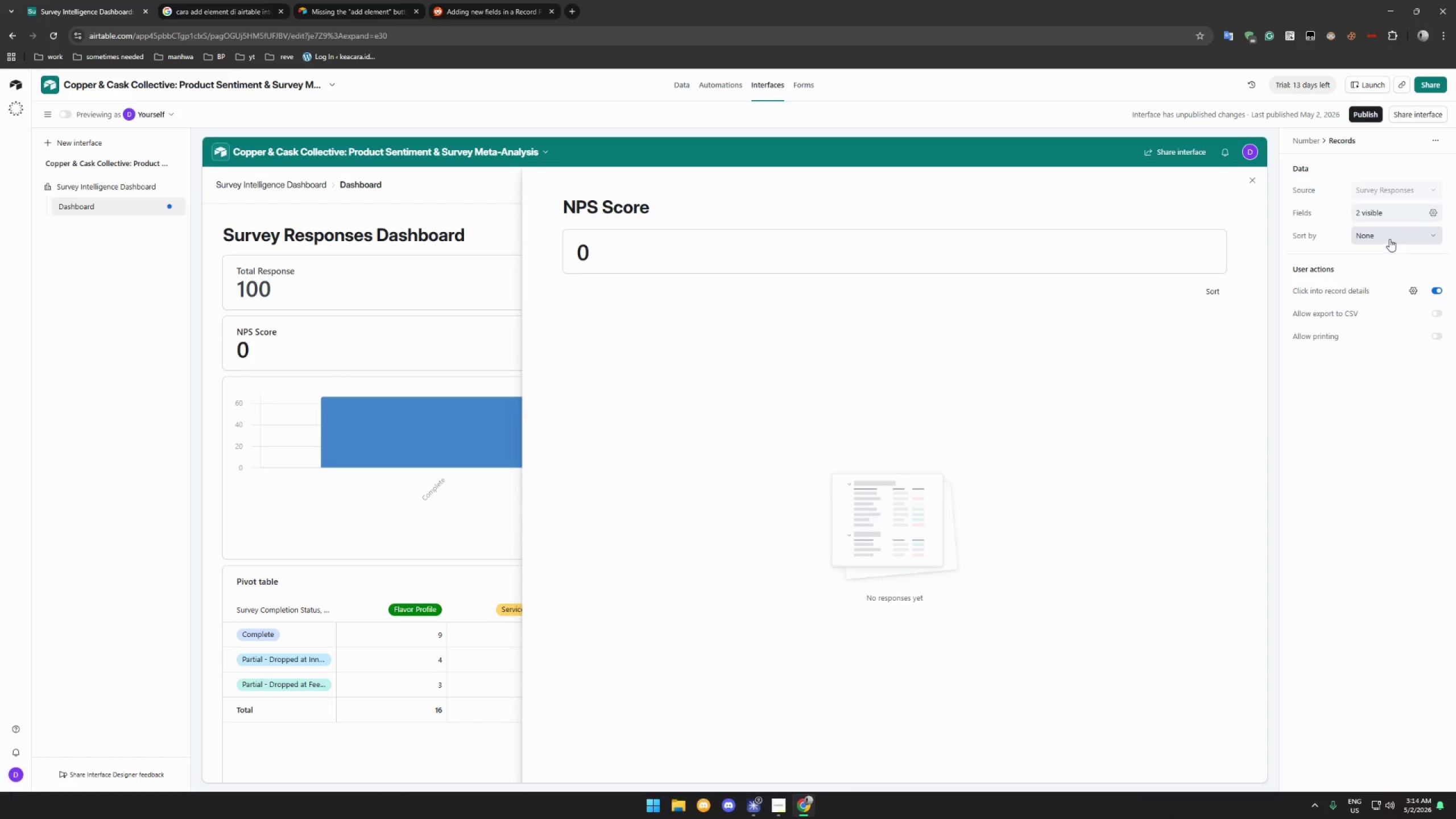 
left_click([1437, 291])
 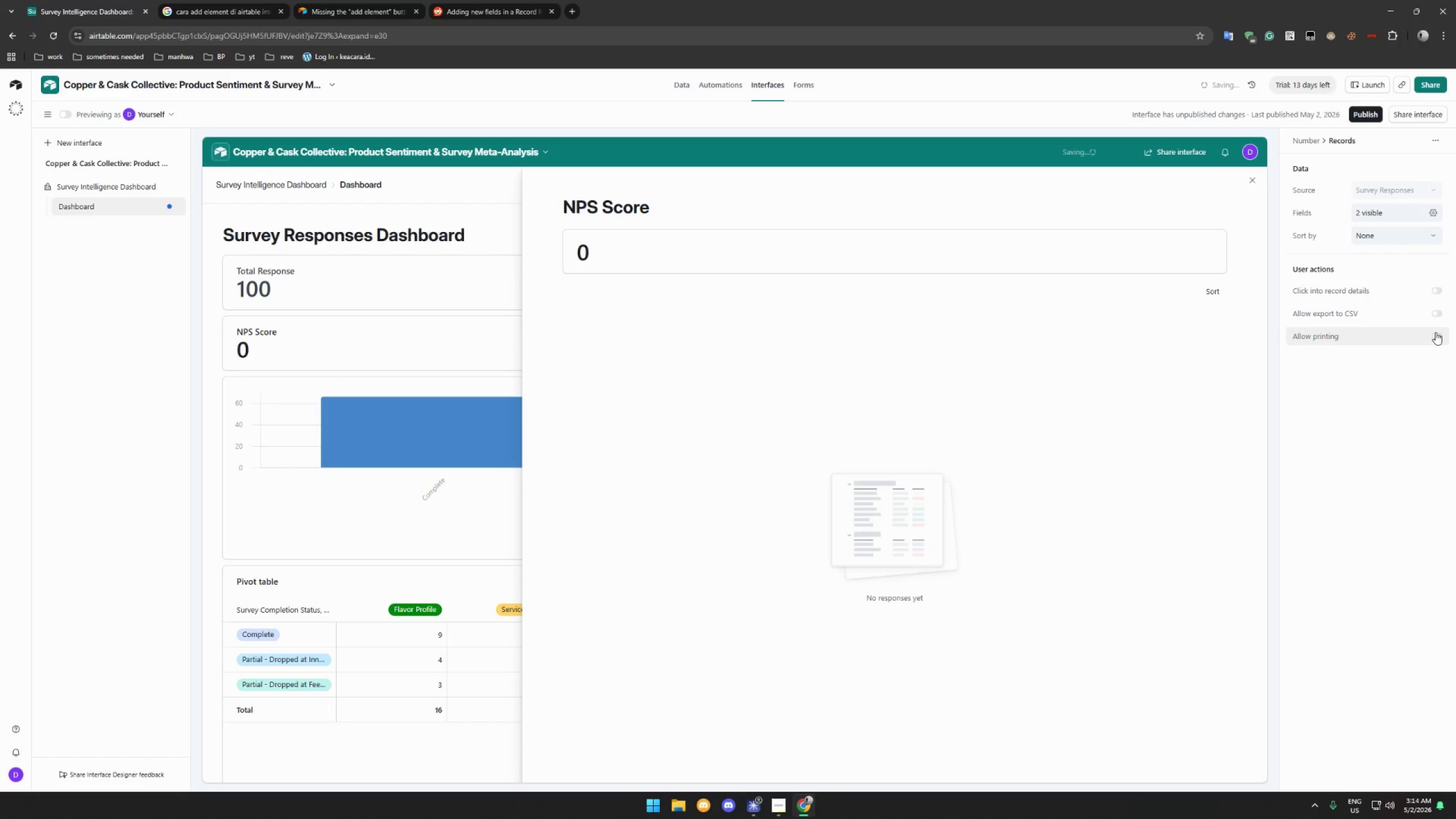 
left_click([1435, 334])
 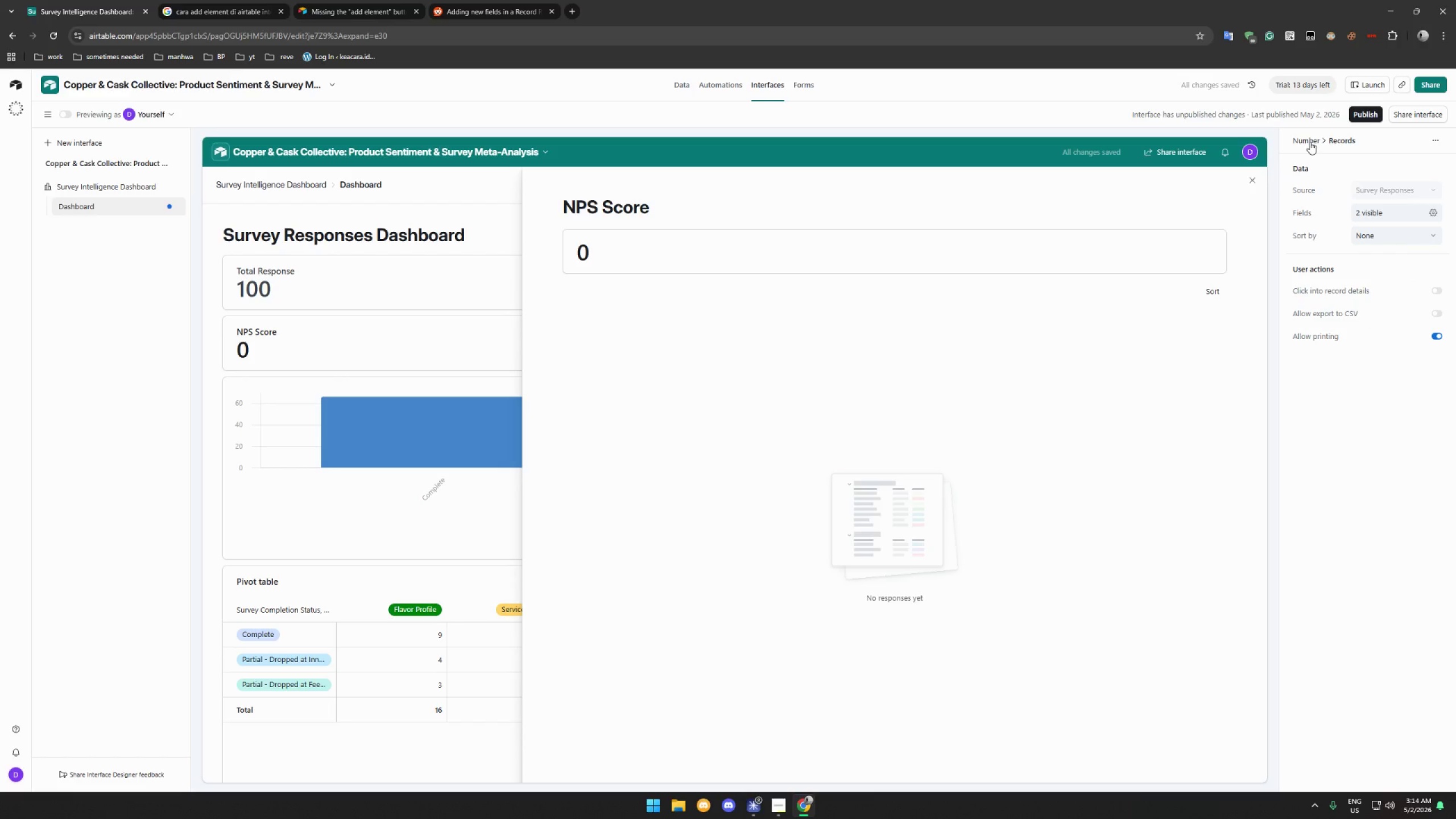 
left_click([1377, 213])
 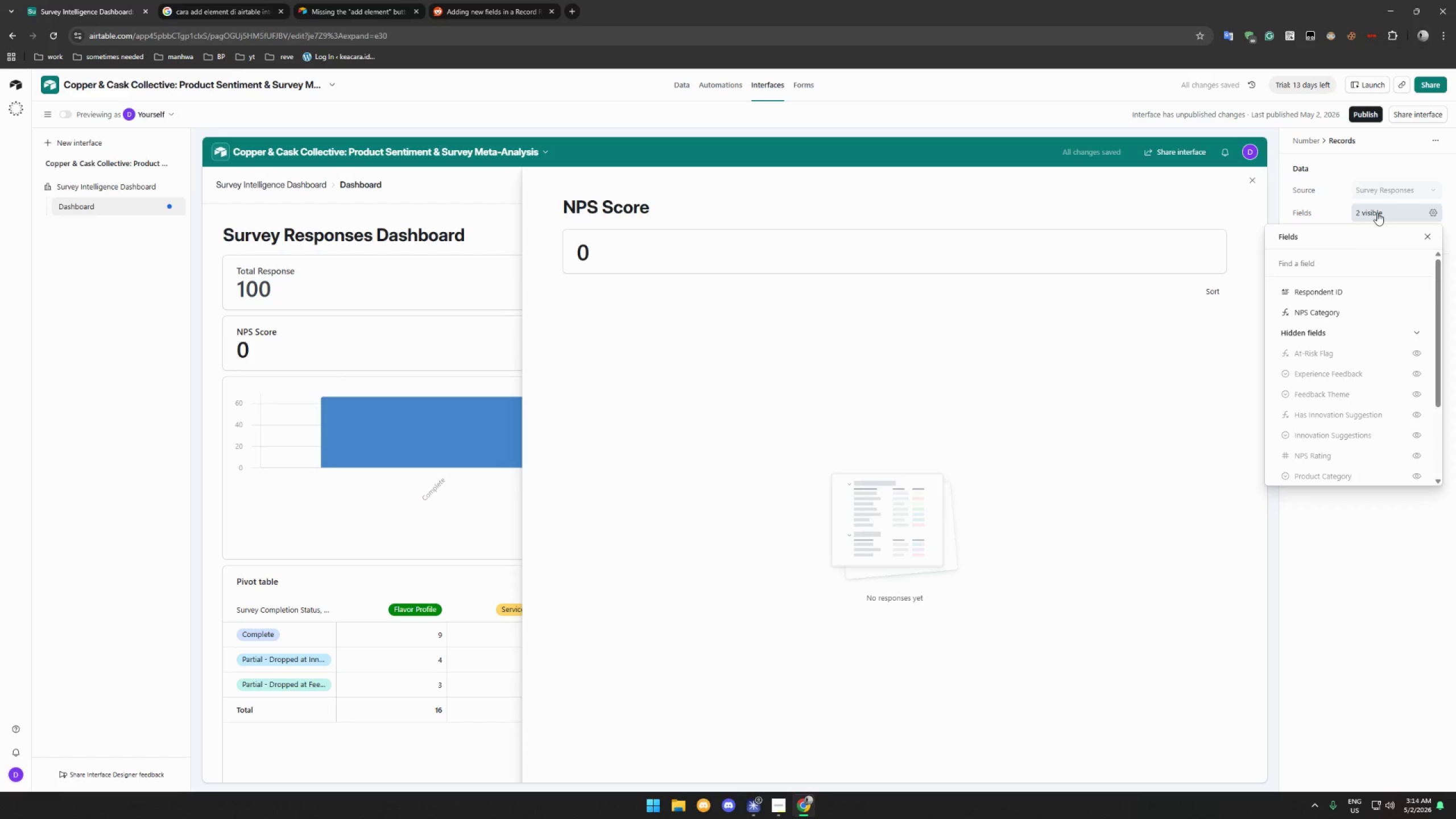 
left_click([1377, 213])
 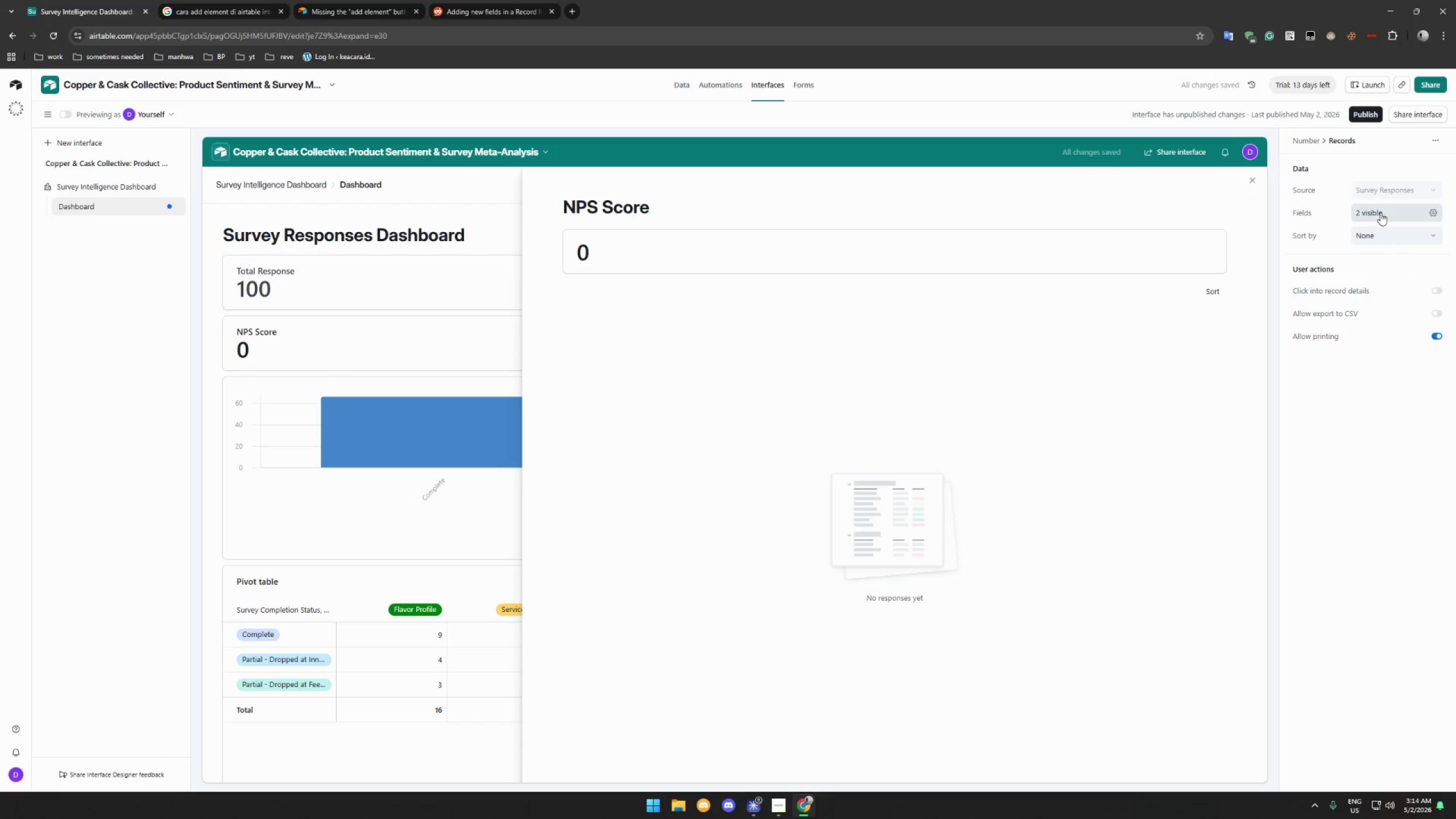 
left_click([1378, 235])
 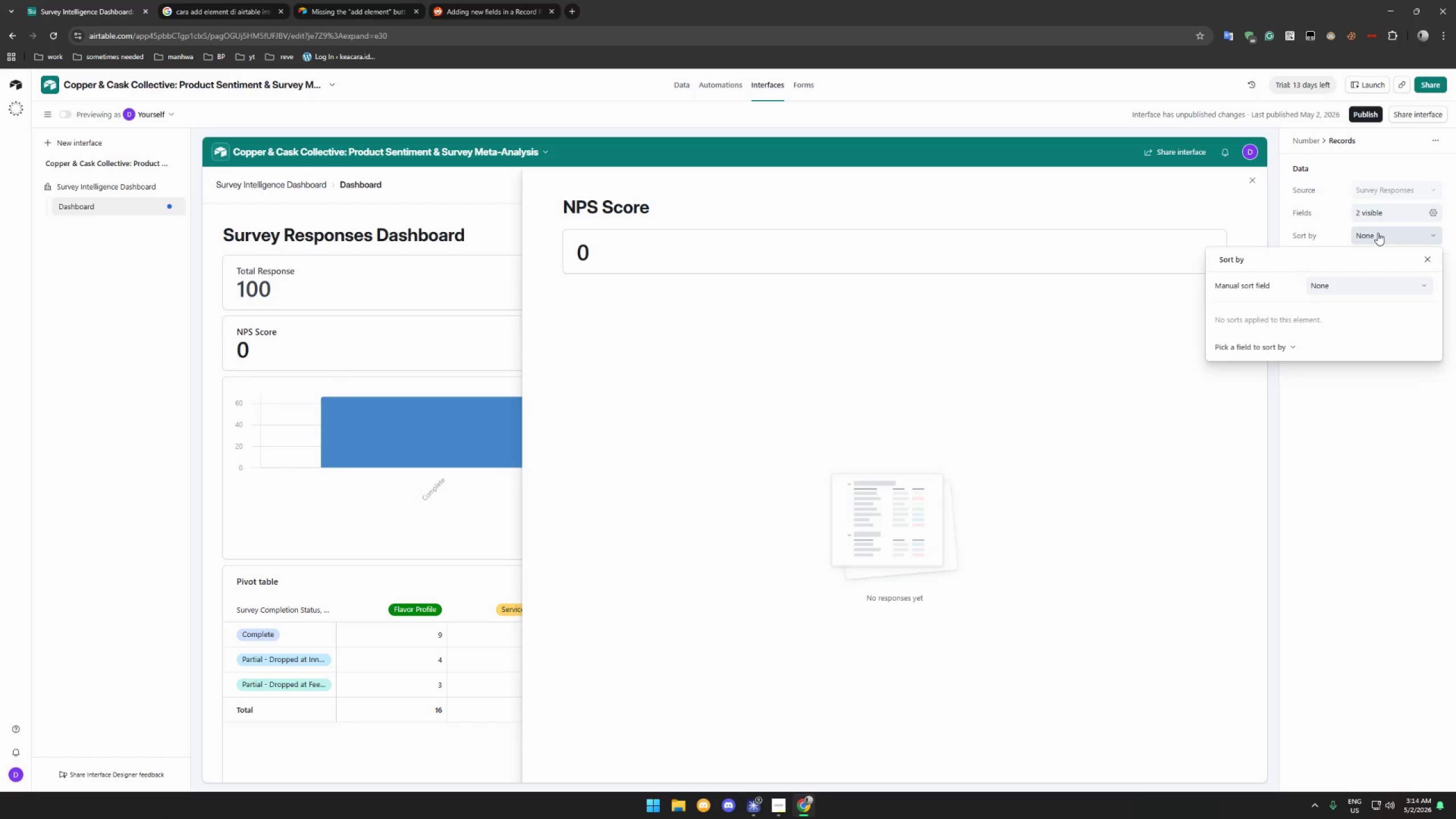 
left_click([1378, 233])
 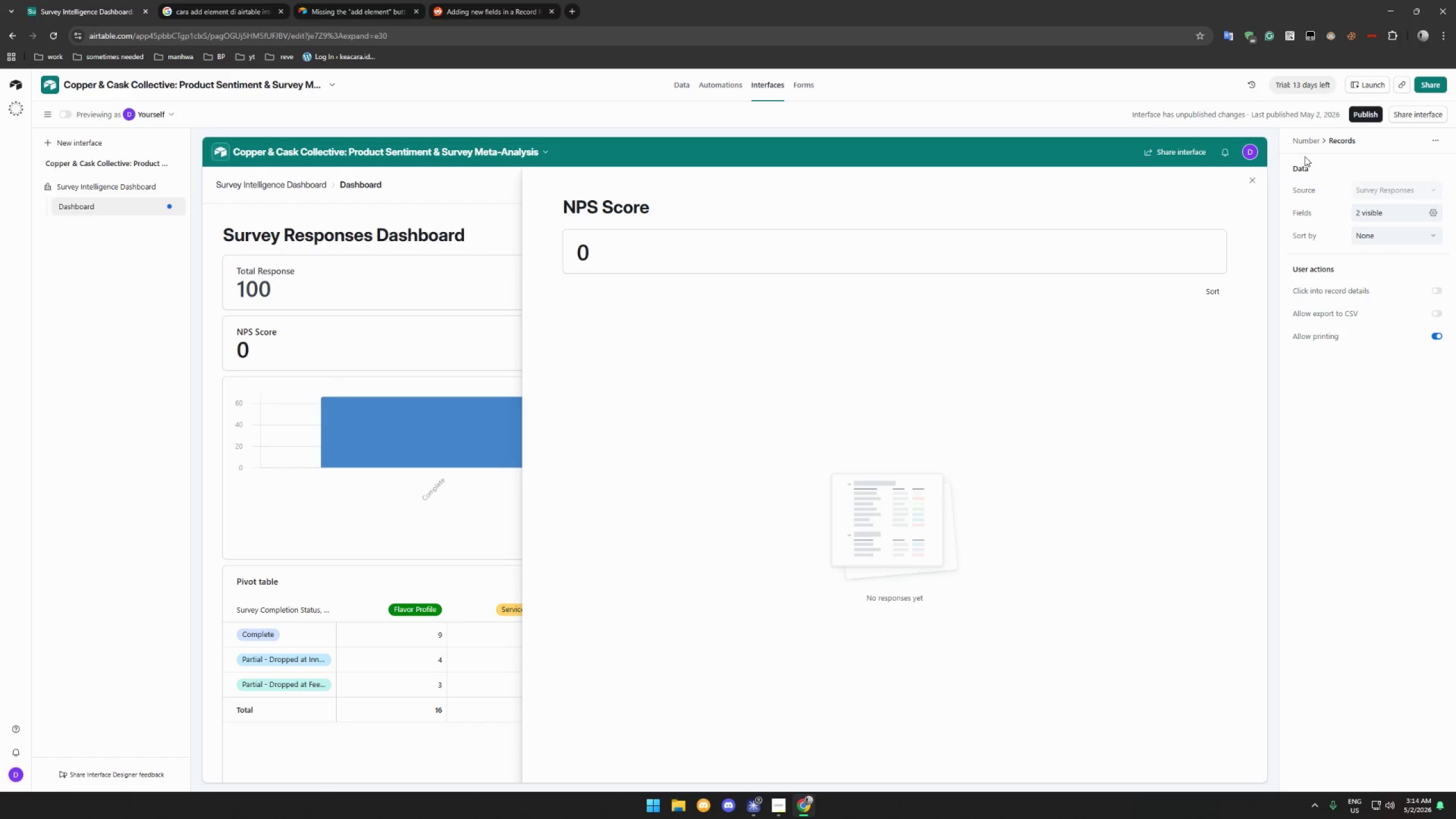 
left_click([1306, 145])
 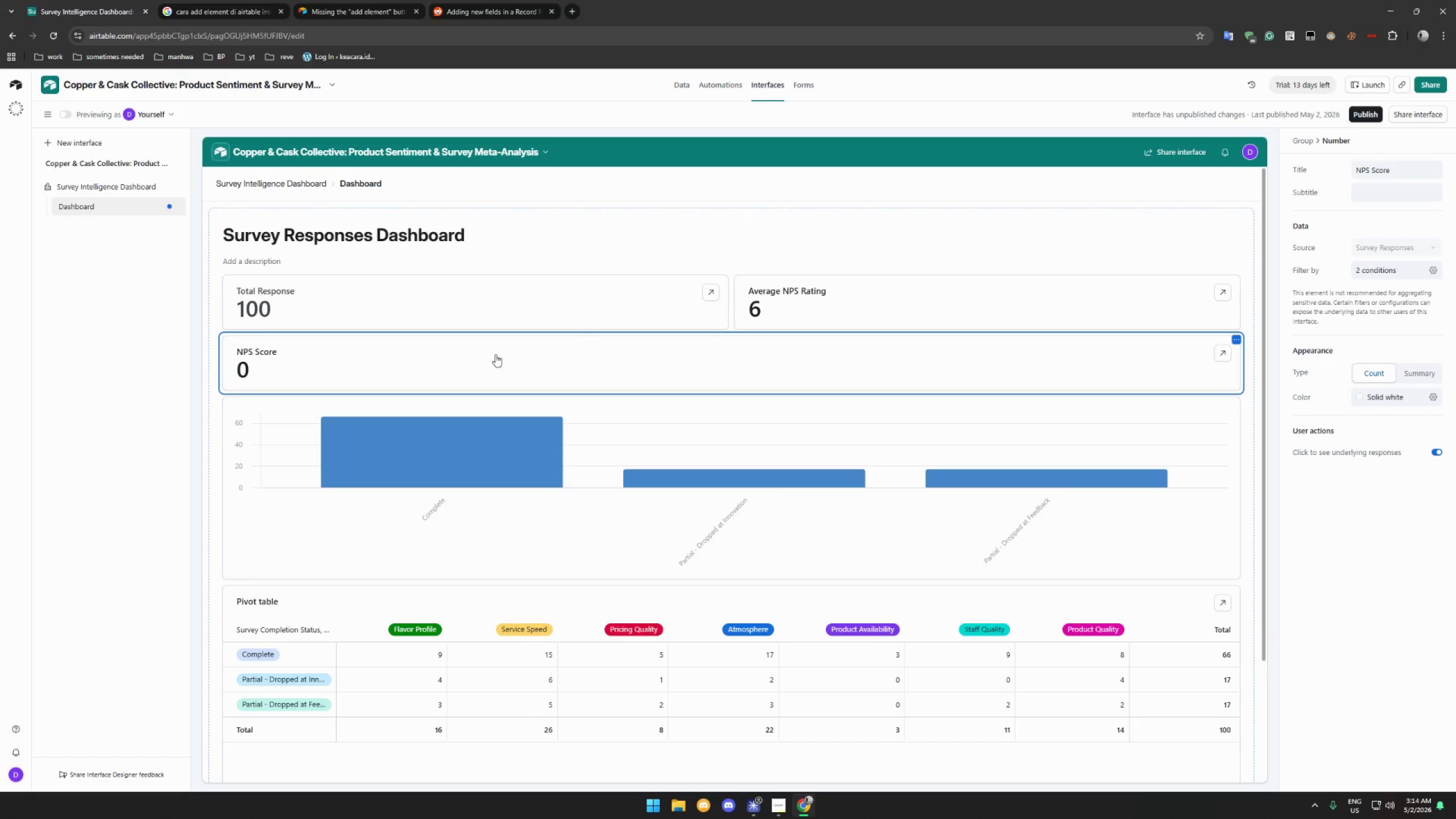 
left_click([238, 363])
 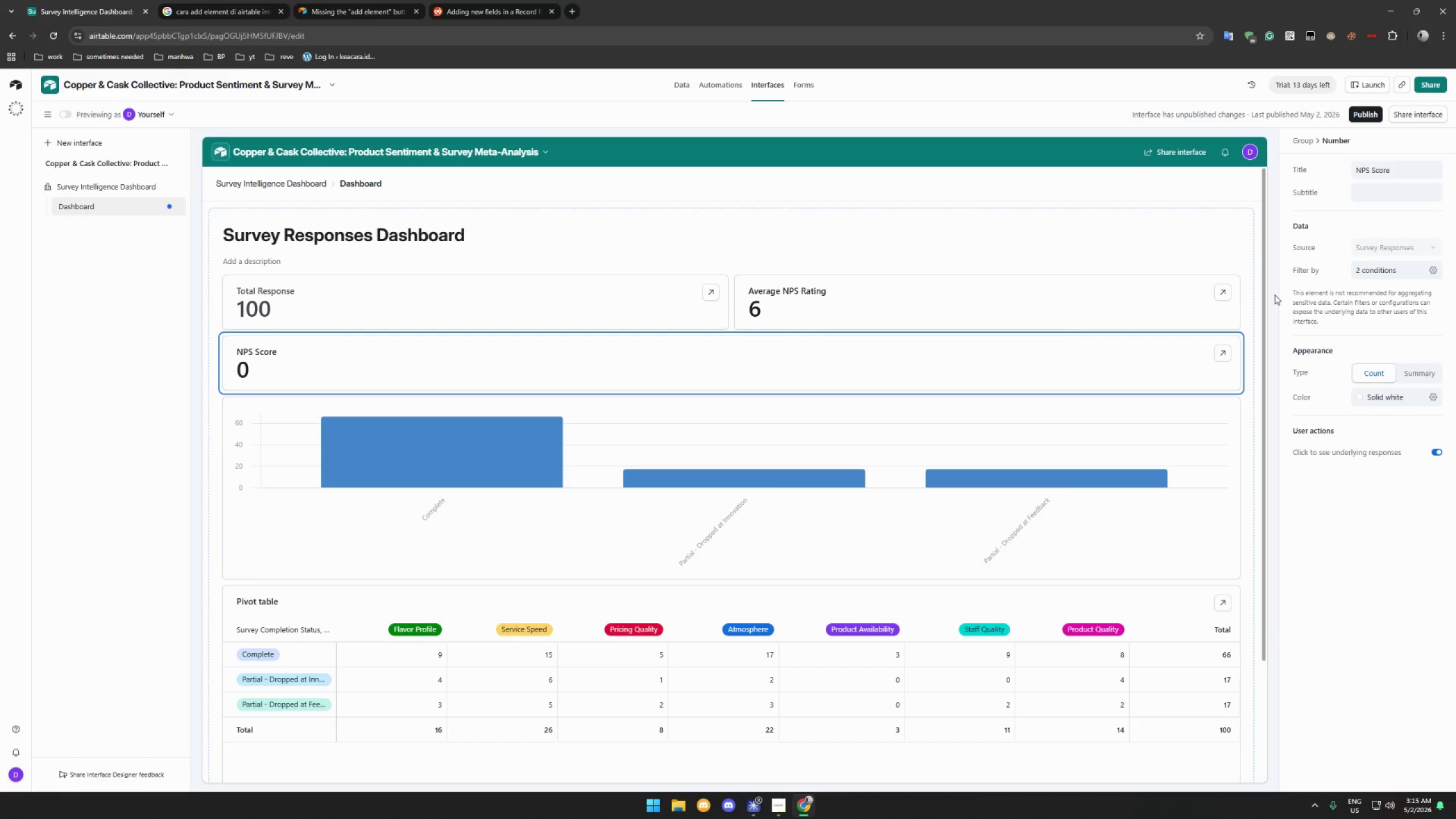 
wait(32.61)
 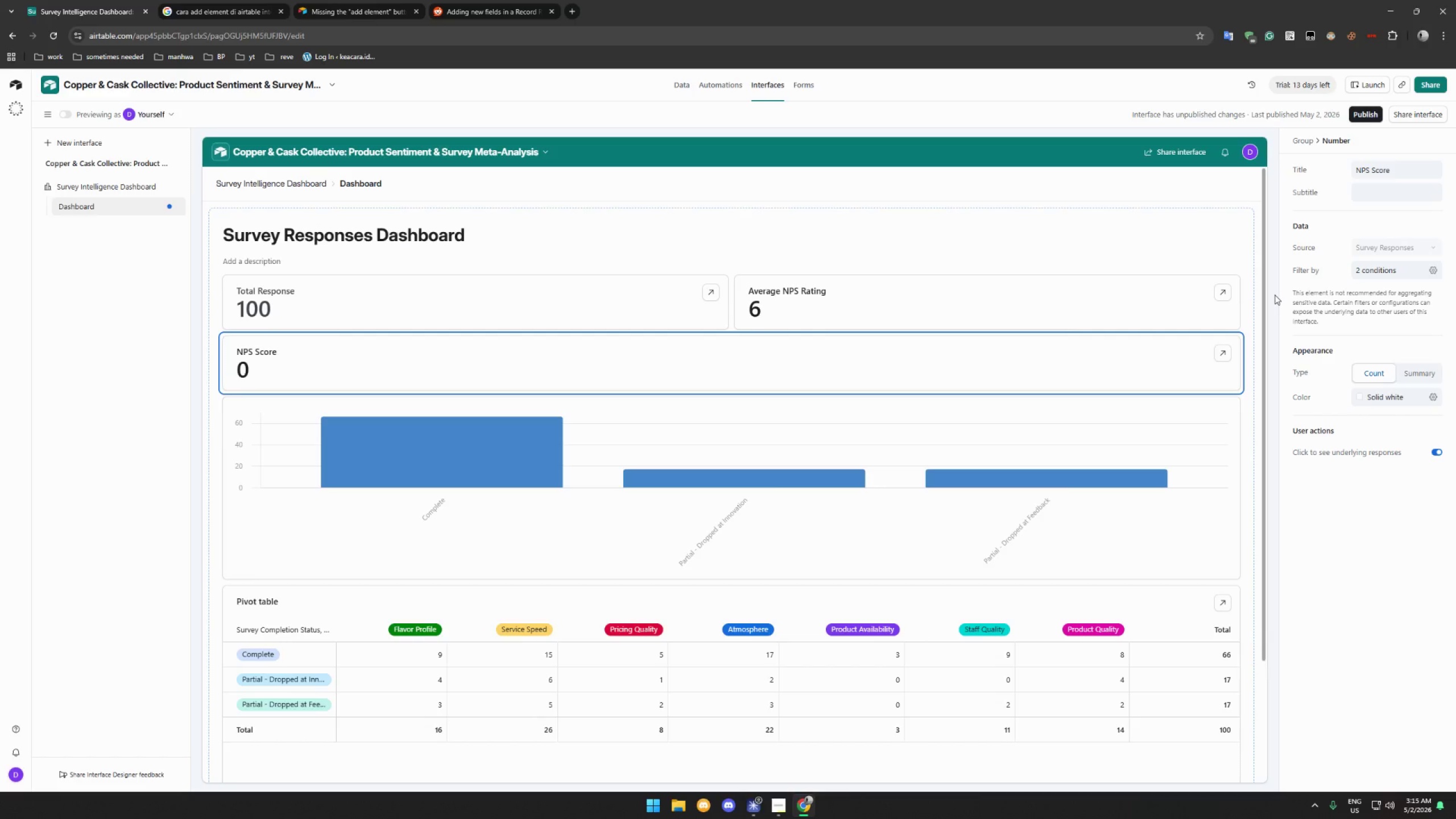 
left_click([1244, 364])
 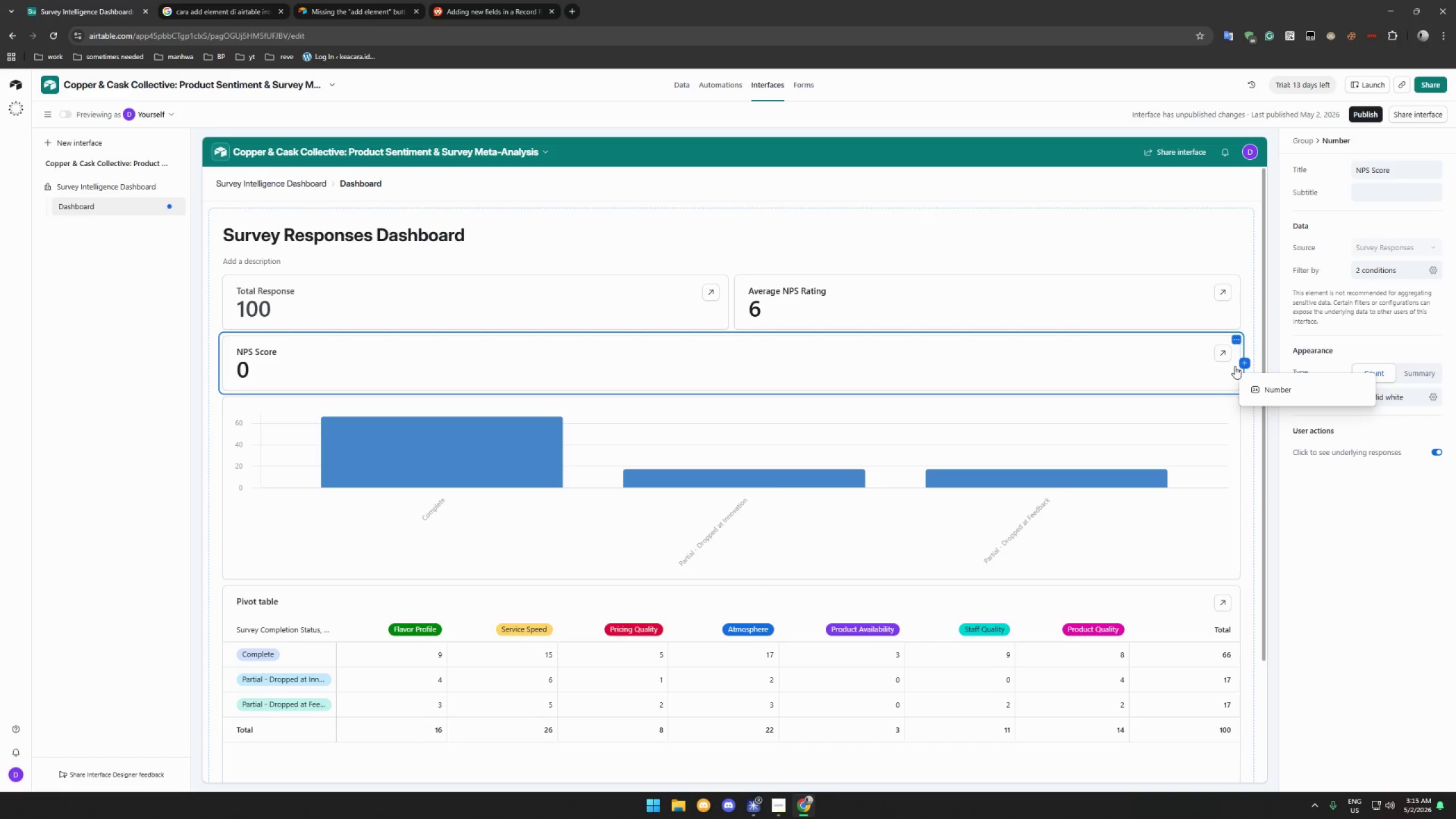 
left_click([1270, 392])
 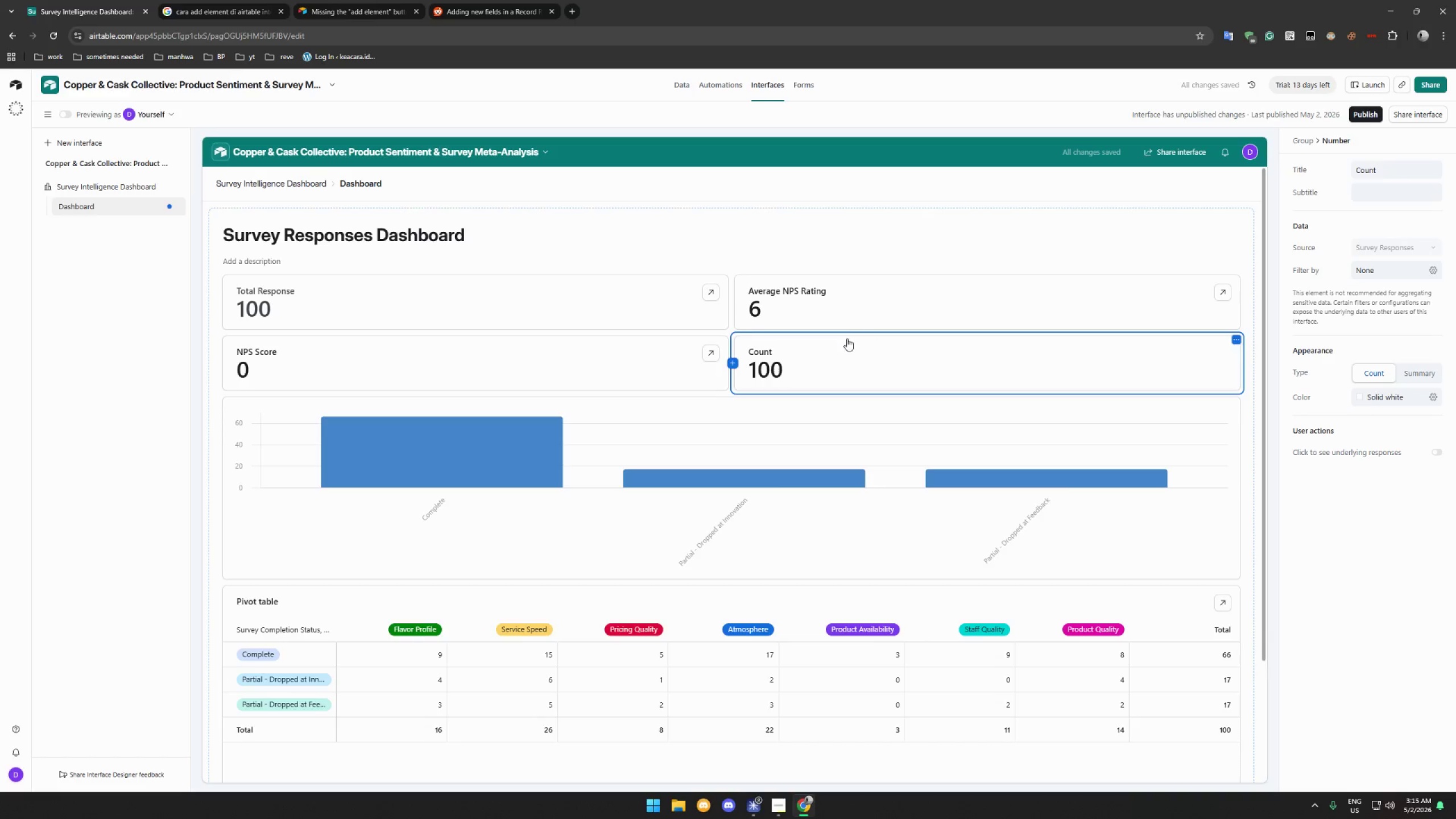 
left_click([777, 344])
 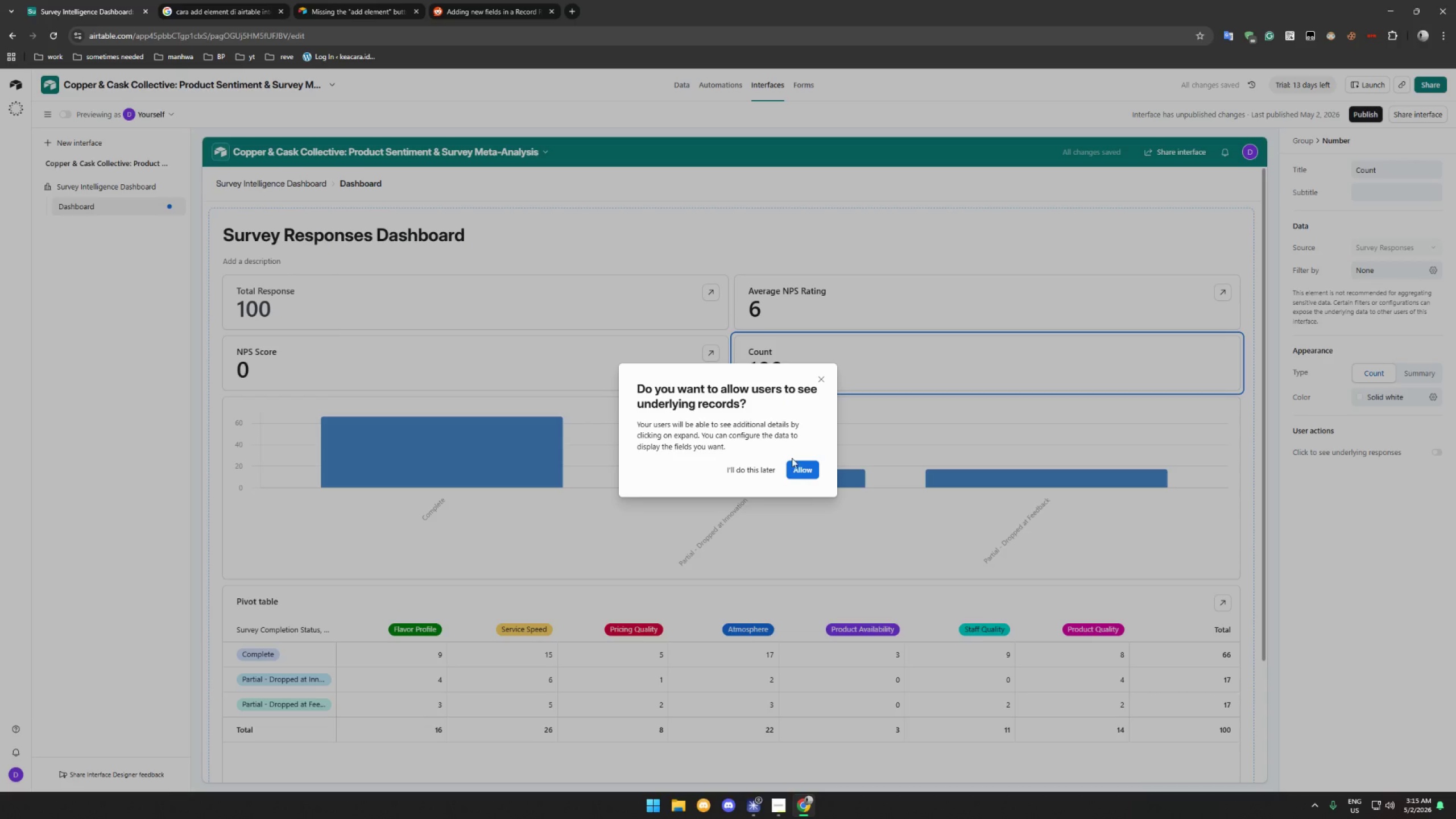 
left_click([801, 469])
 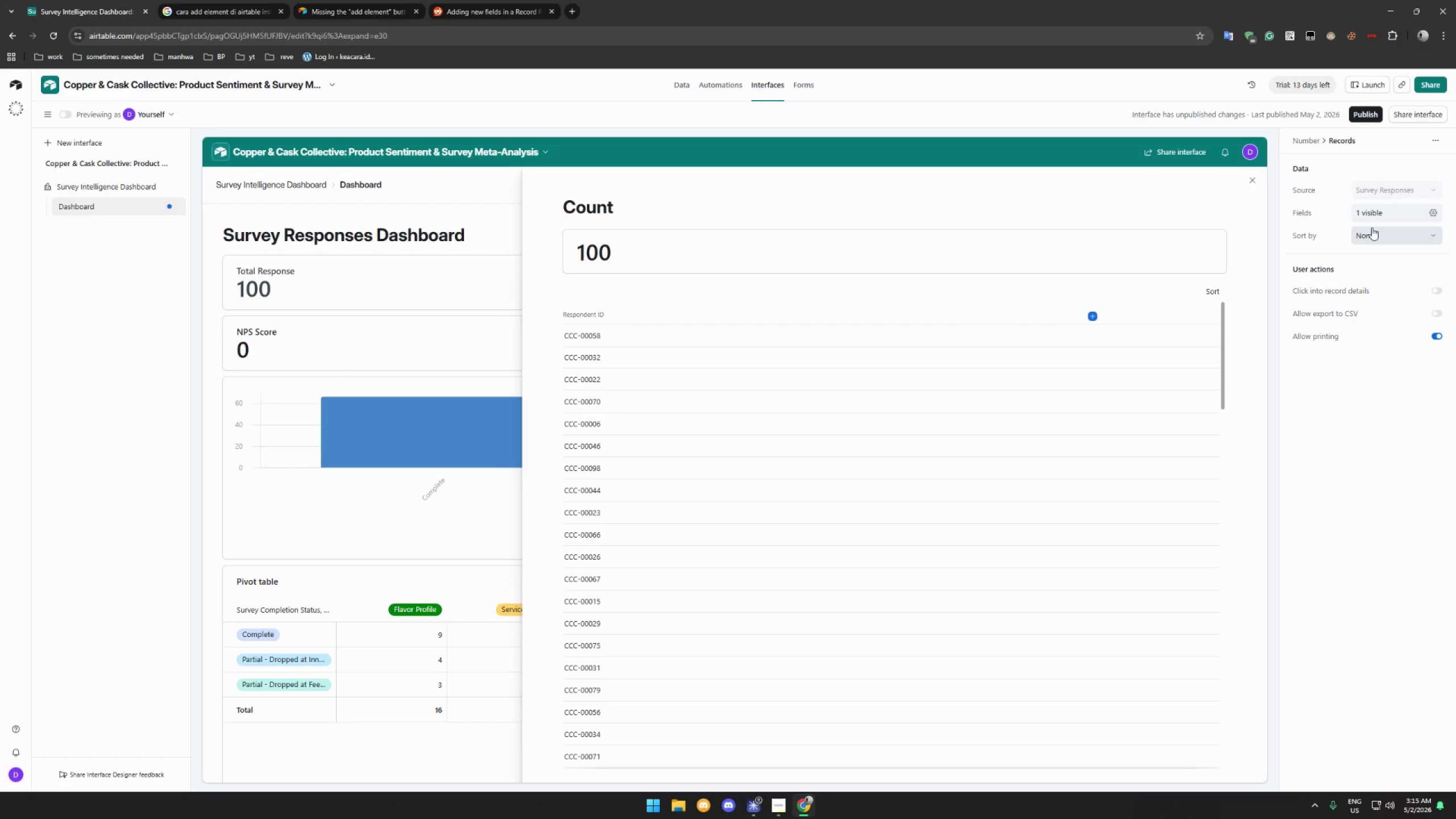 
wait(12.47)
 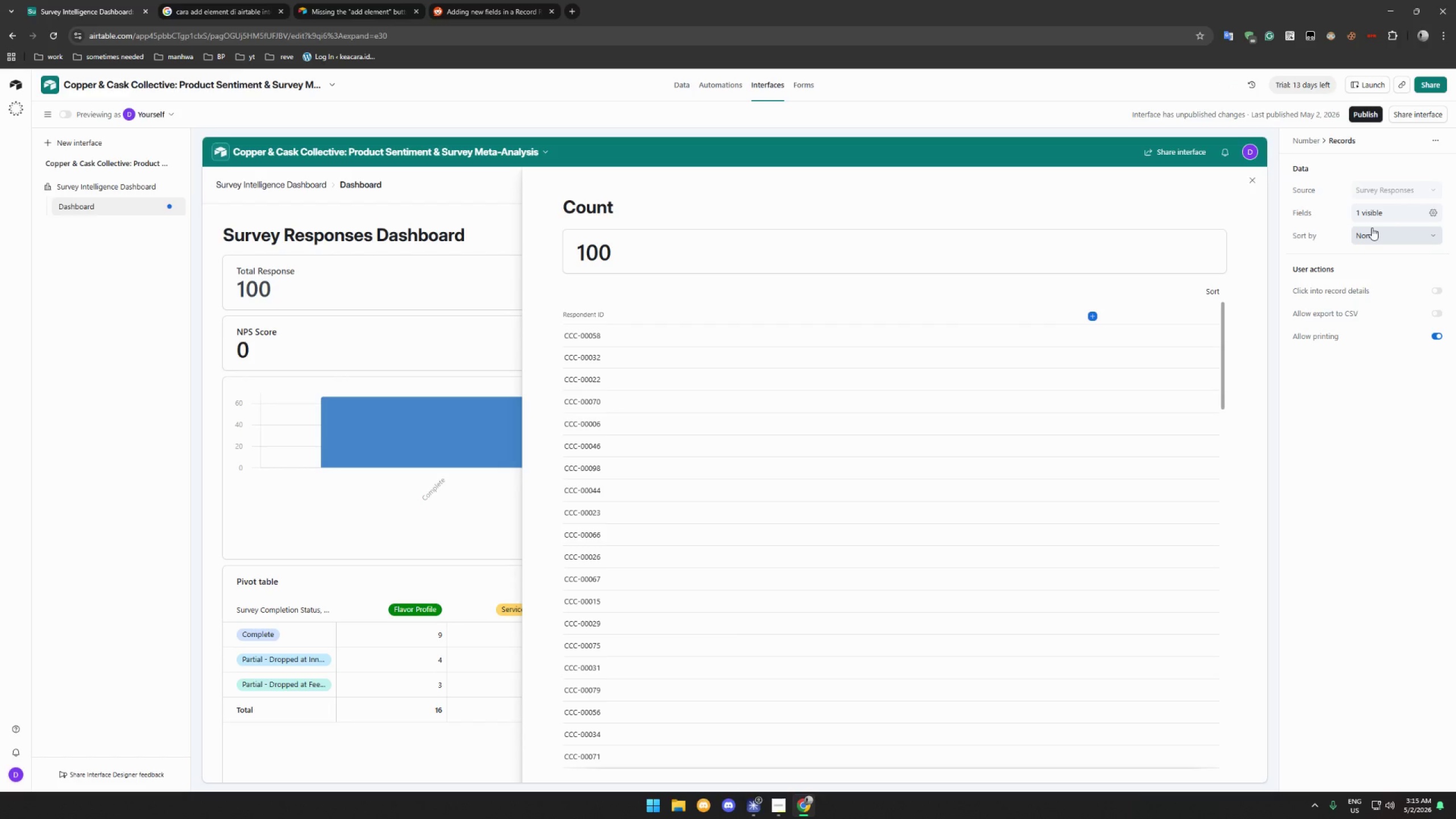 
left_click([1092, 314])
 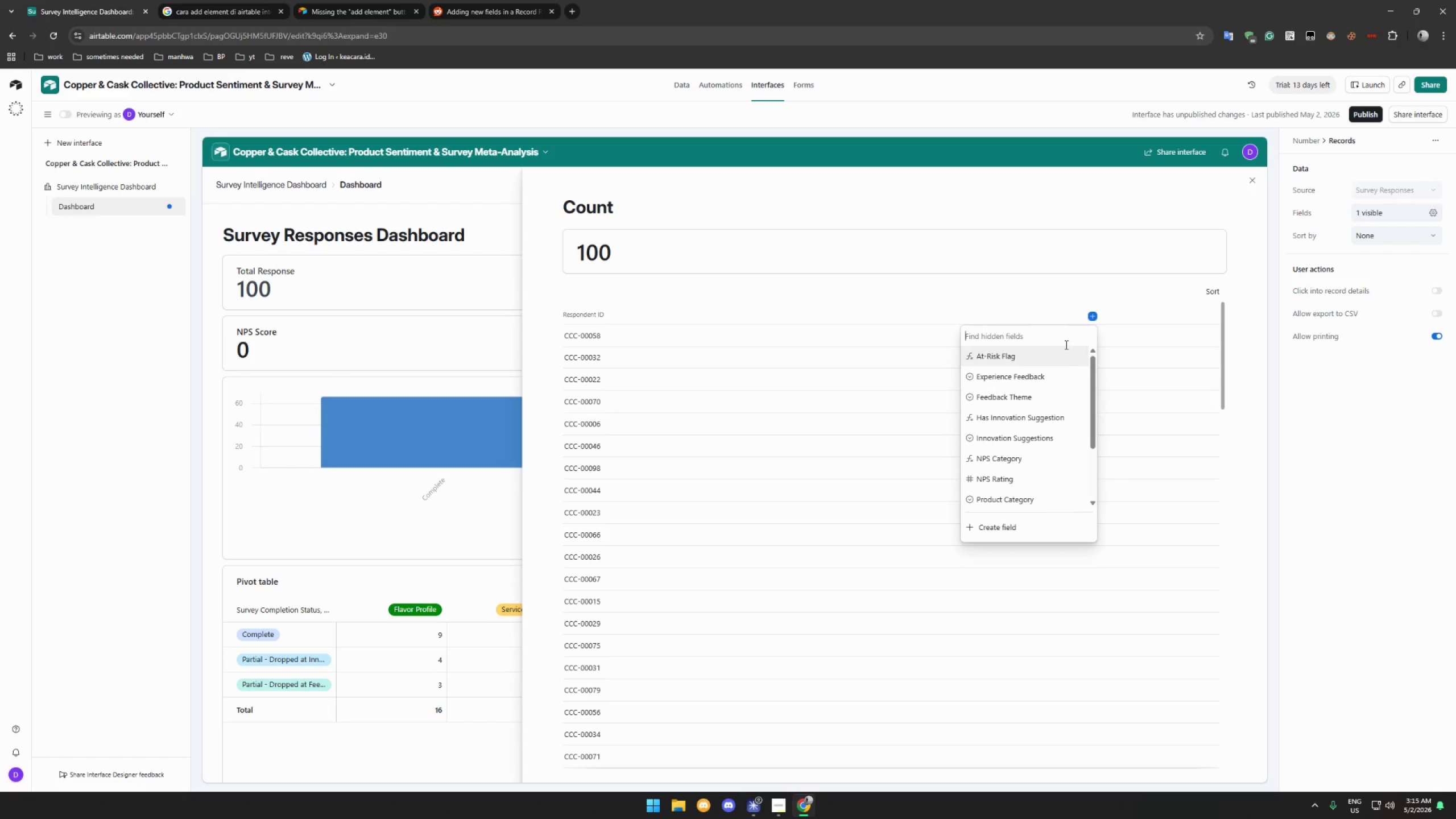 
left_click([1050, 354])
 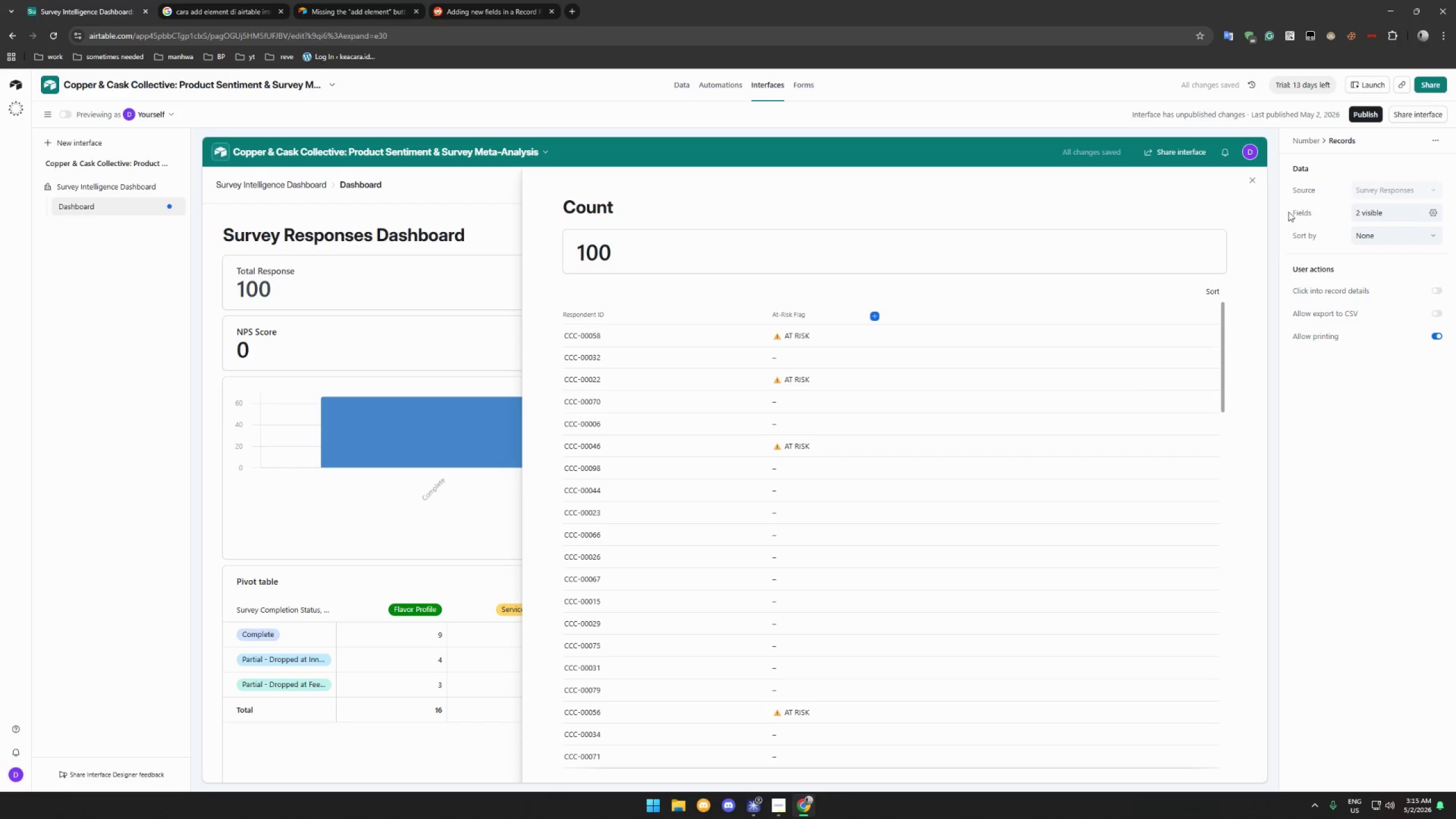 
left_click([1308, 139])
 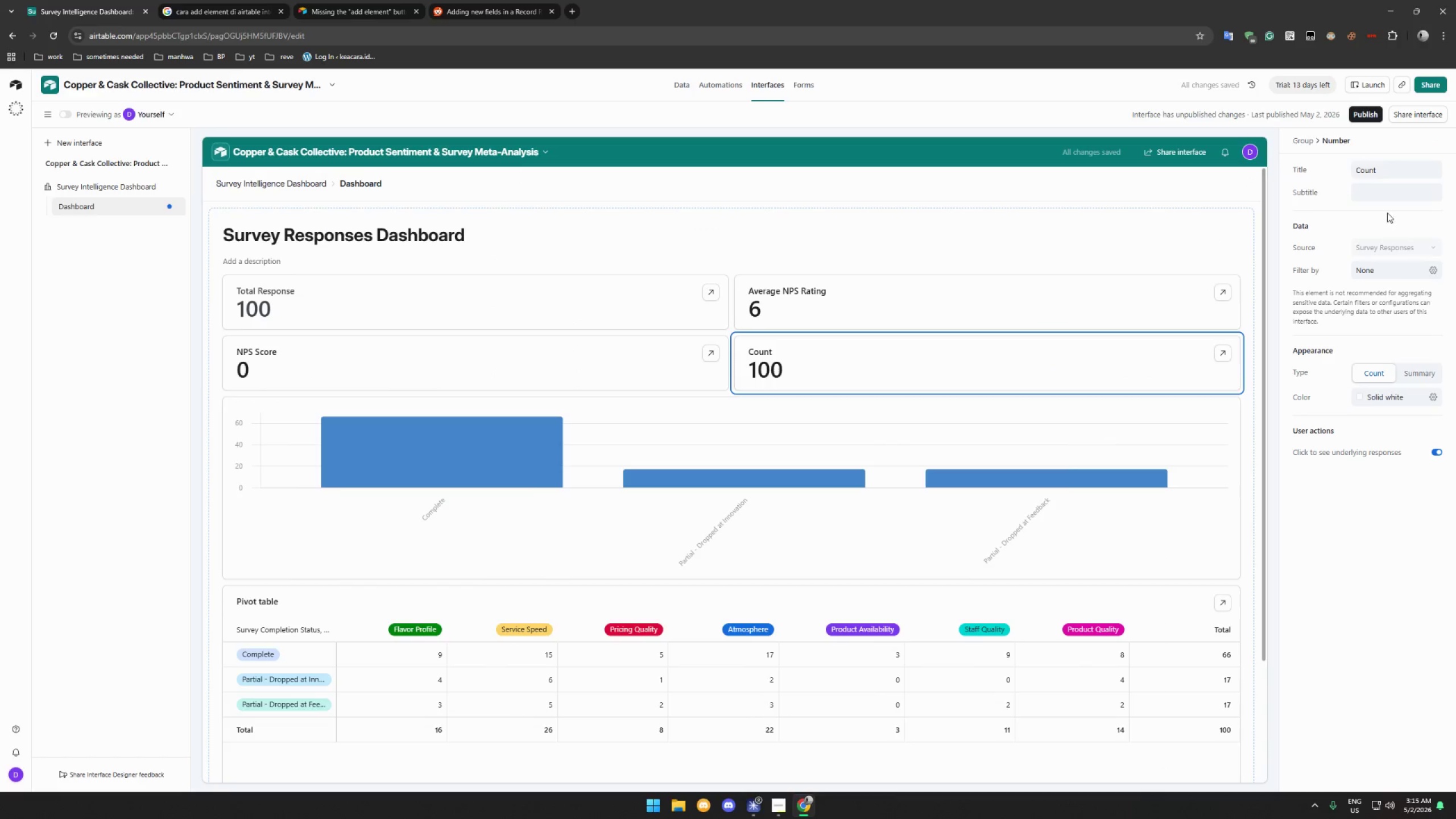 
left_click([1384, 265])
 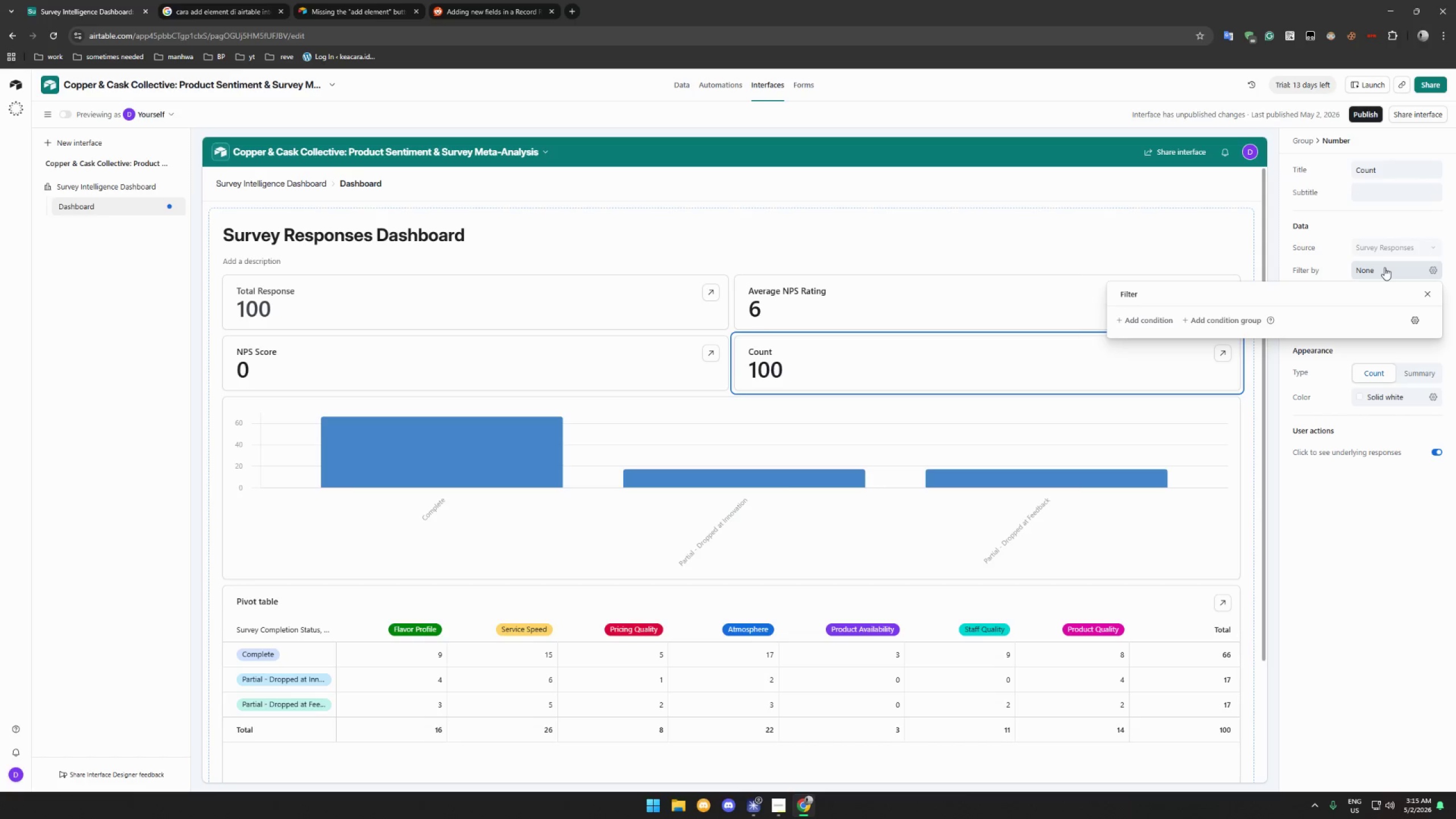 
wait(6.99)
 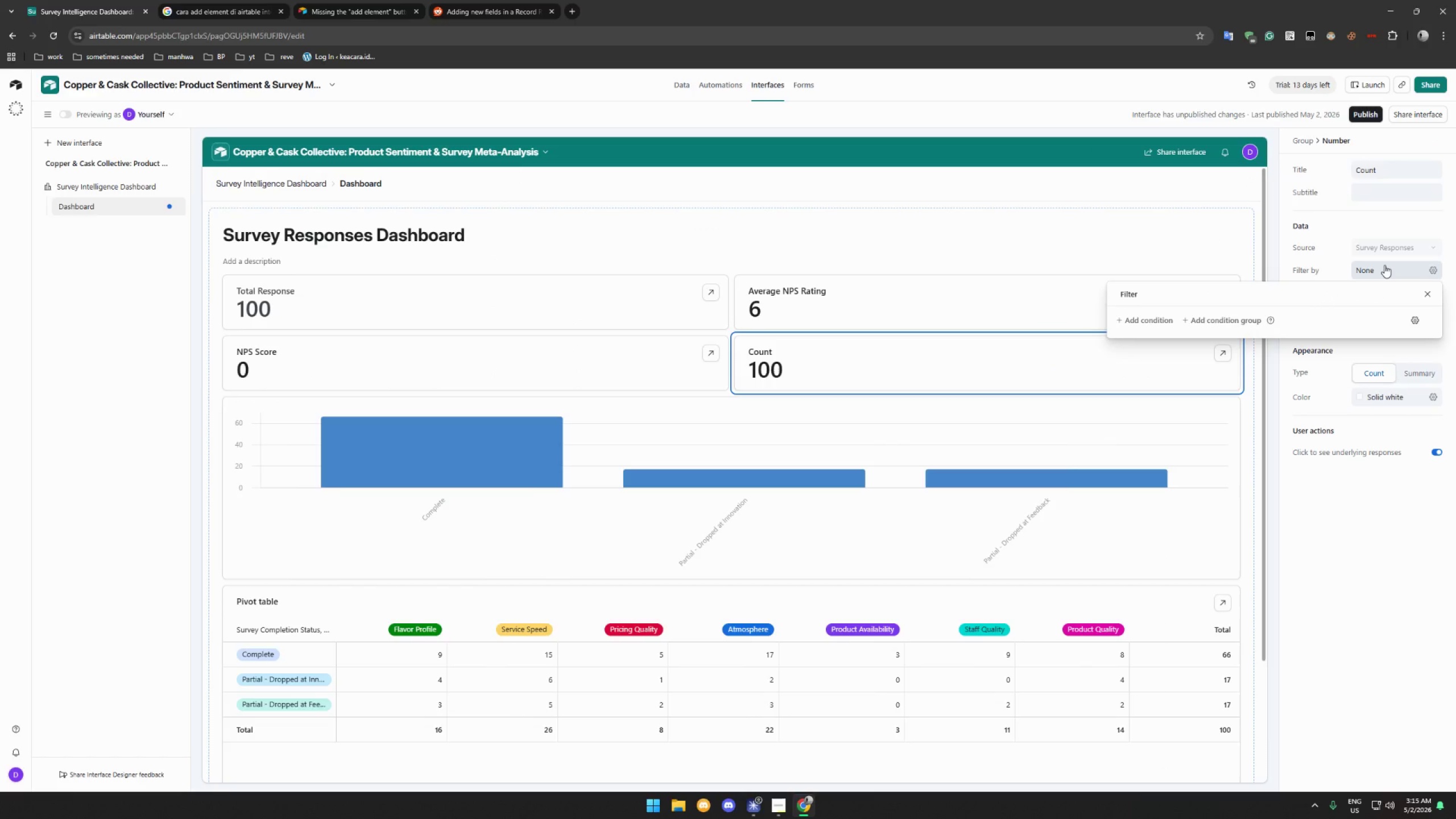 
left_click_drag(start_coordinate=[1152, 317], to_coordinate=[1209, 317])
 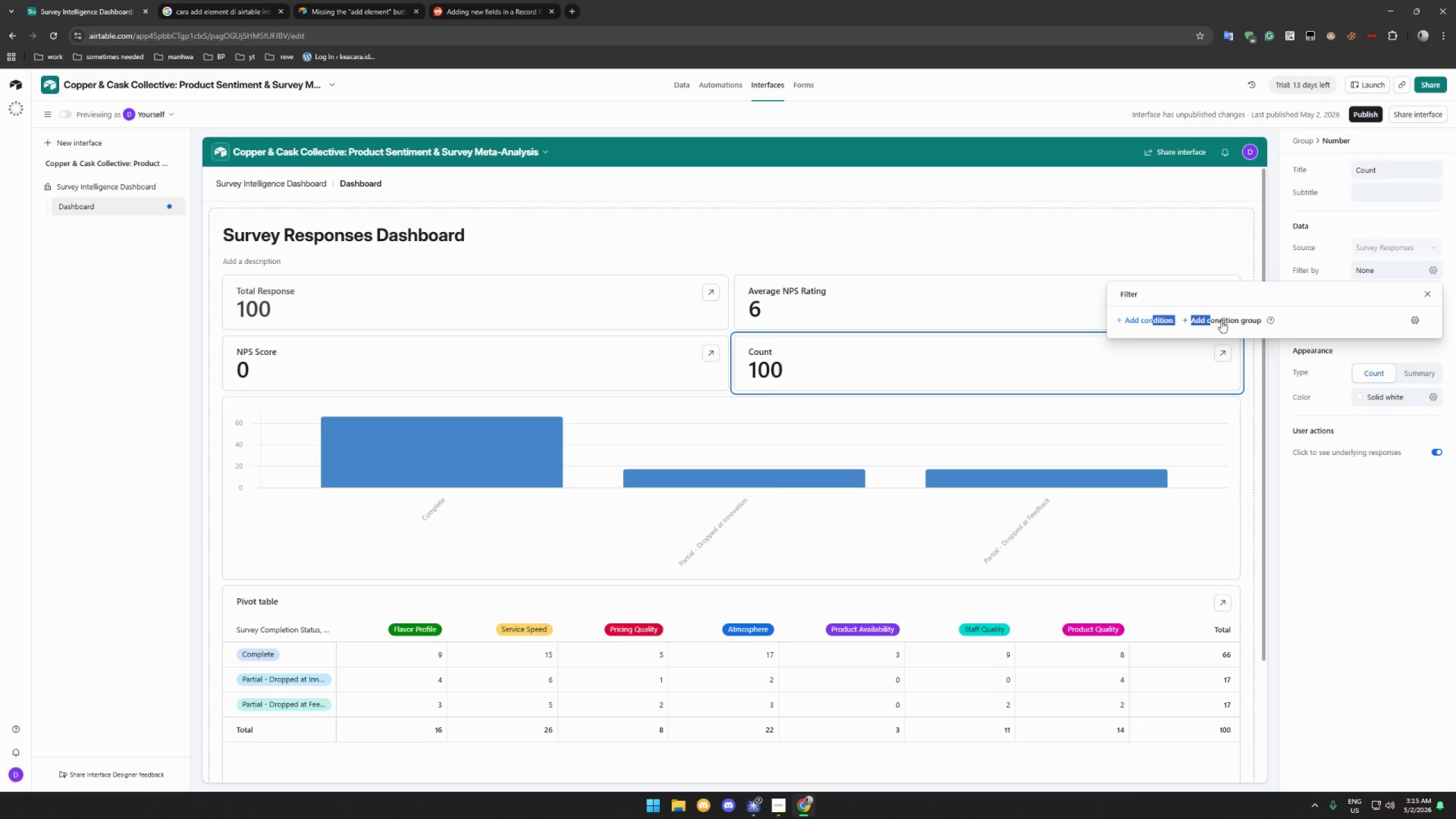 
left_click([1221, 320])
 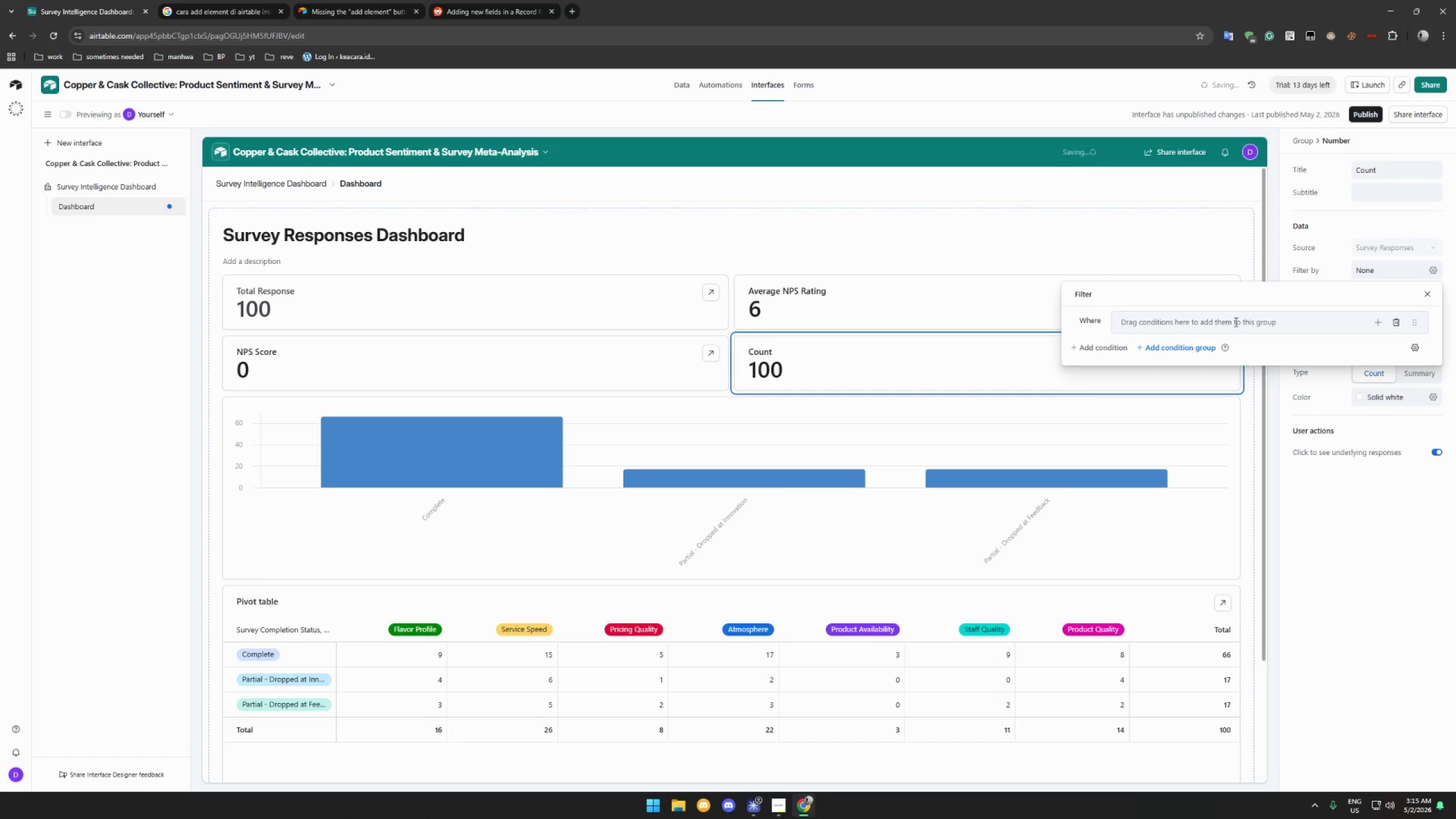 
left_click([1259, 322])
 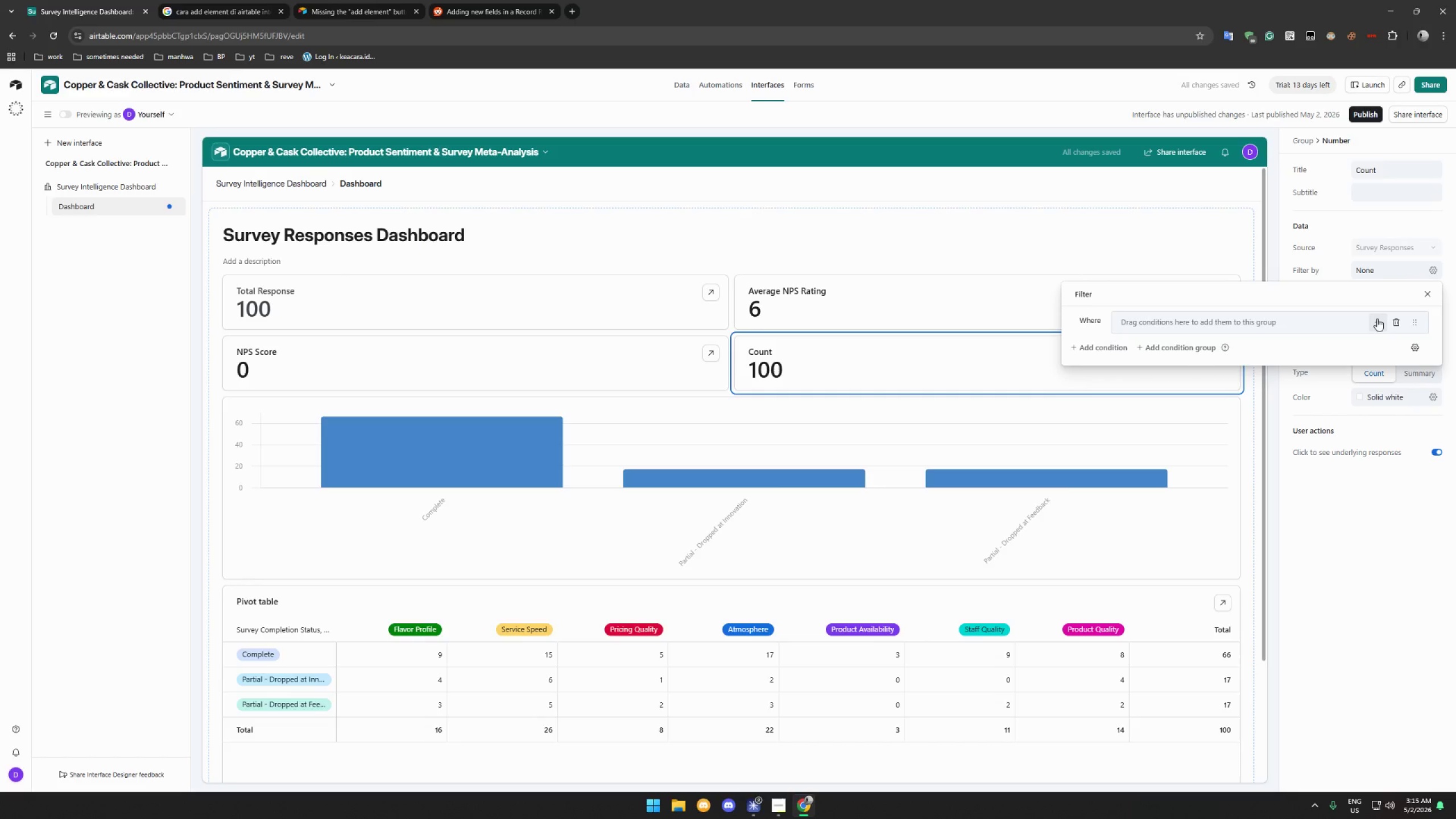 
left_click([1377, 318])
 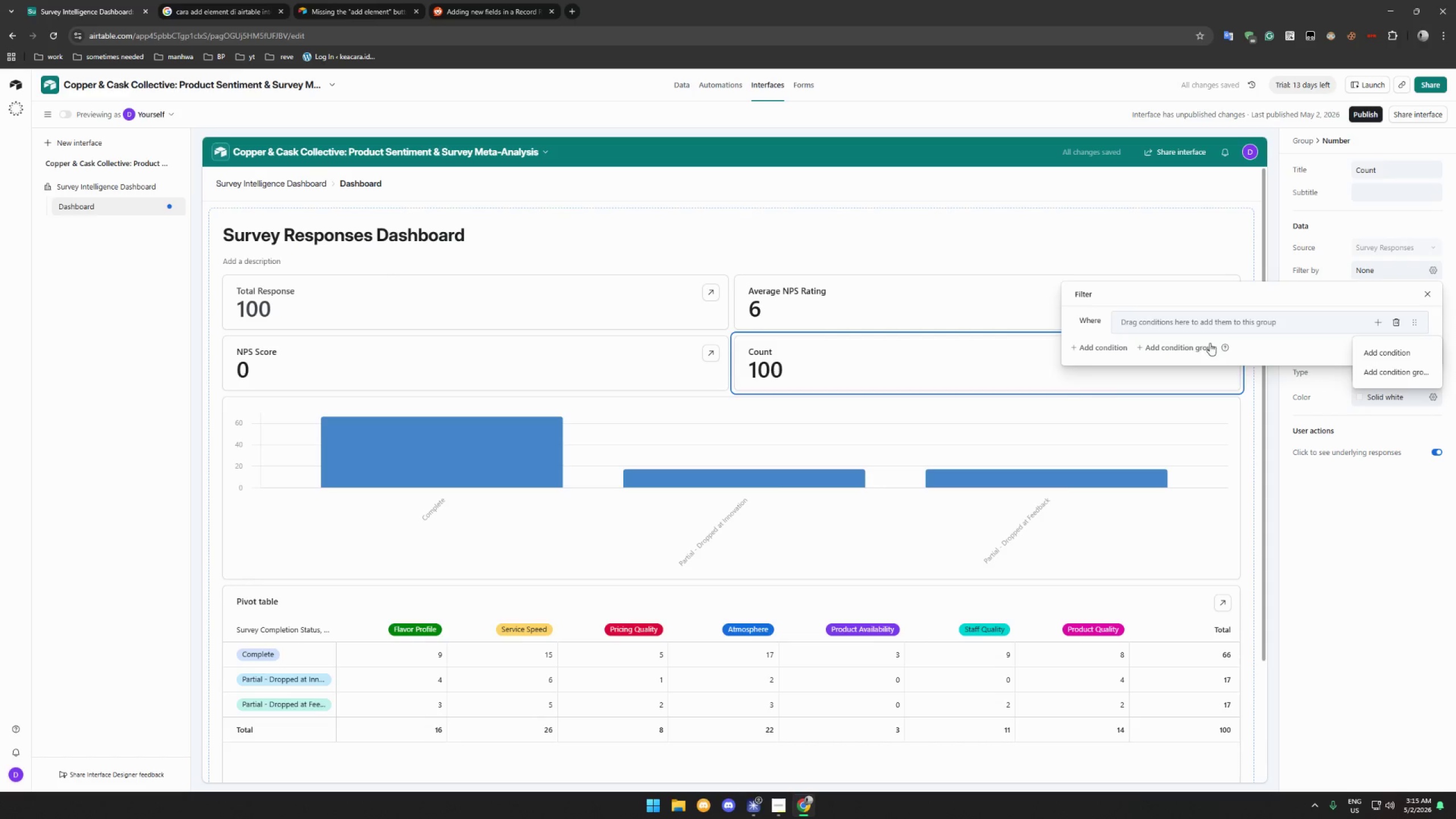 
left_click([1280, 339])
 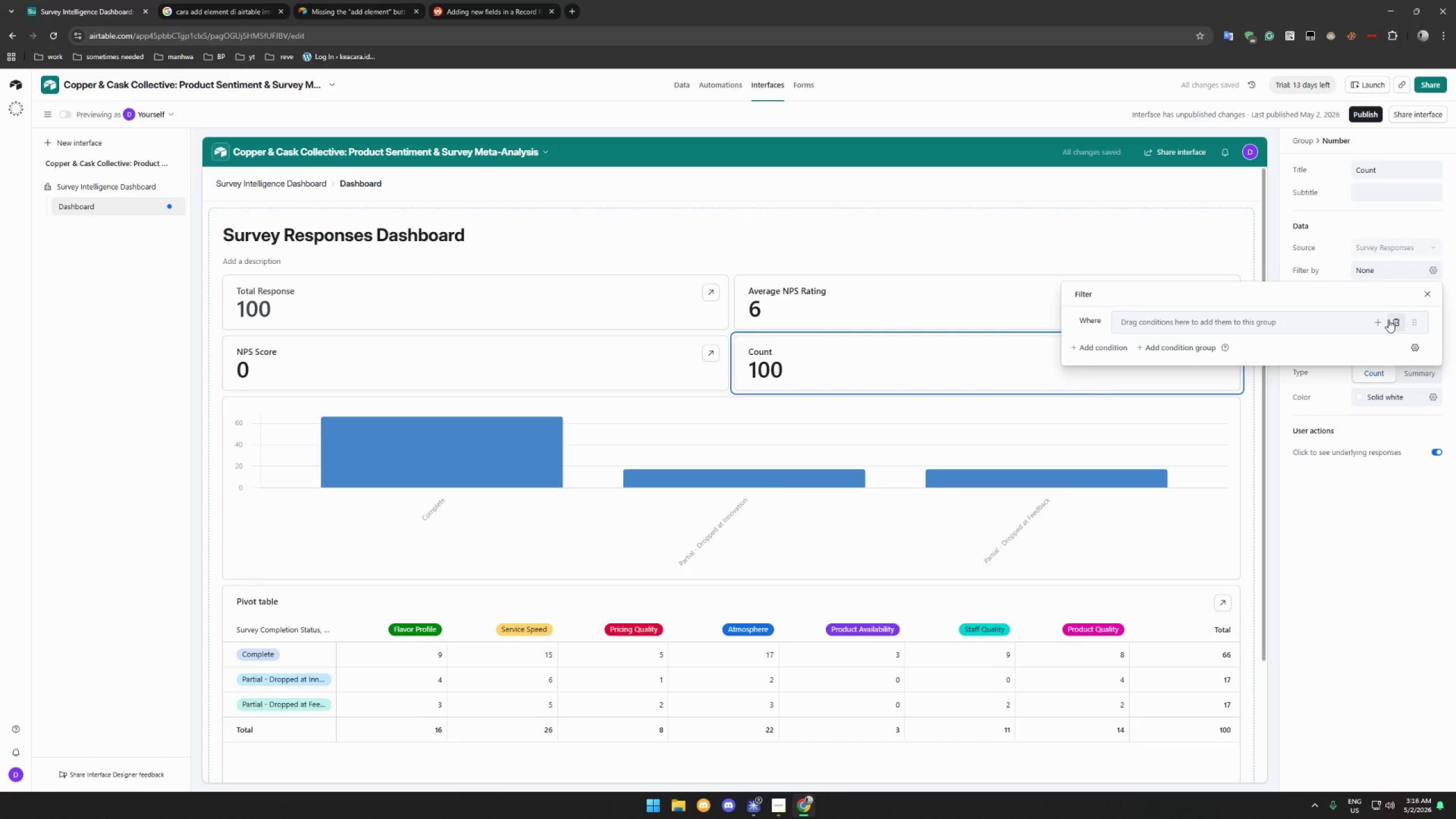 
left_click([1388, 320])
 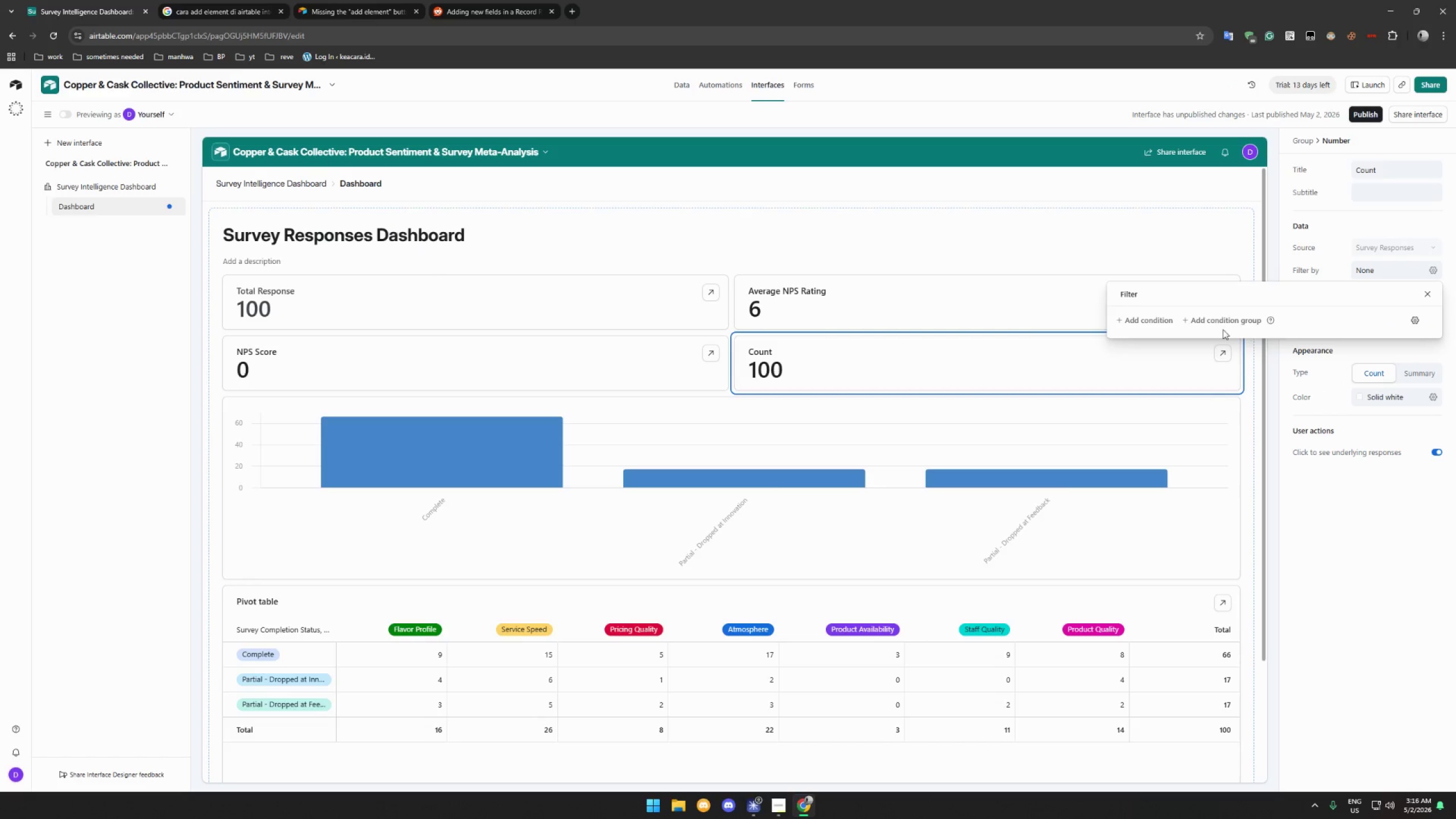 
left_click([1170, 320])
 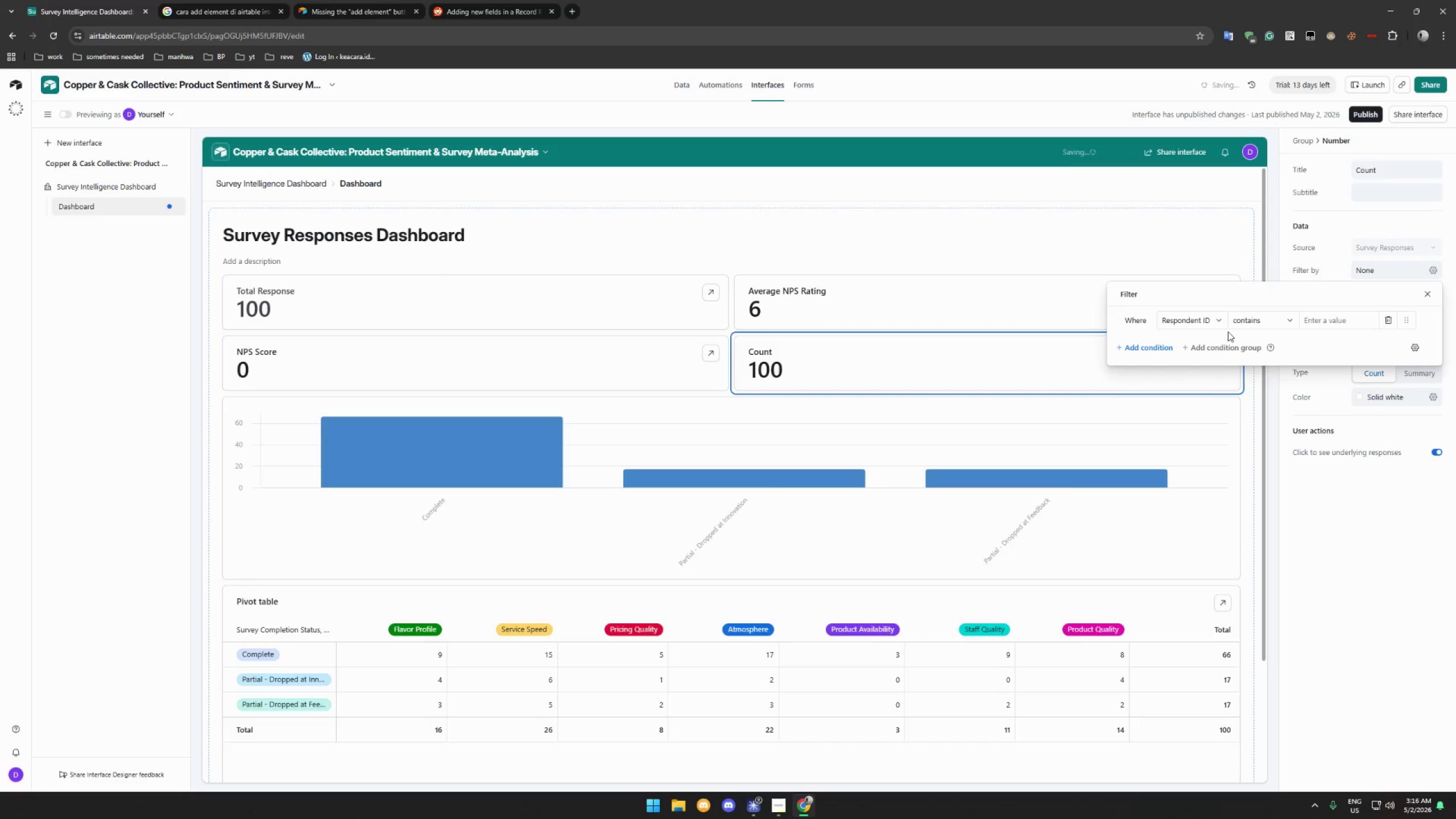 
left_click([1211, 323])
 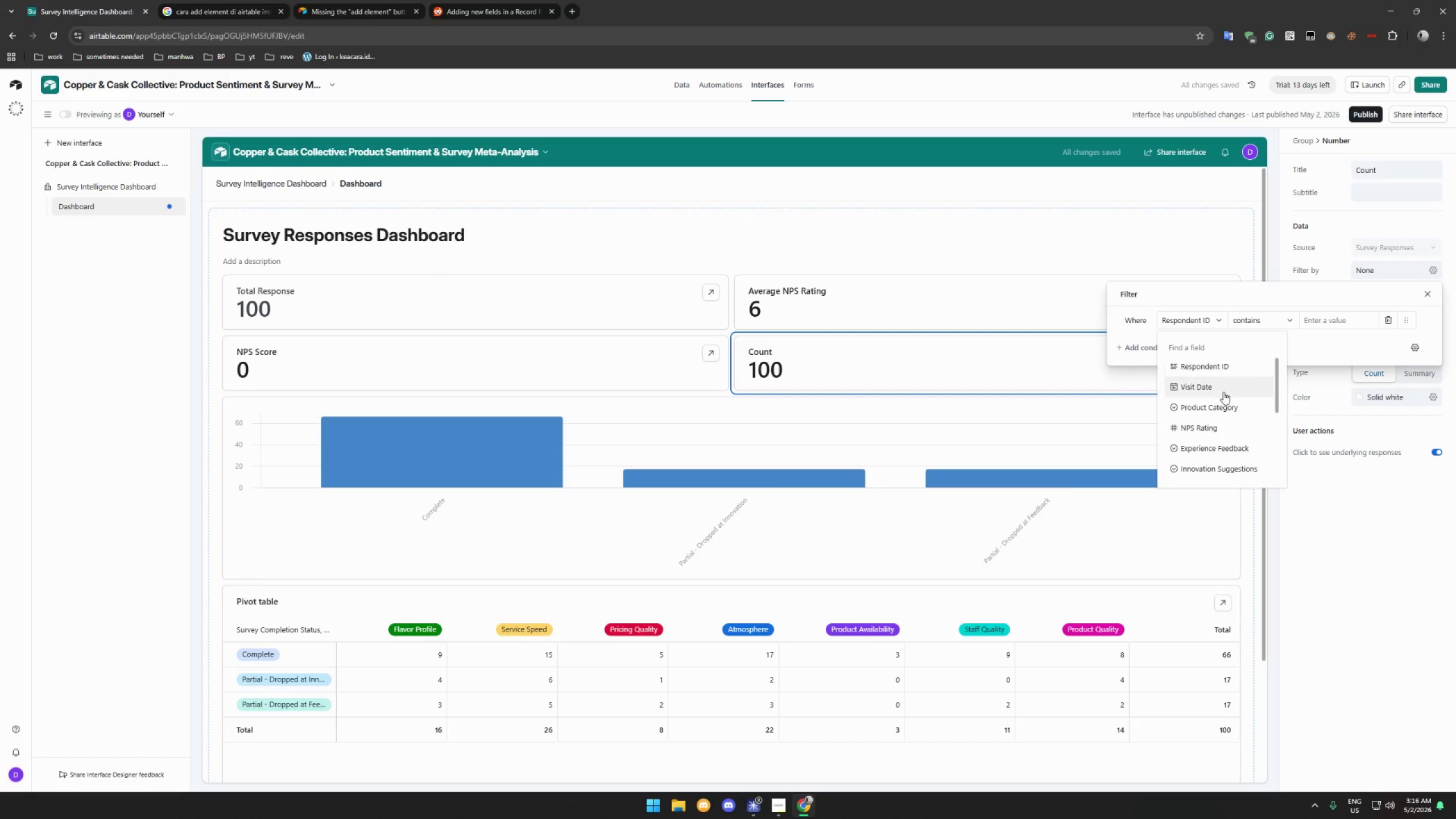 
scroll: coordinate [1225, 401], scroll_direction: down, amount: 5.0
 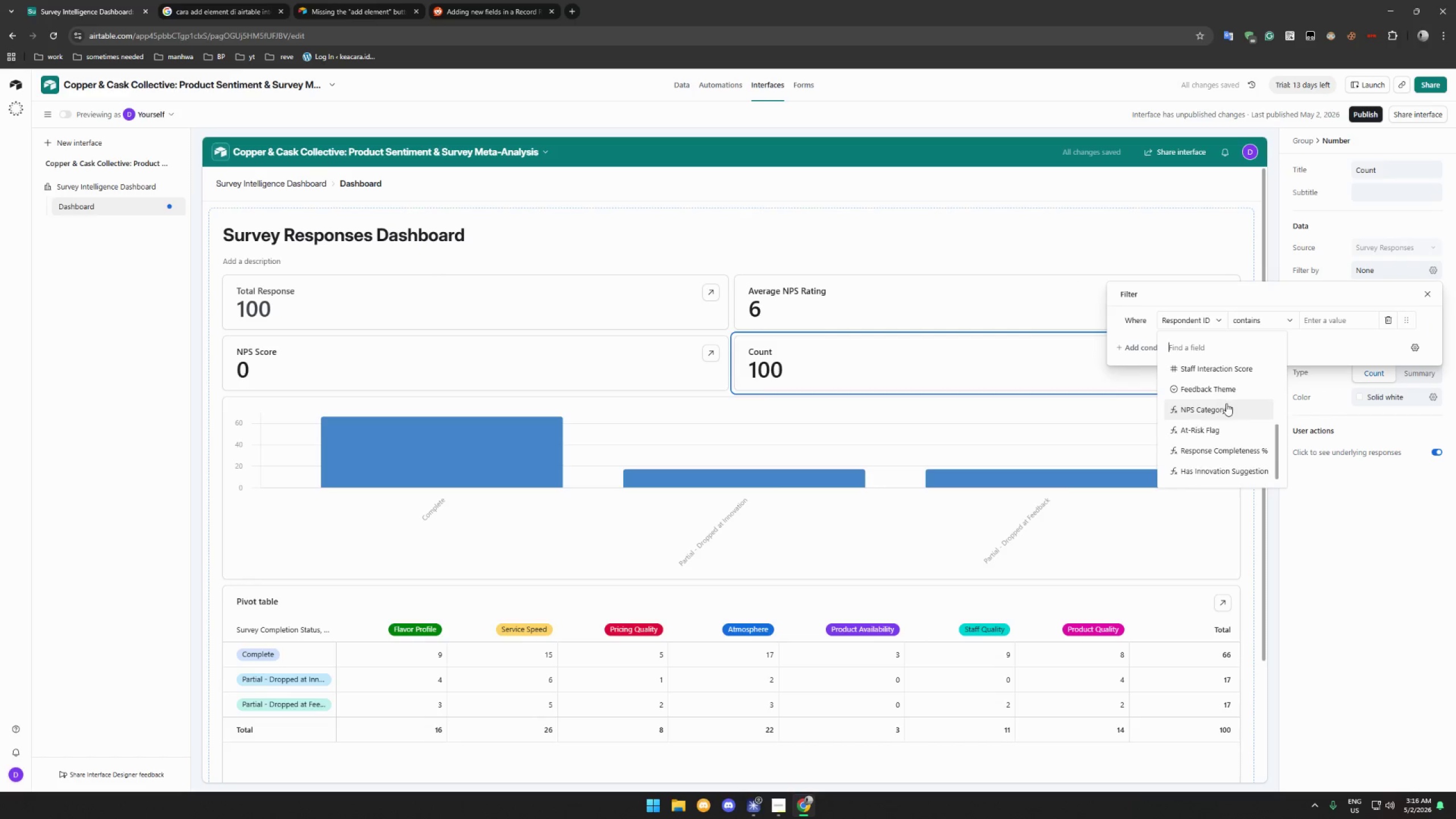 
left_click([1223, 425])
 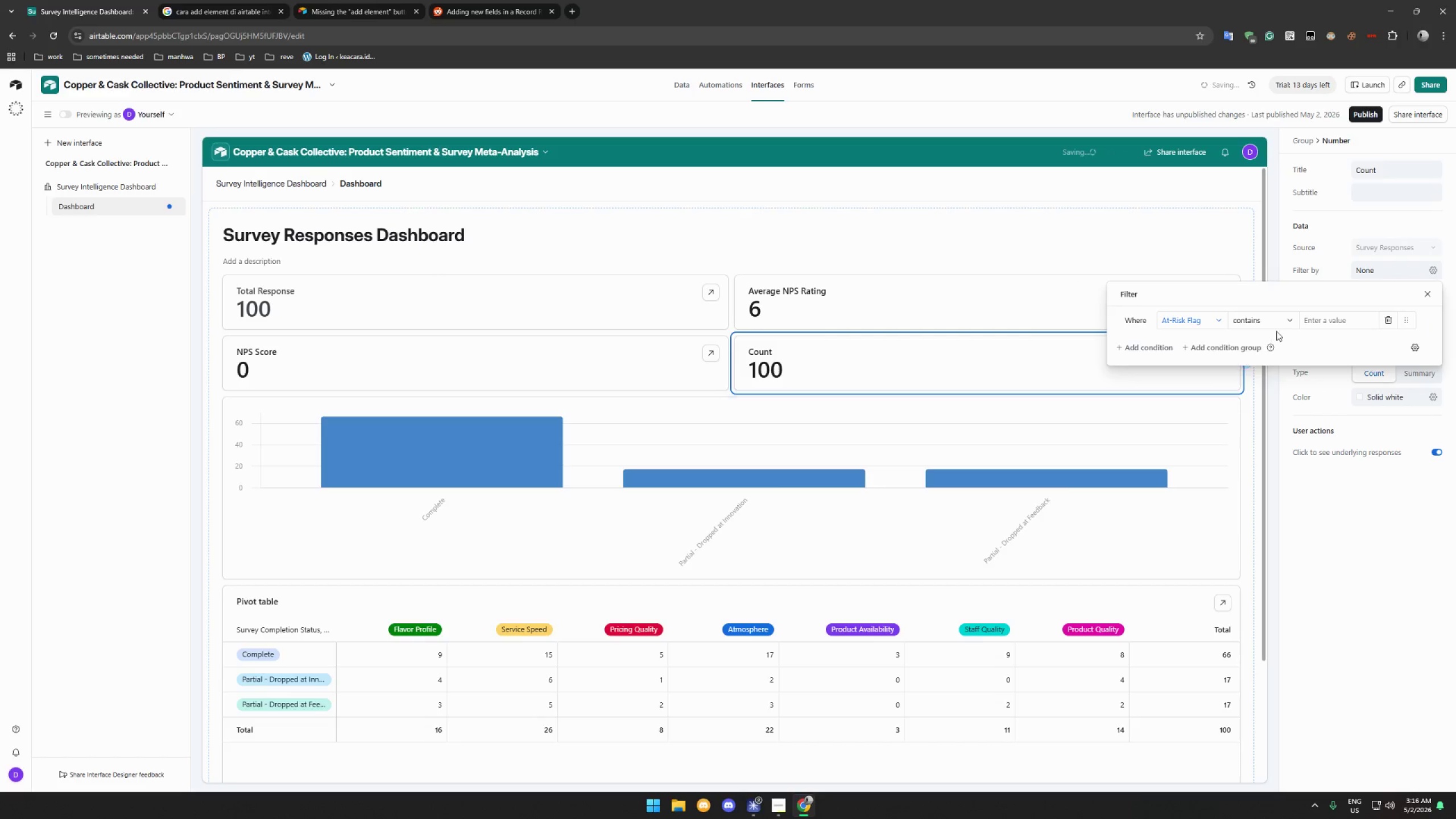 
left_click([1279, 323])
 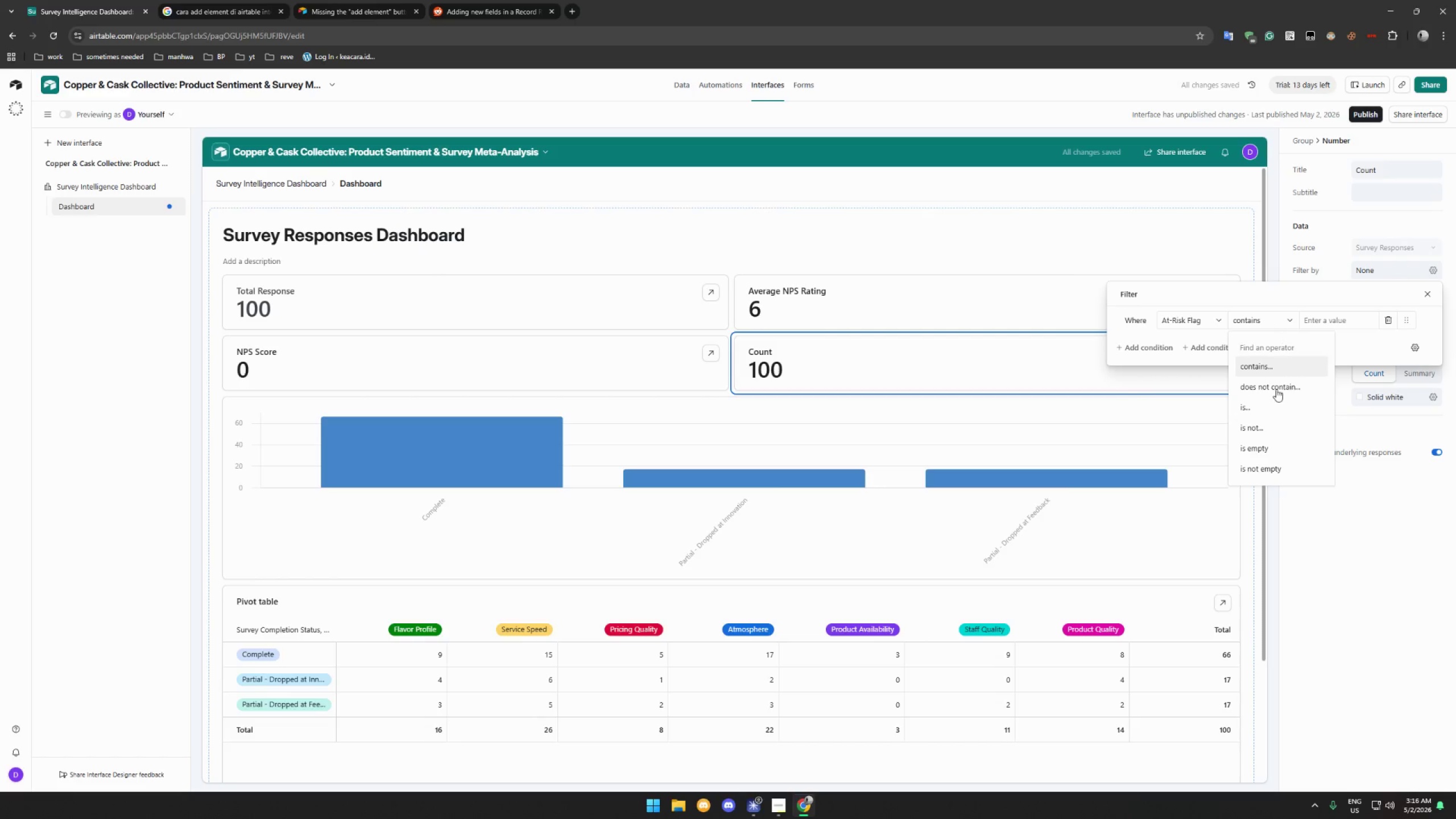 
left_click([1273, 405])
 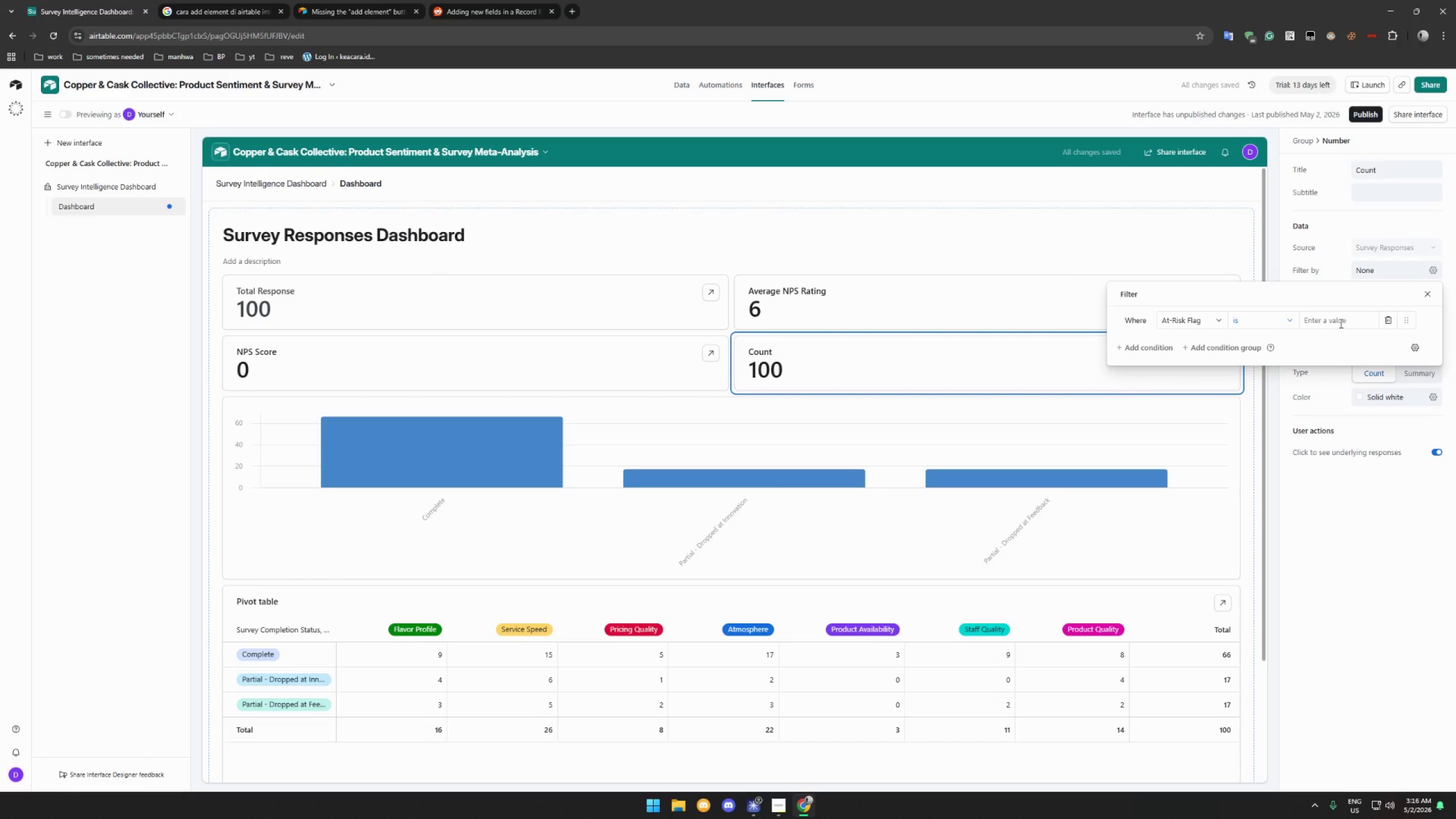 
left_click([1340, 323])
 